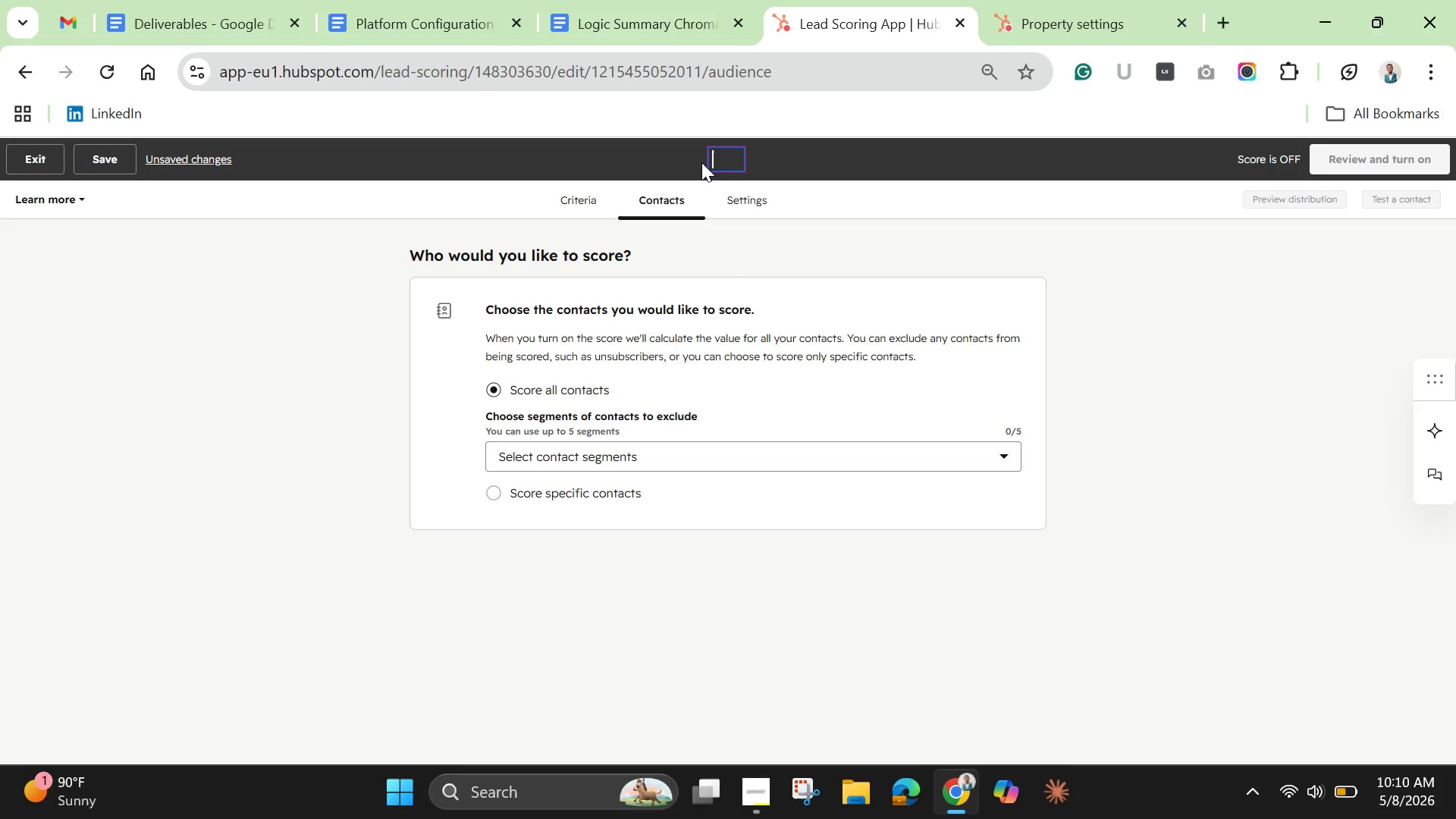 
hold_key(key=ShiftLeft, duration=1.5)
 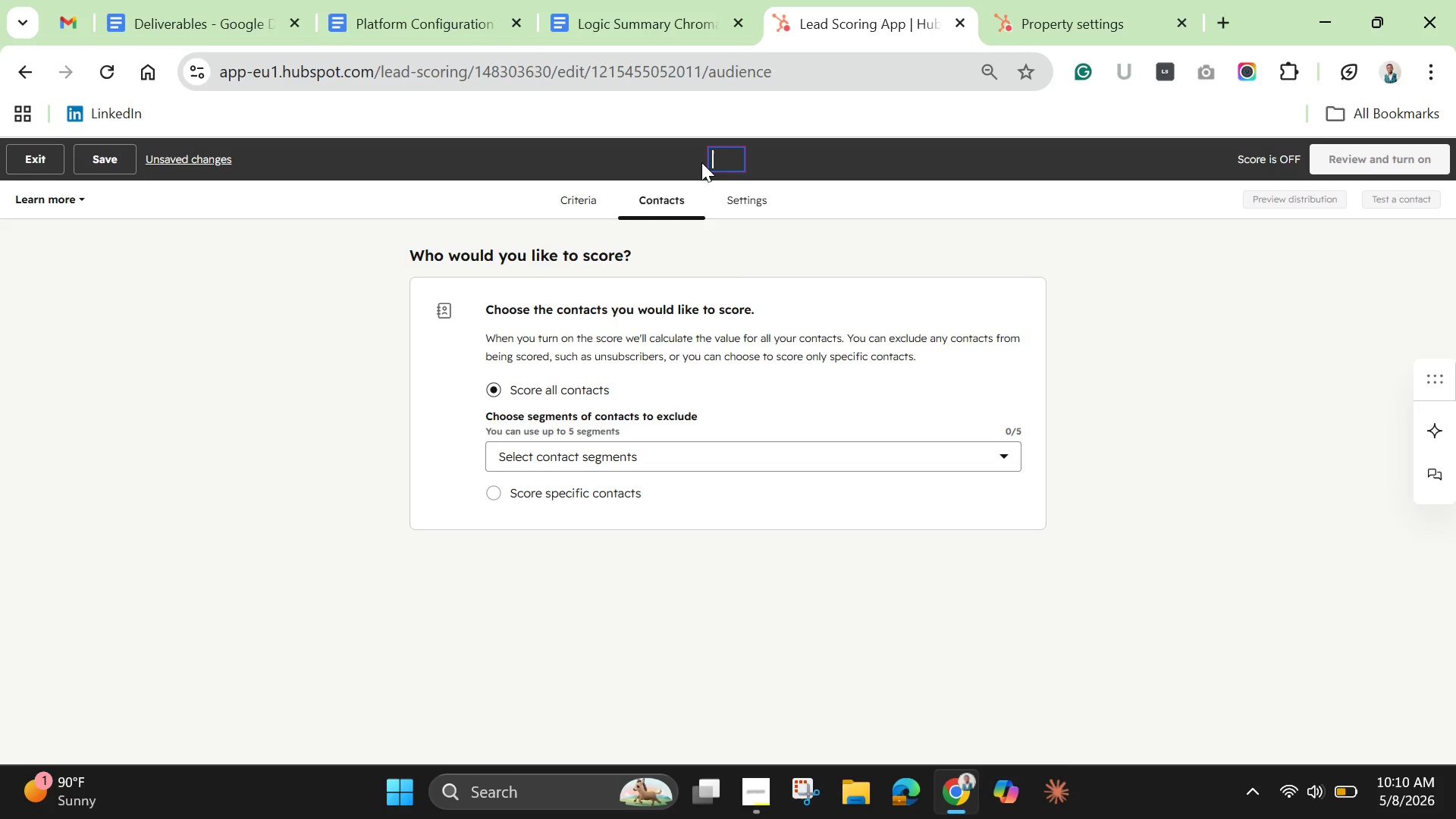 
hold_key(key=ShiftLeft, duration=1.53)
 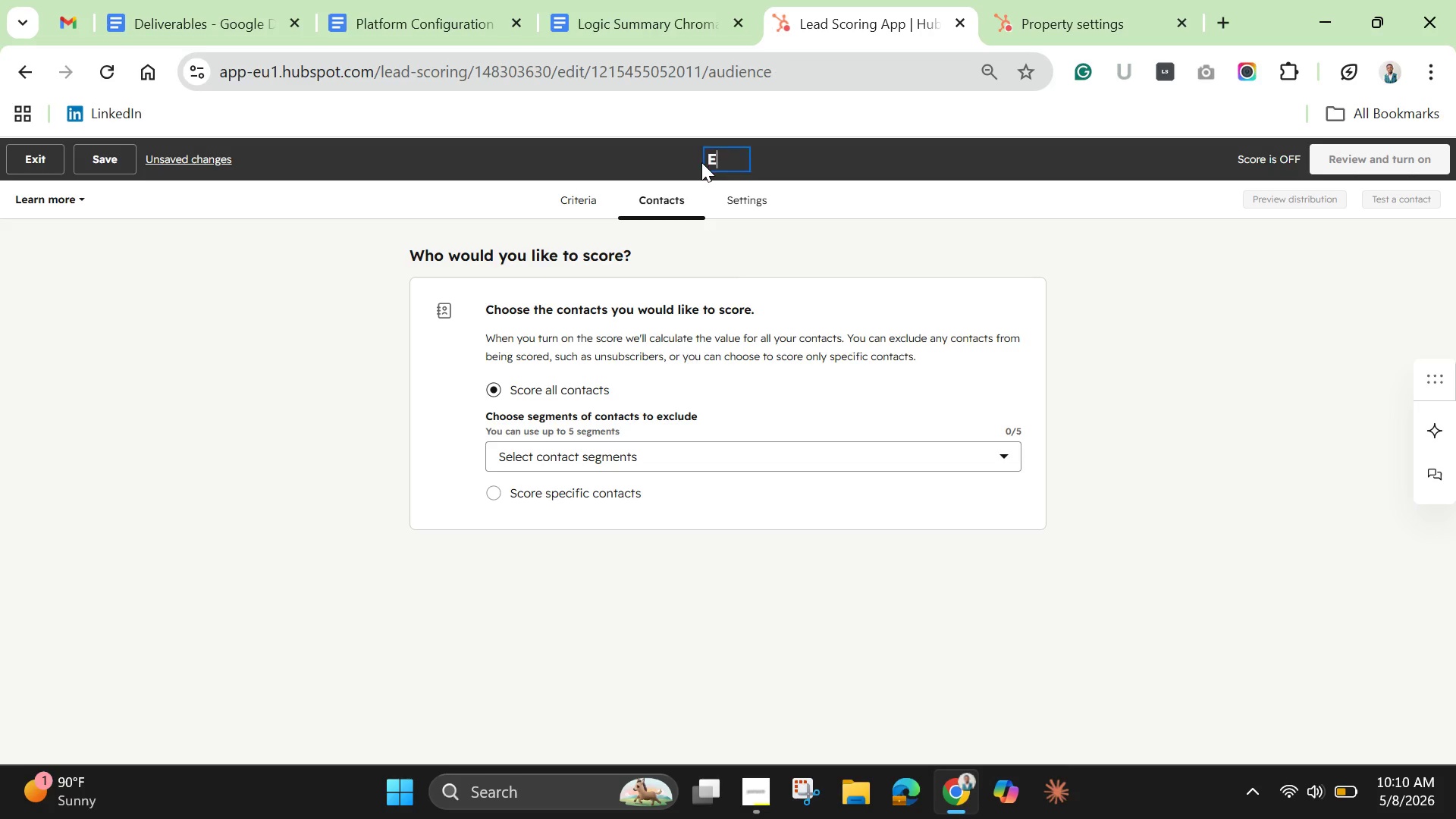 
type(Evergreen )
 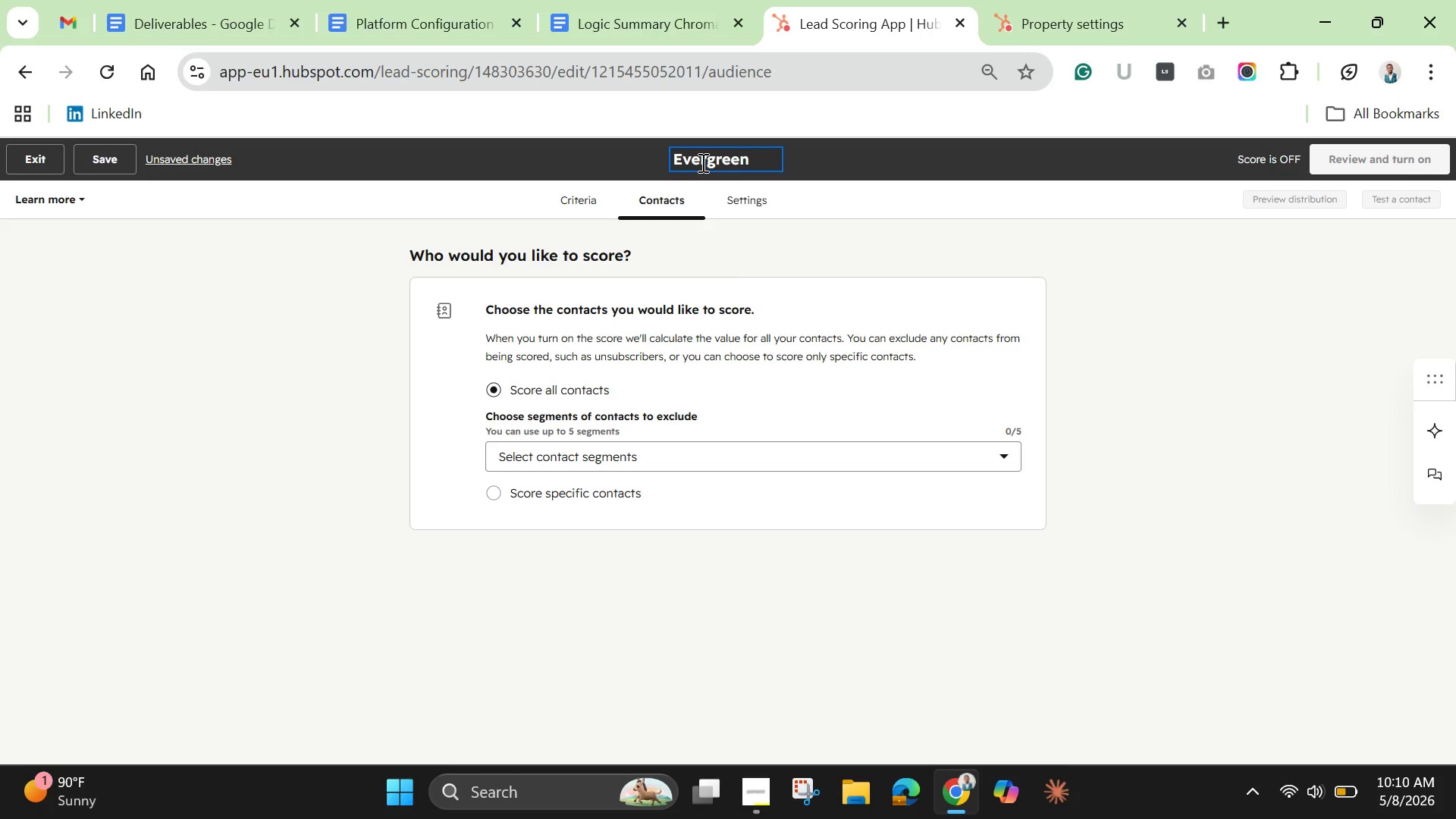 
key(ArrowLeft)
 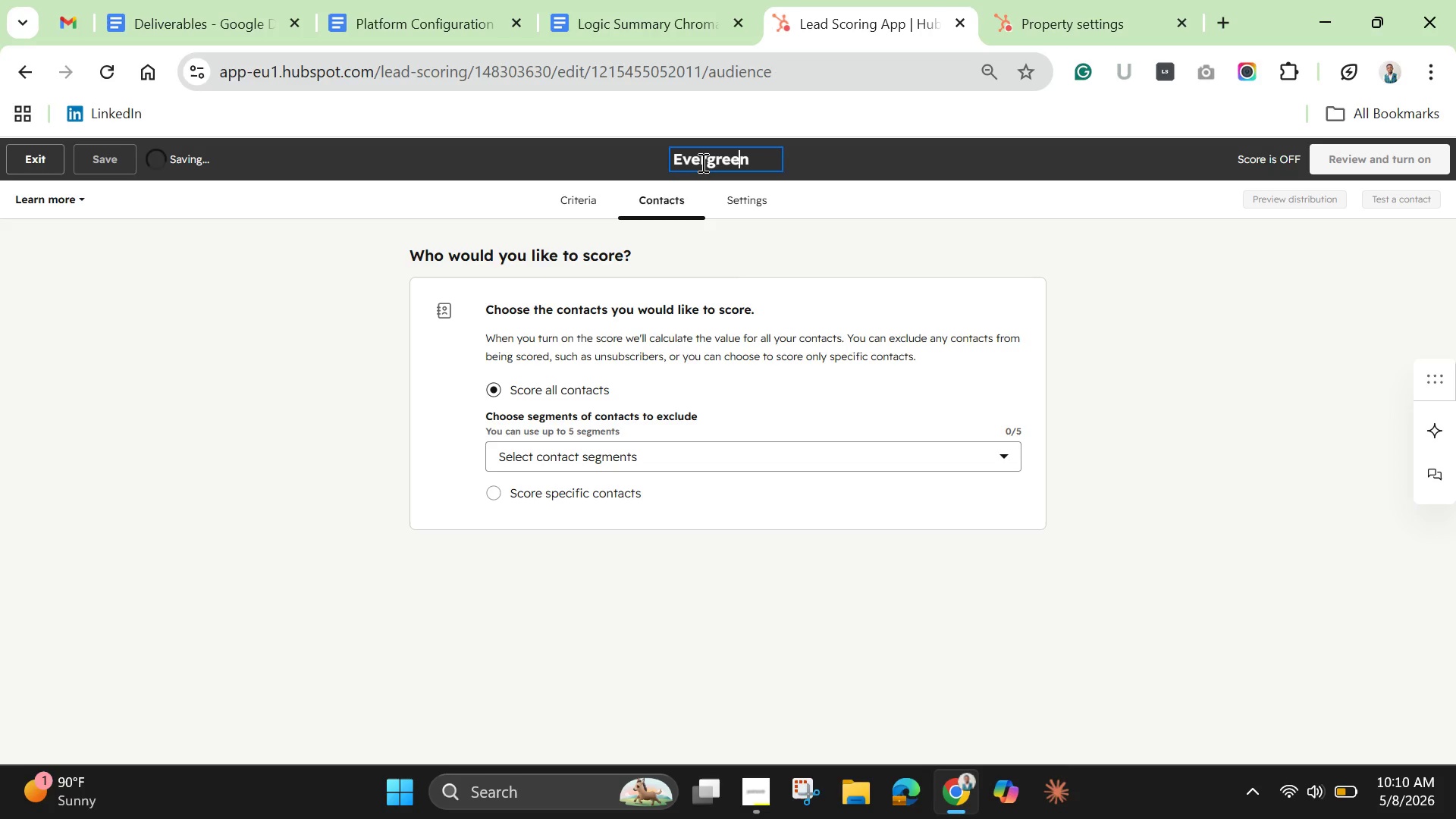 
key(ArrowLeft)
 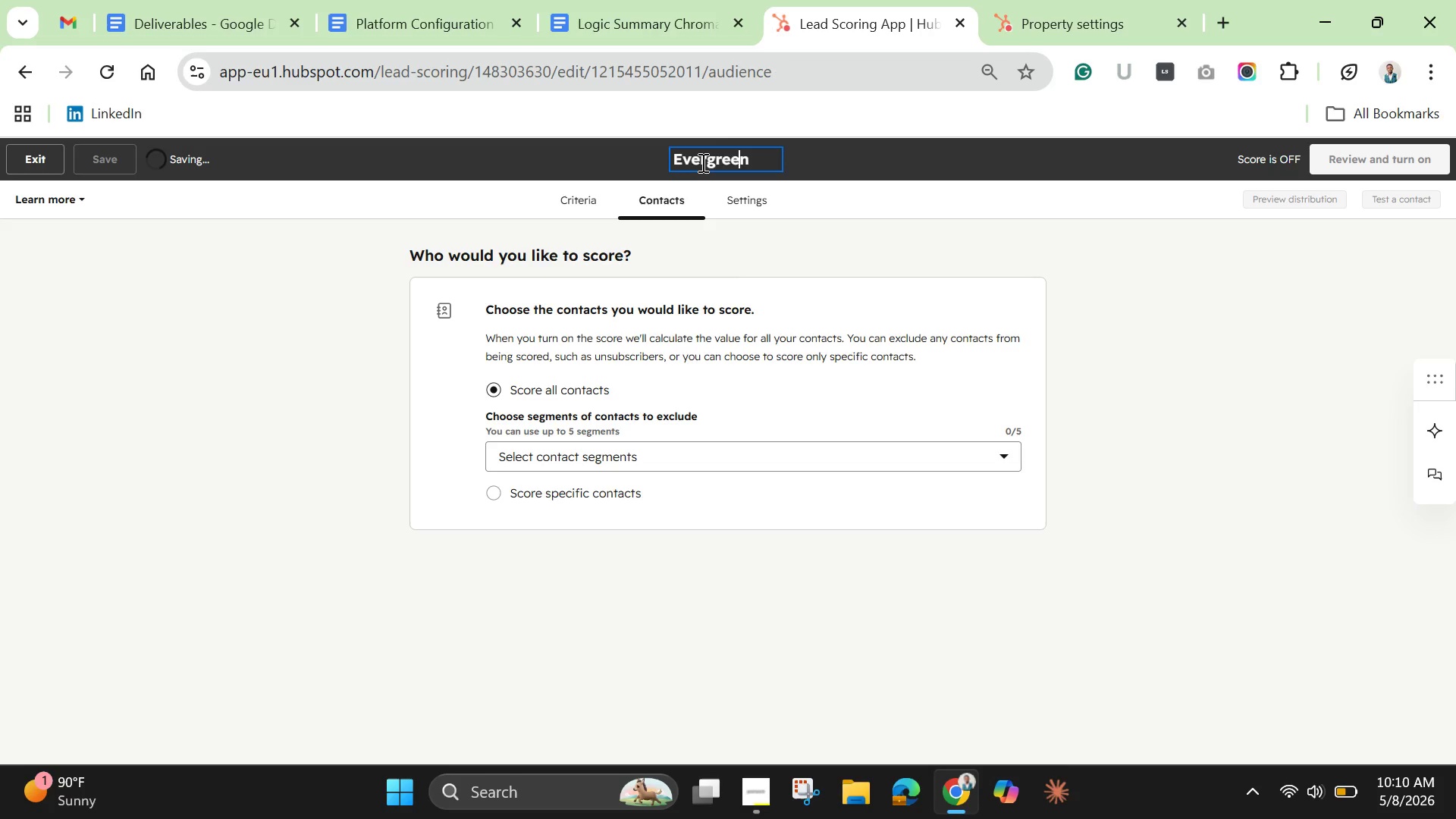 
key(ArrowLeft)
 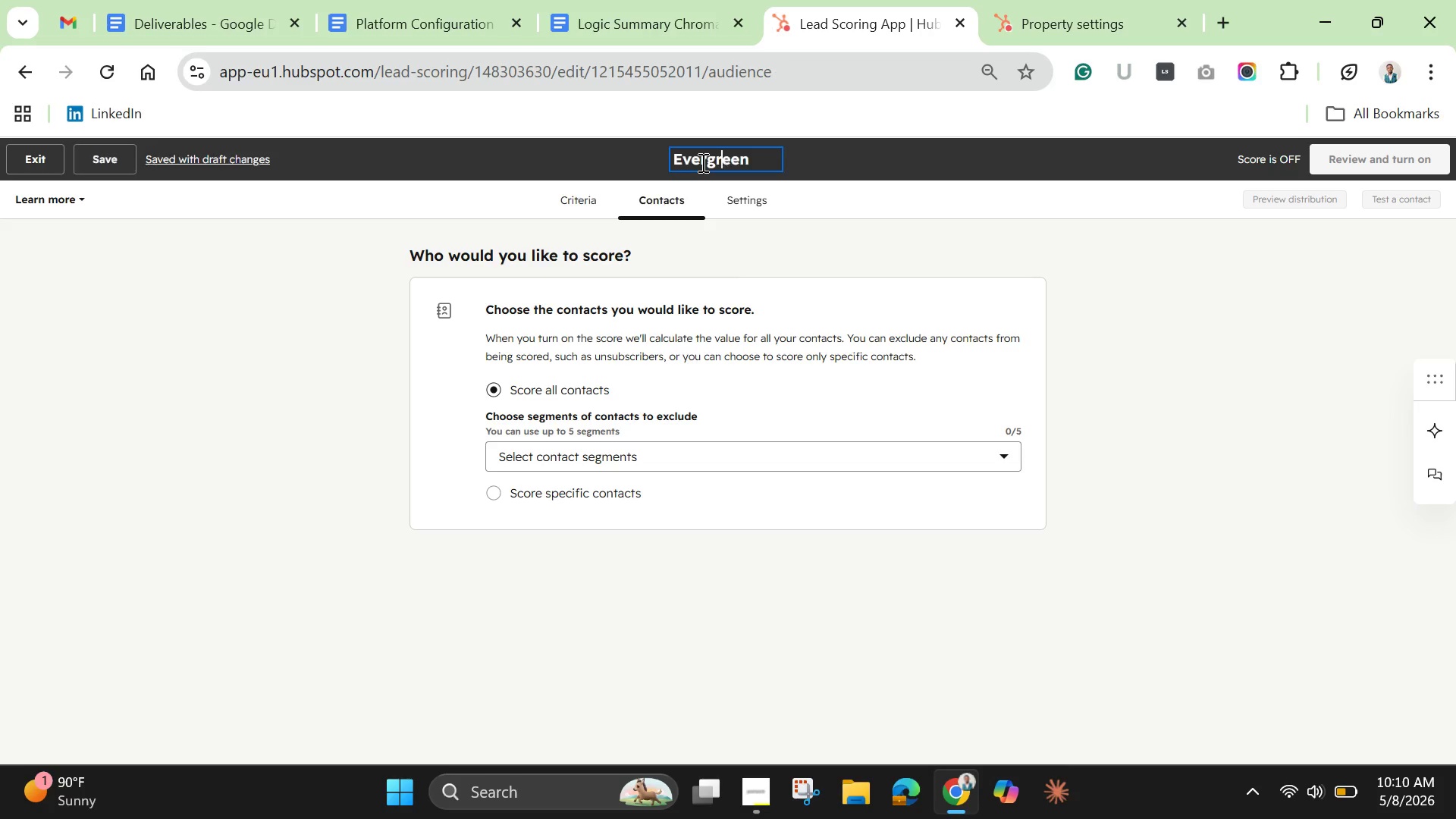 
key(ArrowLeft)
 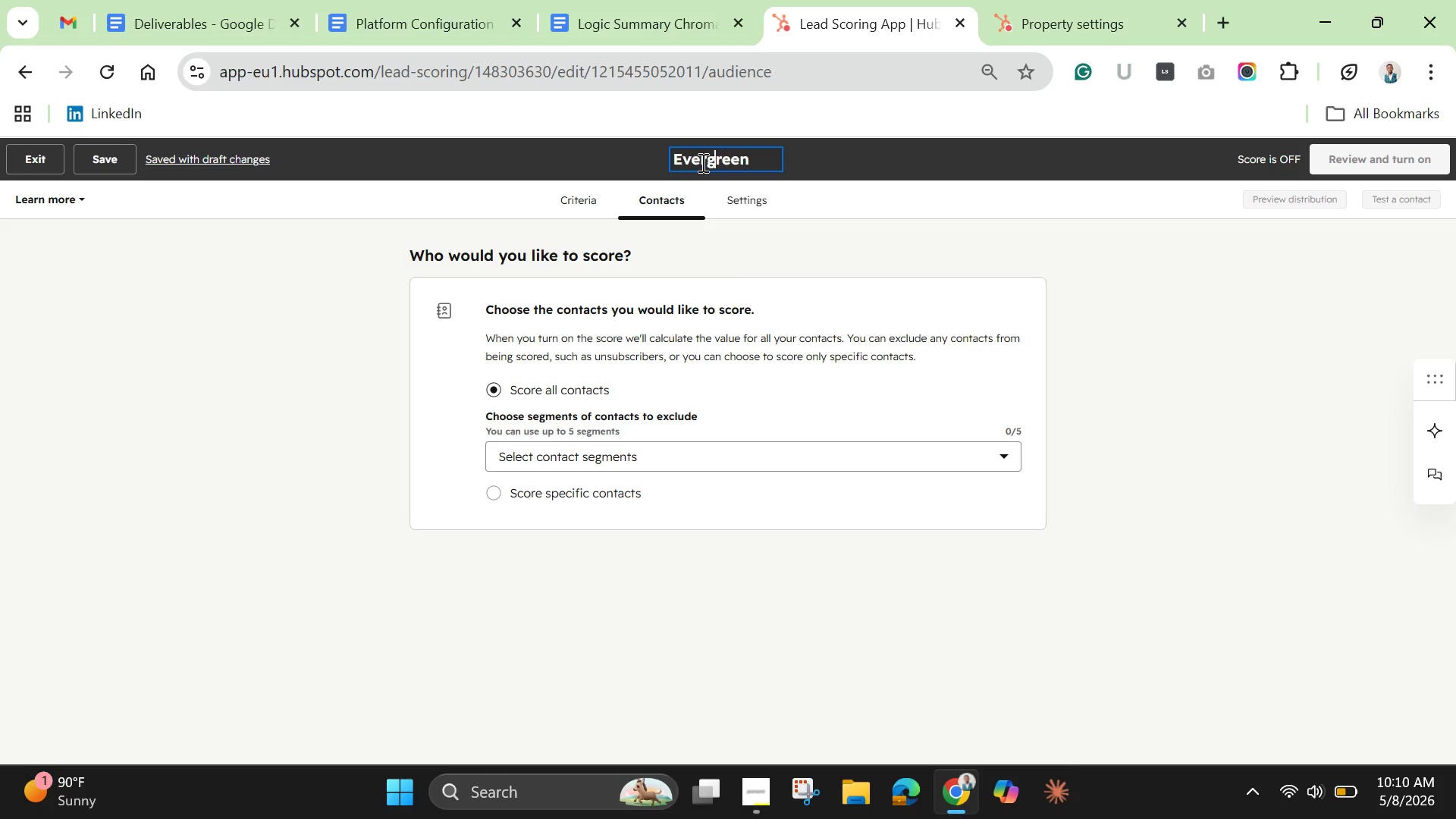 
key(ArrowLeft)
 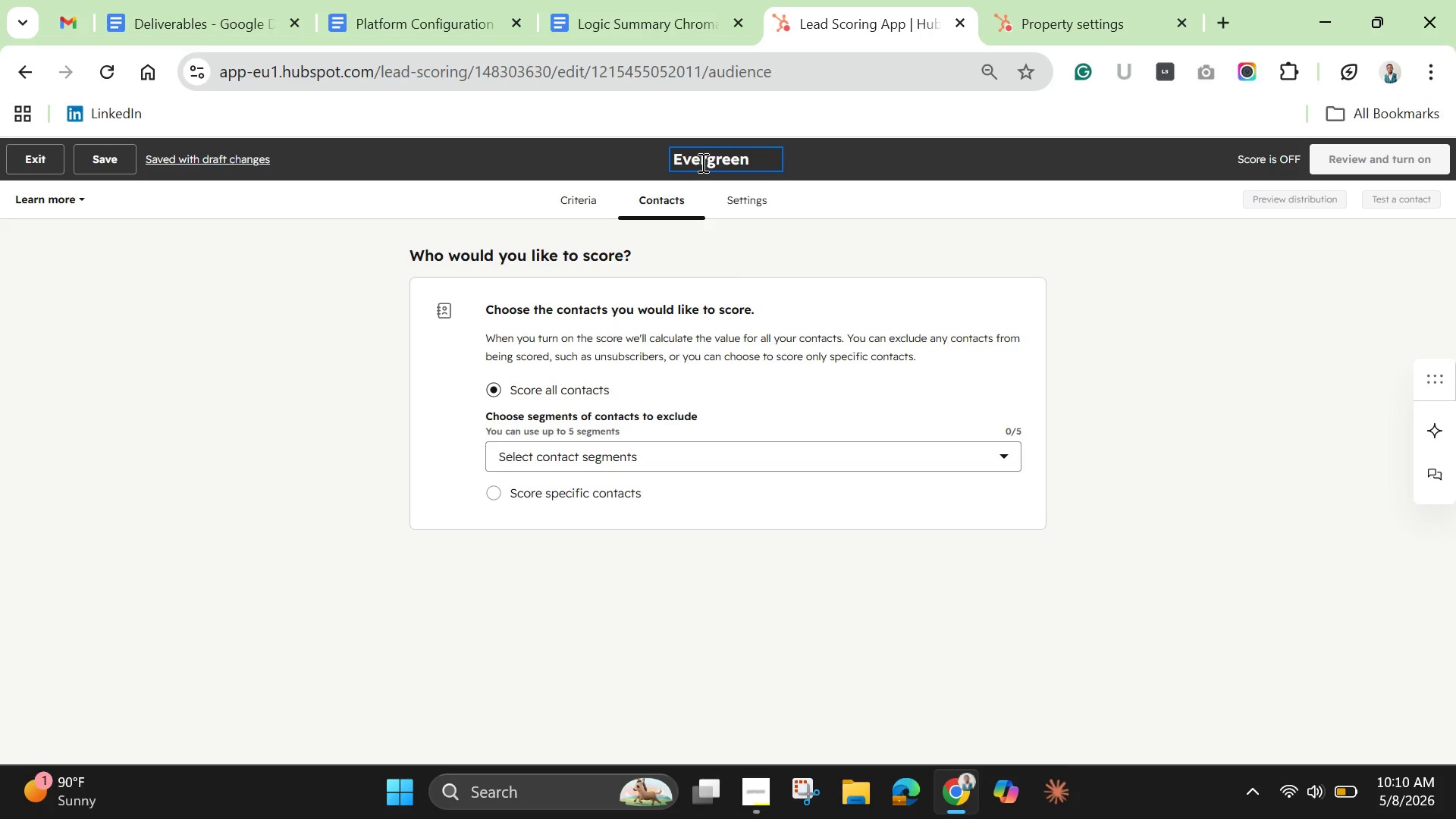 
key(Backspace)
 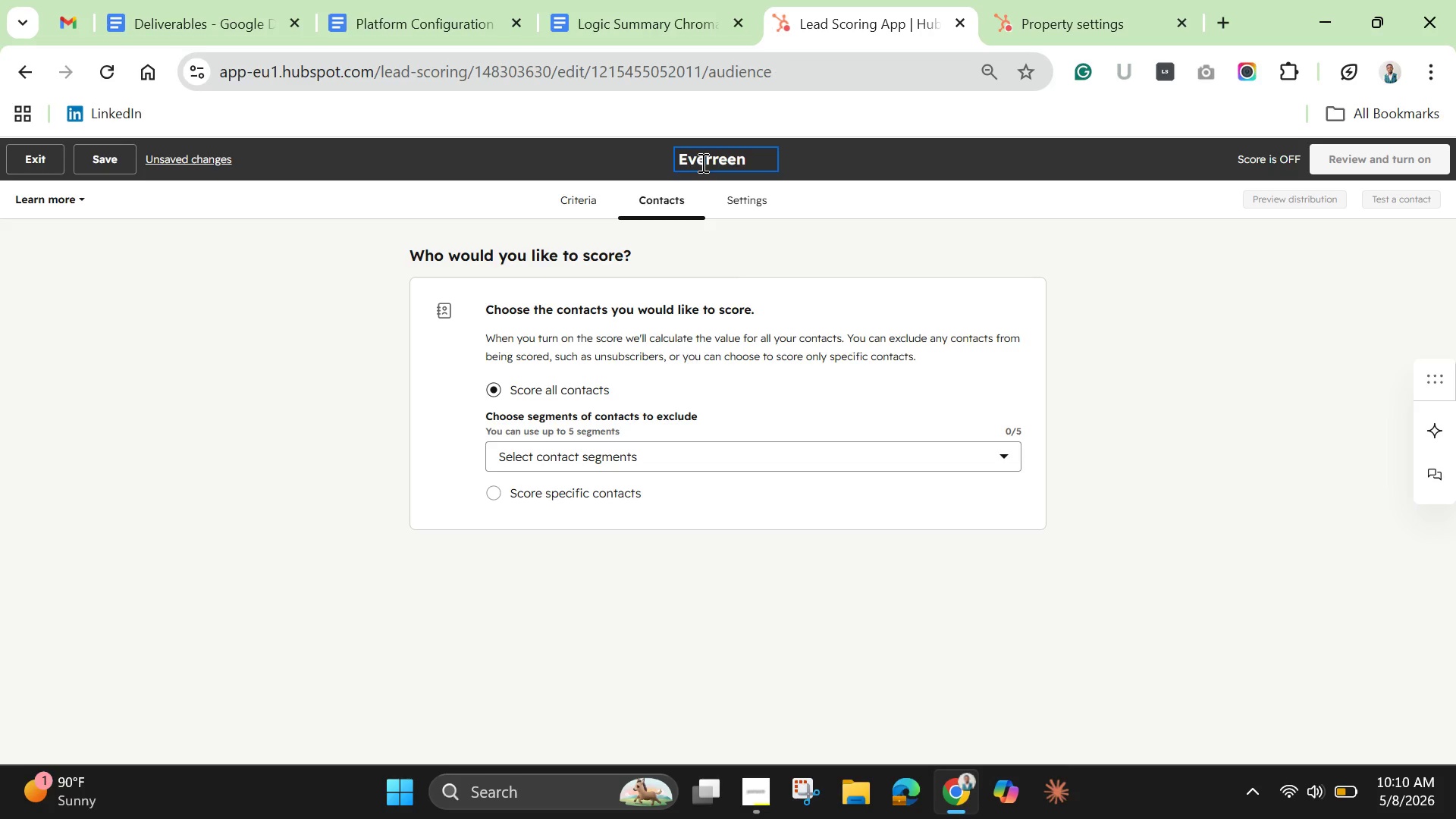 
key(Shift+G)
 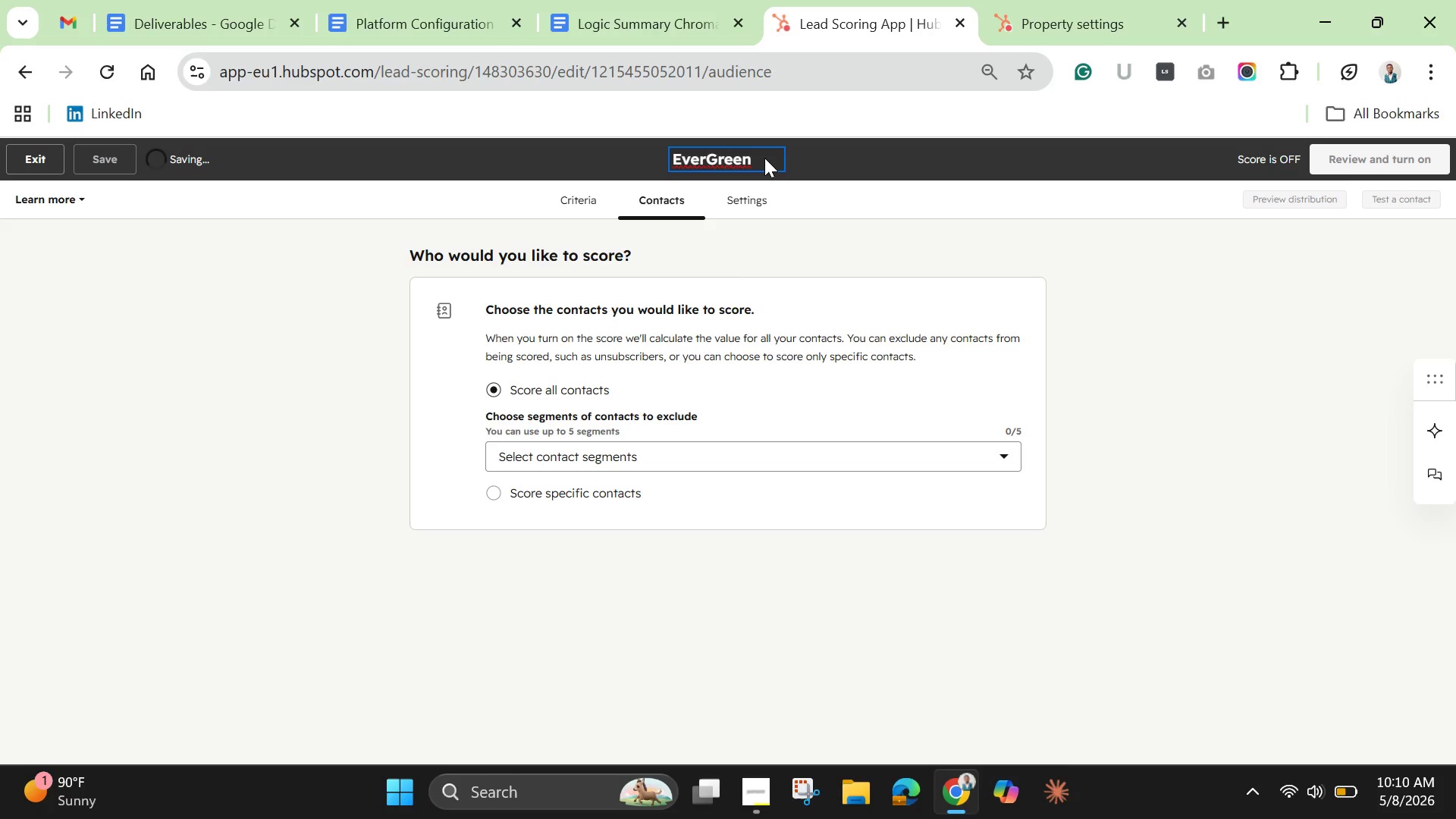 
wait(5.28)
 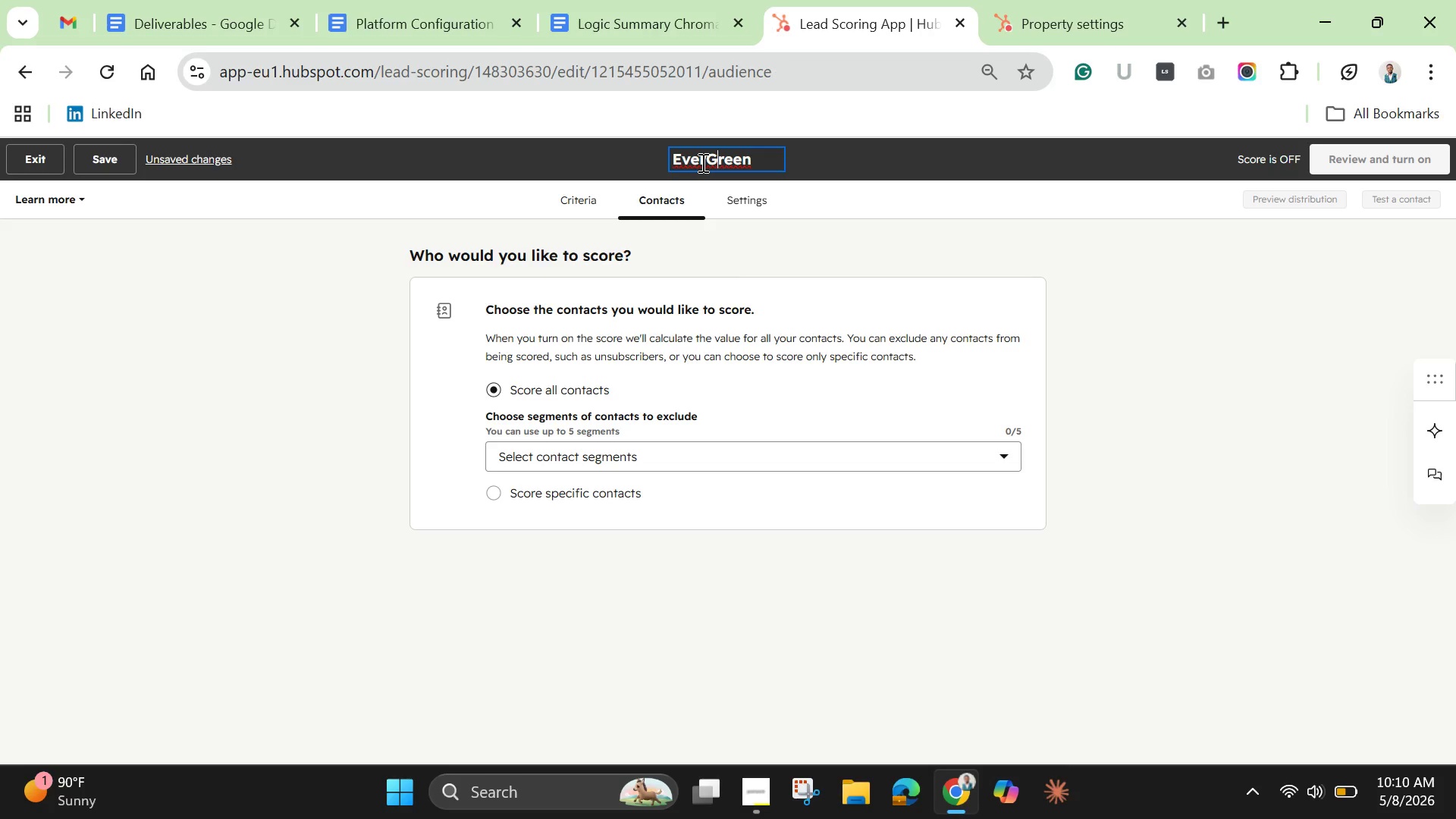 
left_click([764, 158])
 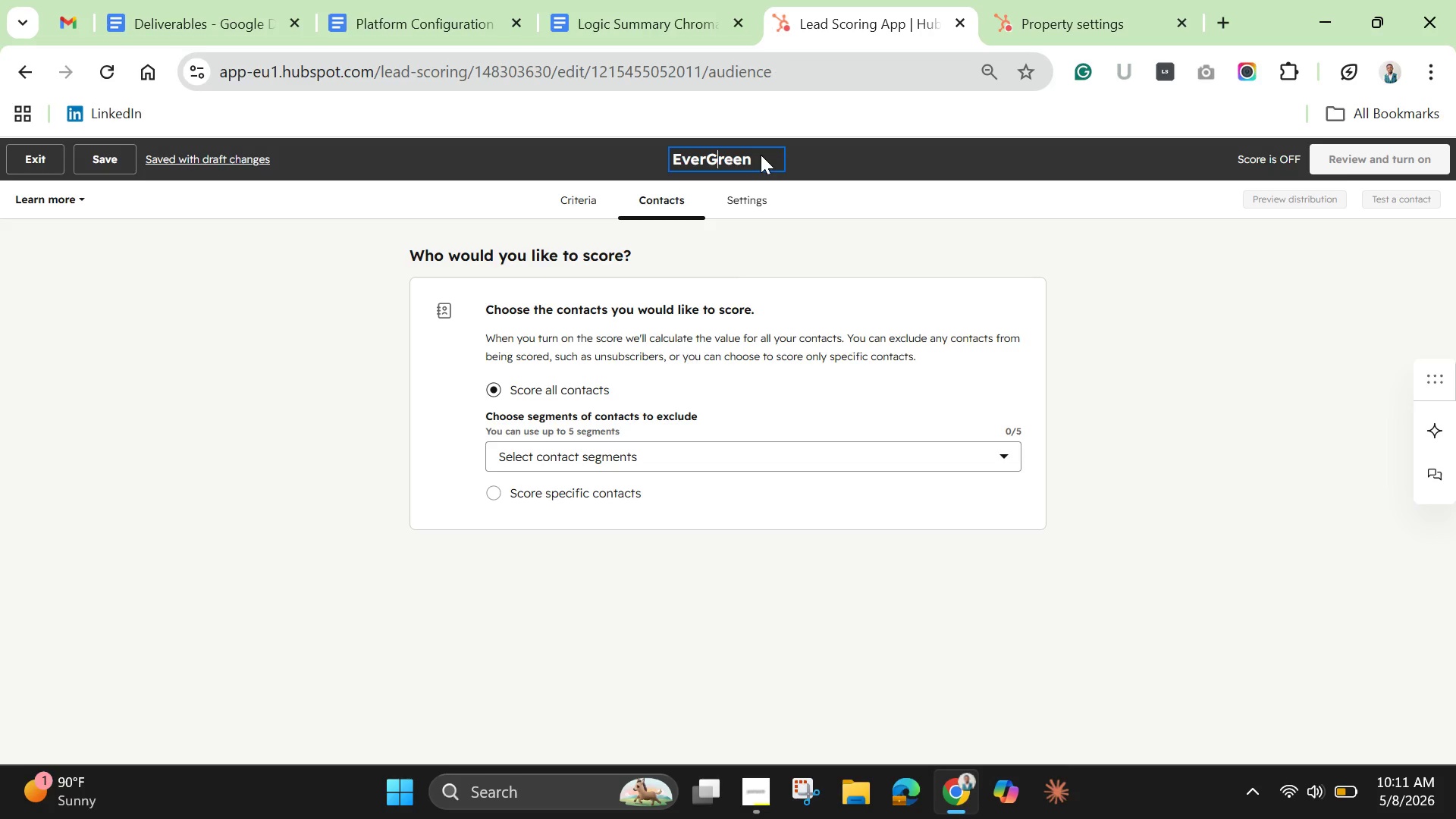 
left_click([750, 158])
 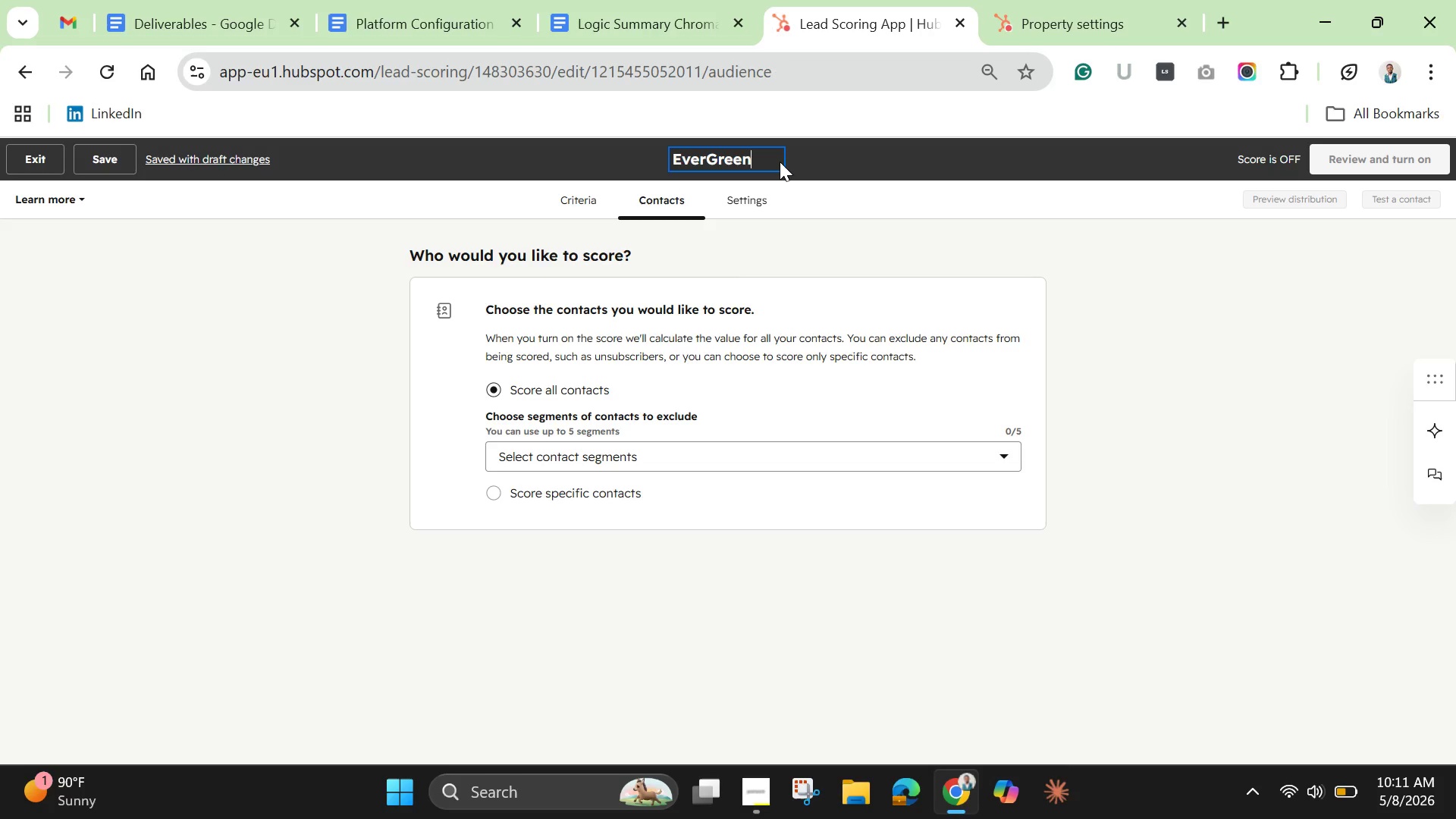 
type( Solar Intent Score )
 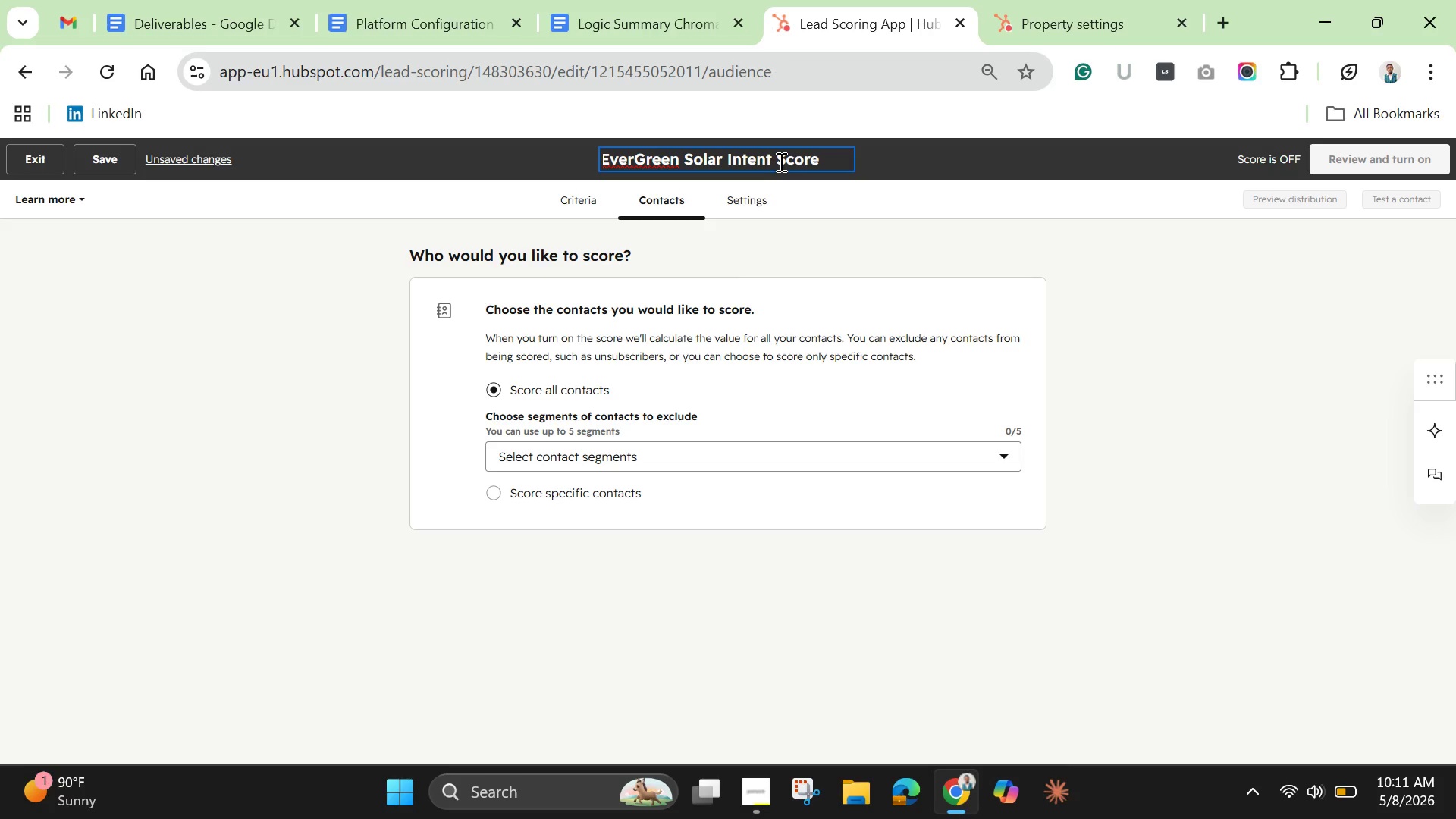 
wait(14.25)
 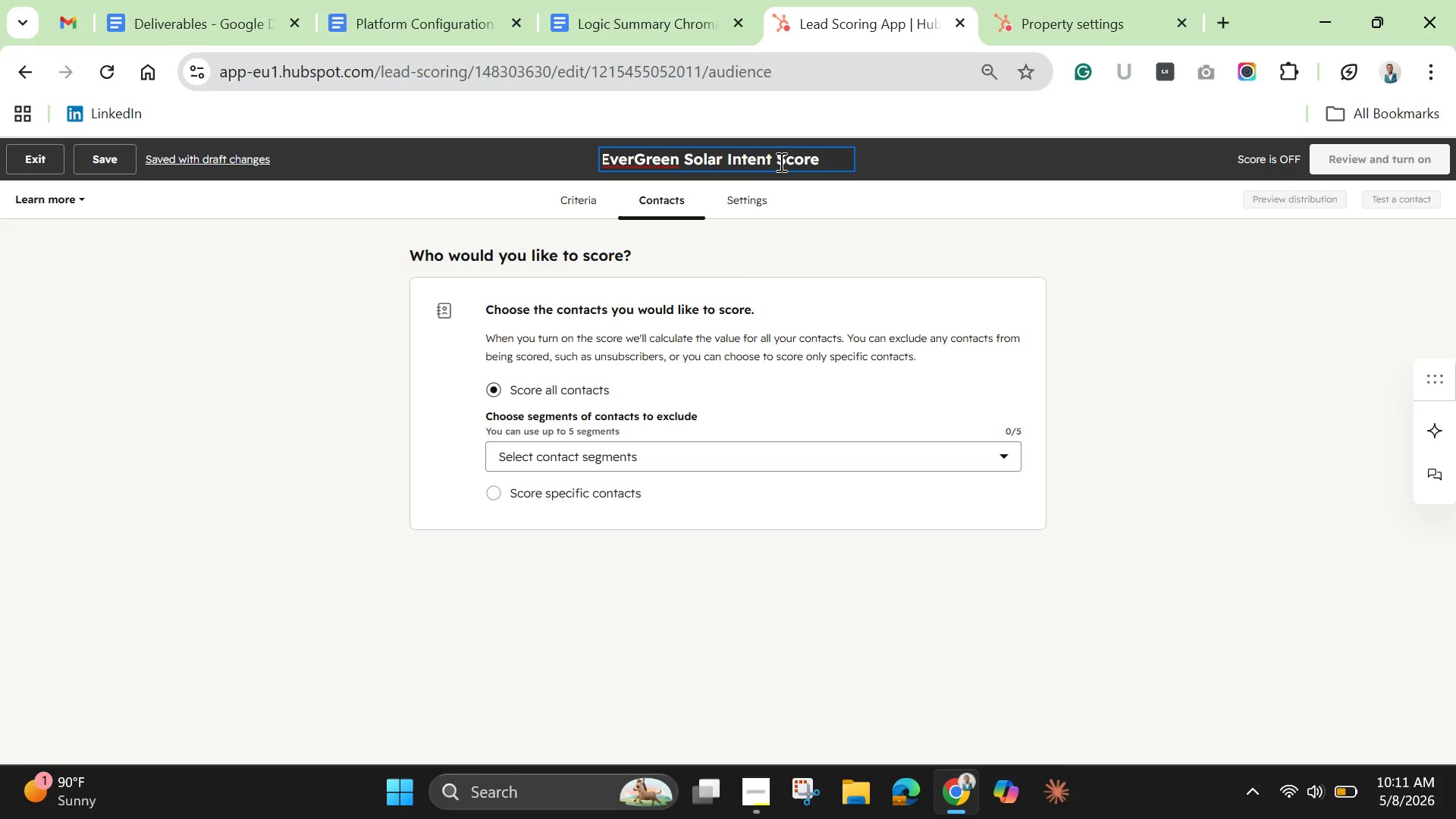 
left_click([1199, 330])
 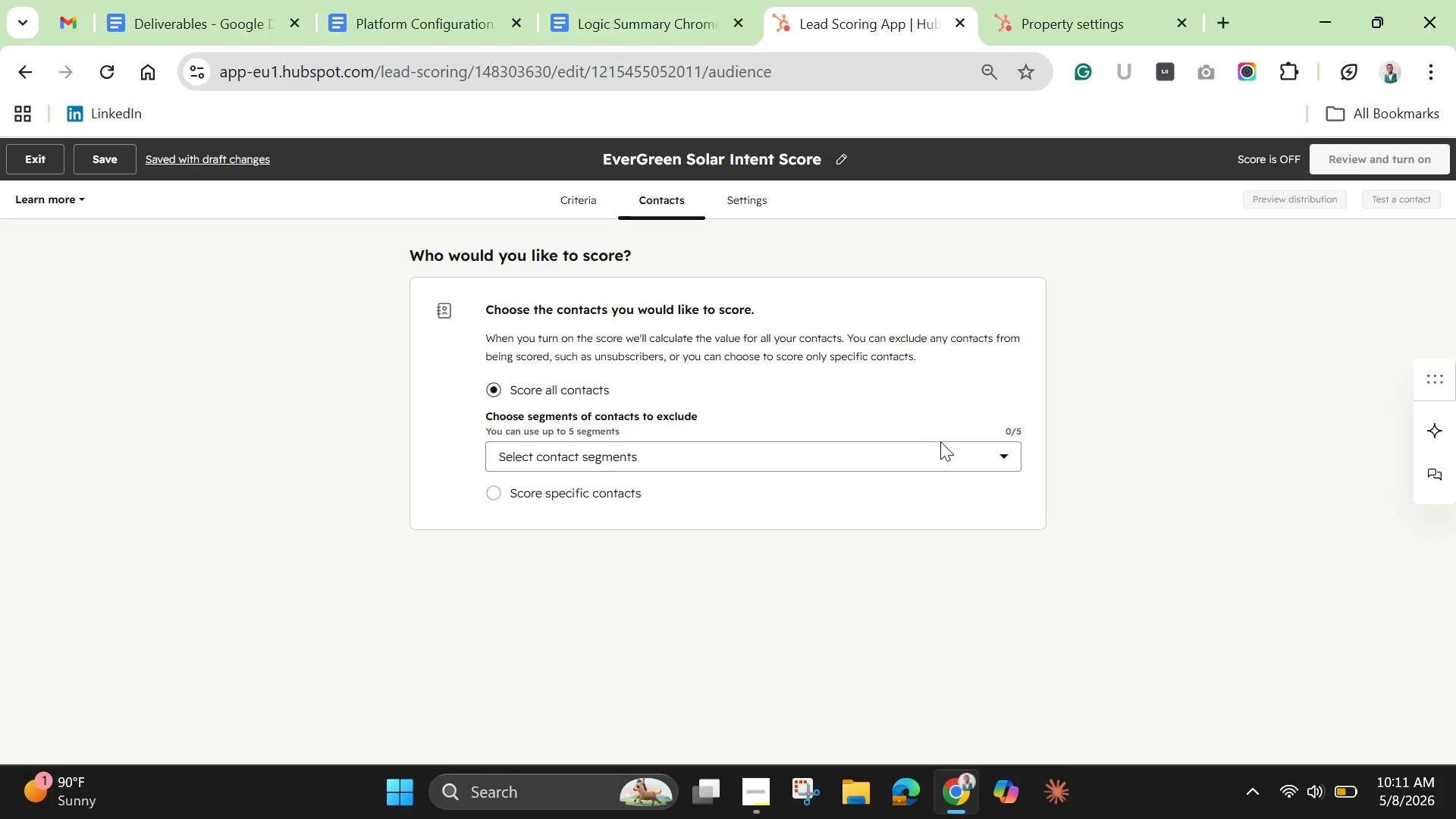 
left_click([942, 463])
 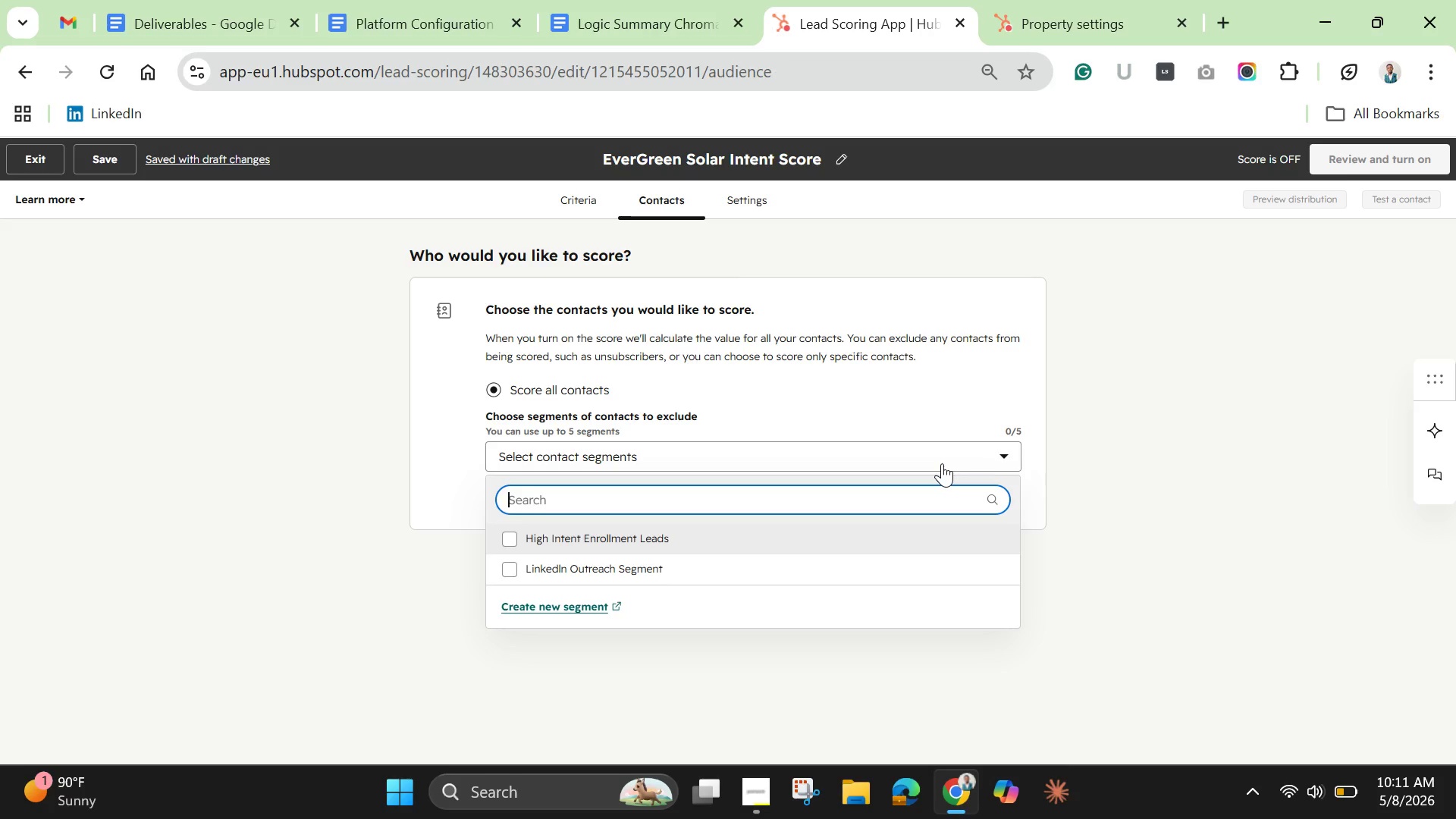 
wait(29.95)
 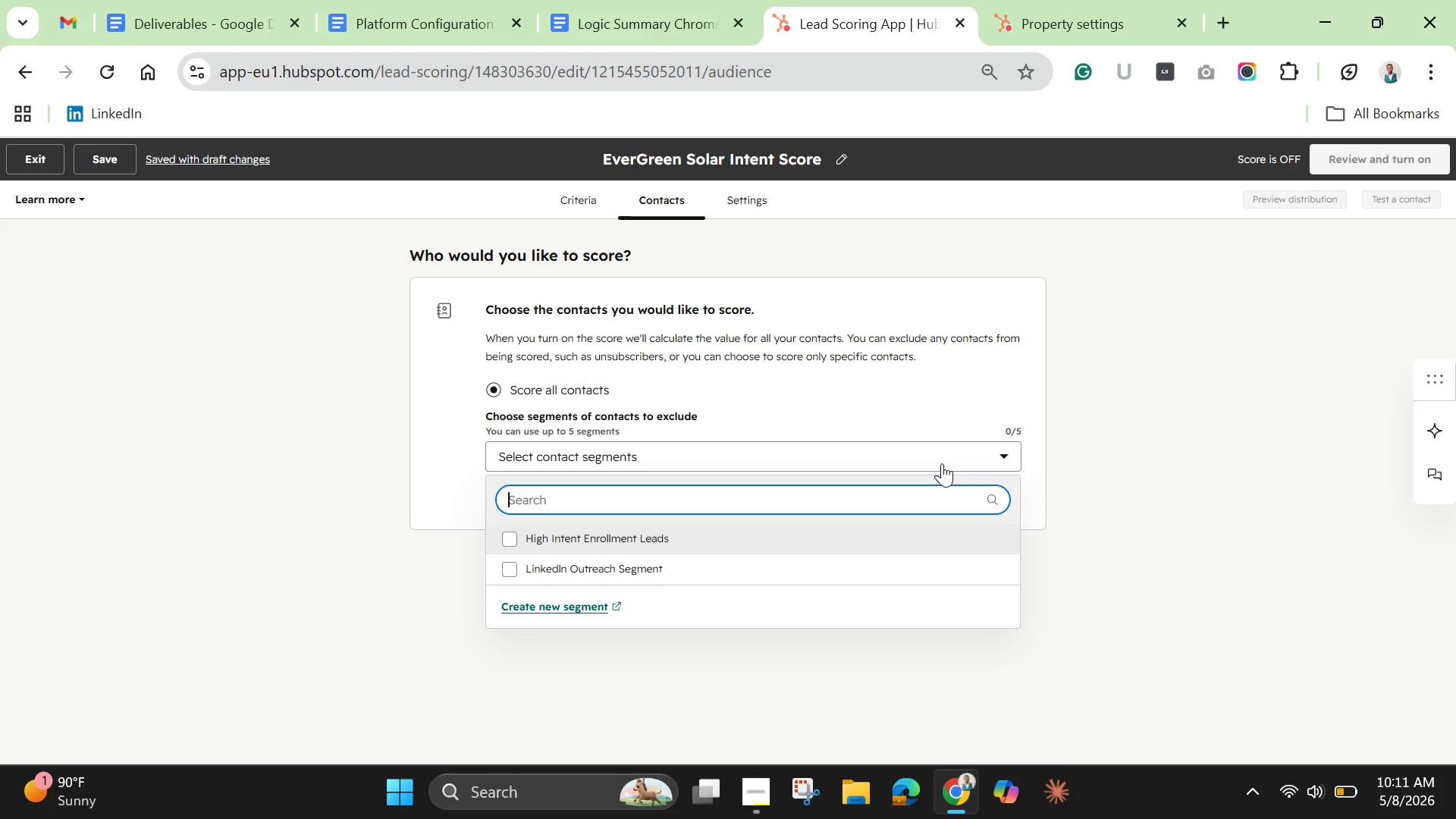 
left_click([755, 207])
 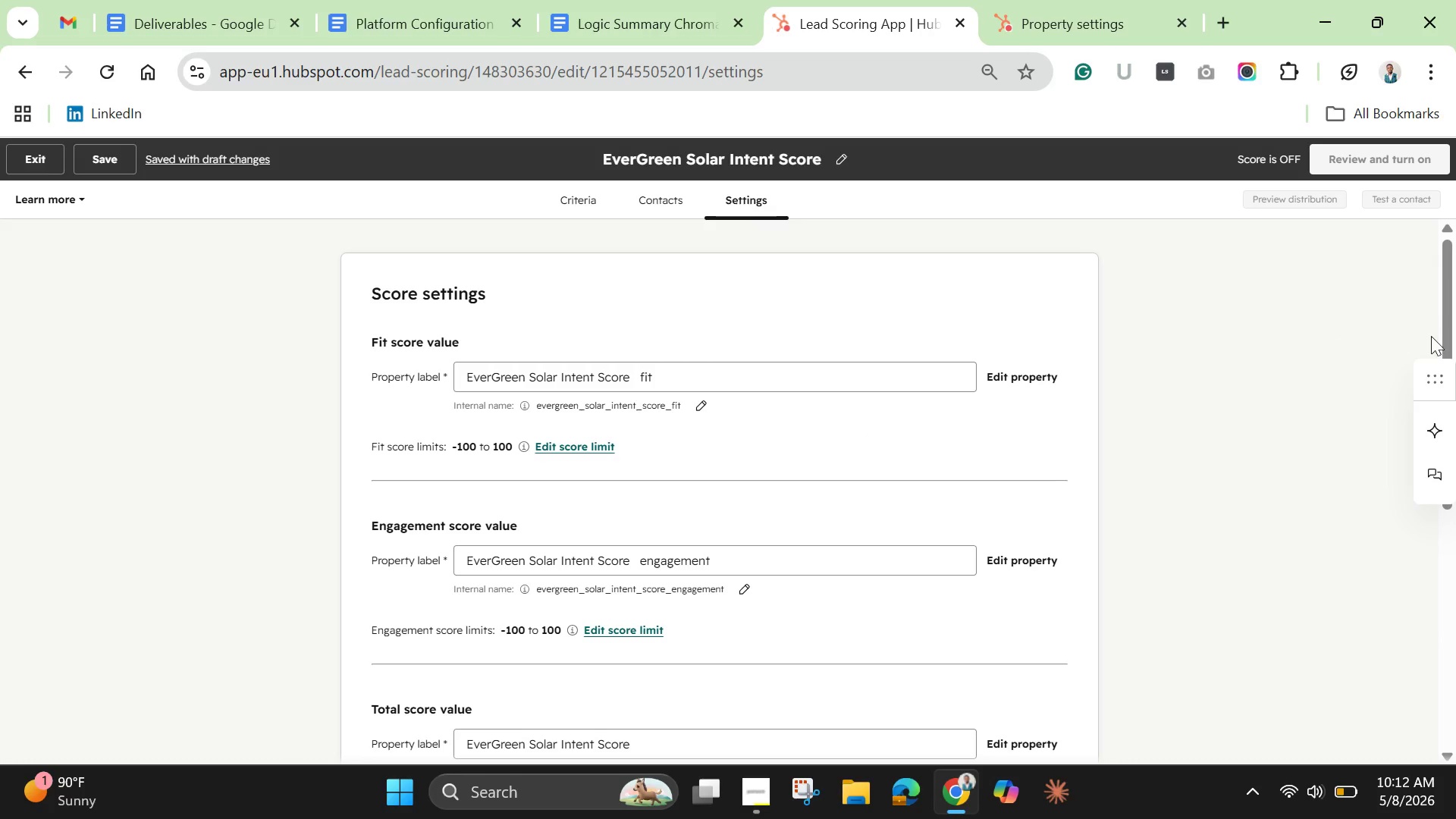 
wait(5.3)
 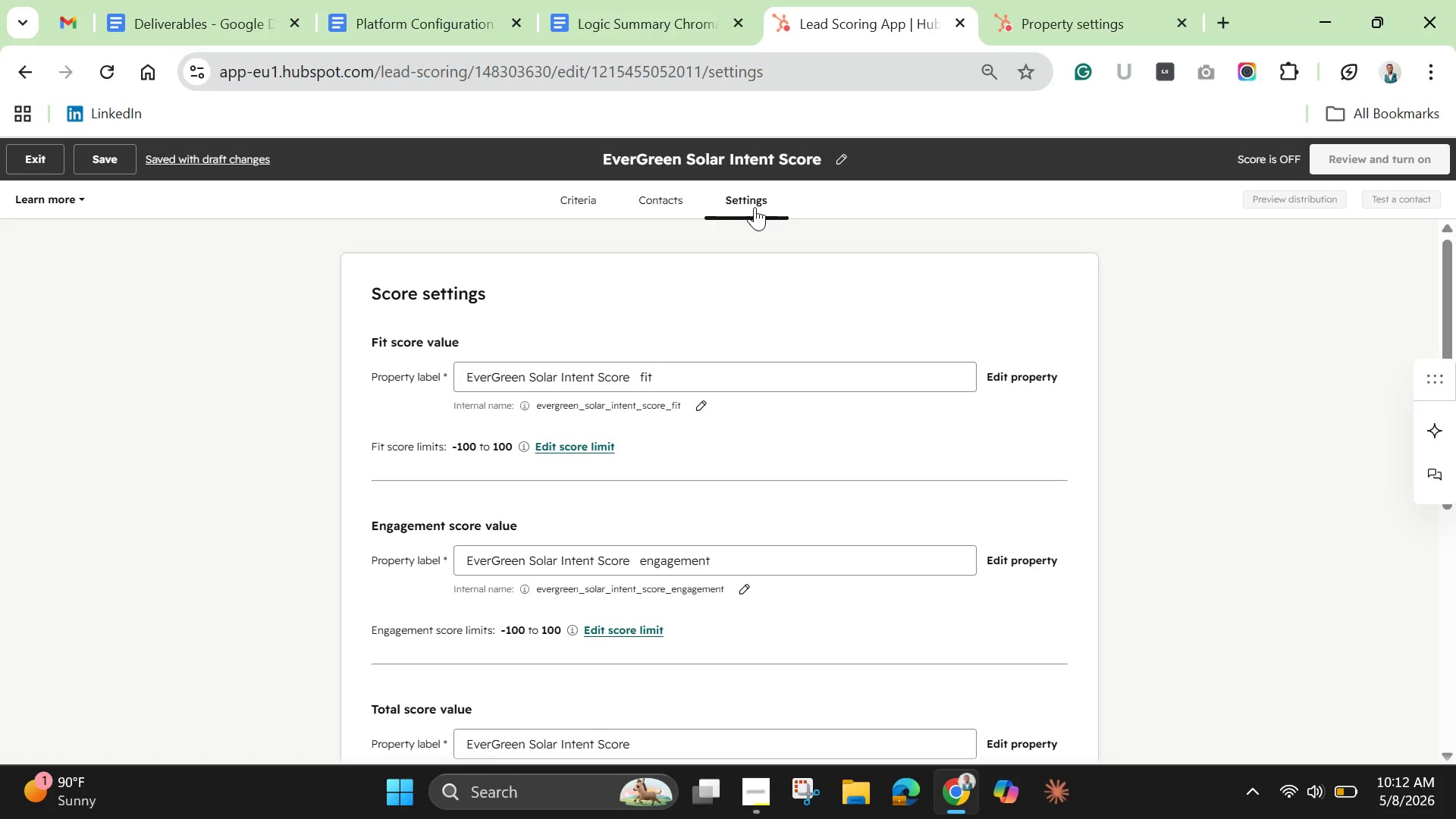 
left_click_drag(start_coordinate=[1451, 320], to_coordinate=[1432, 561])
 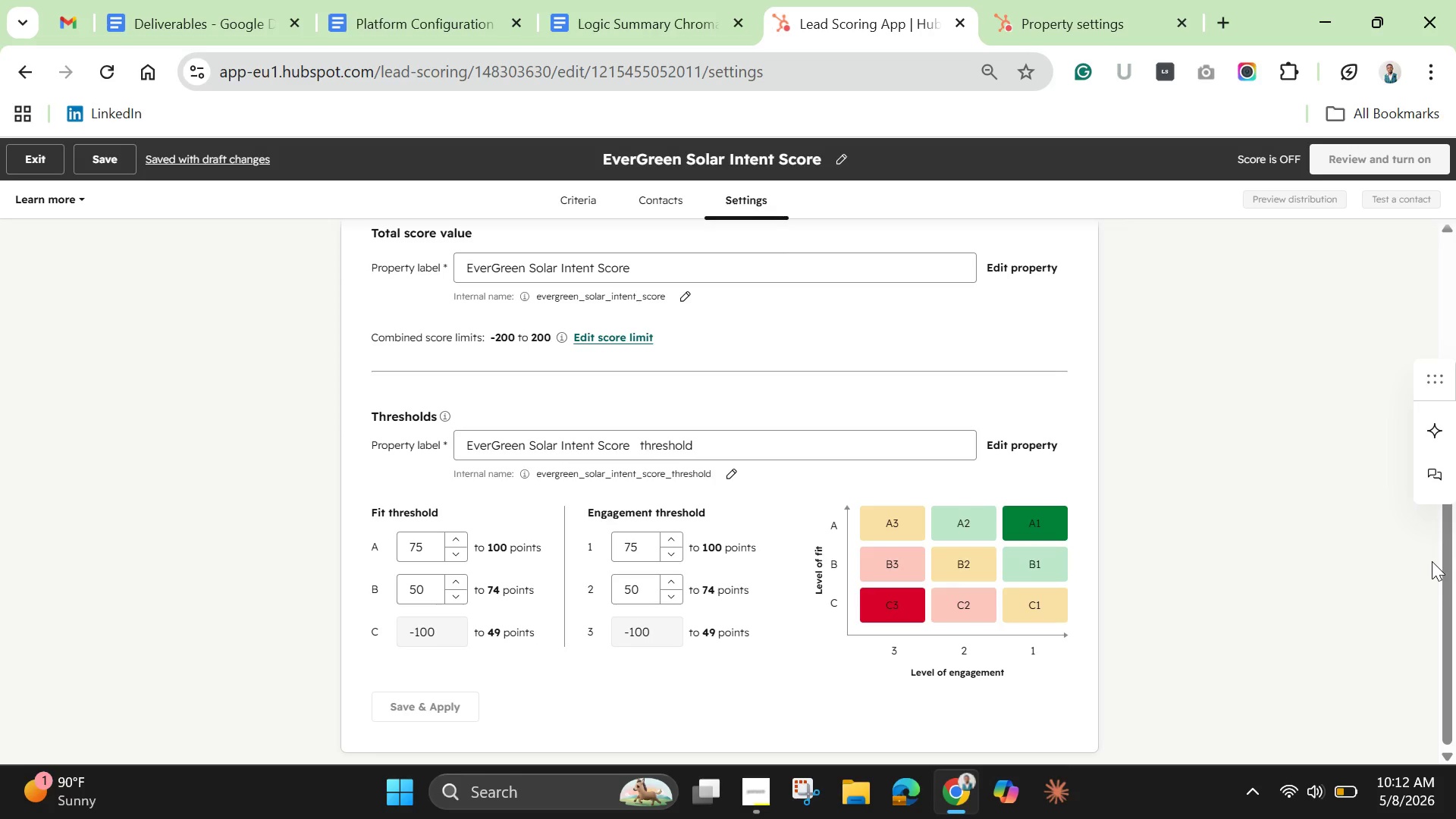 
wait(14.89)
 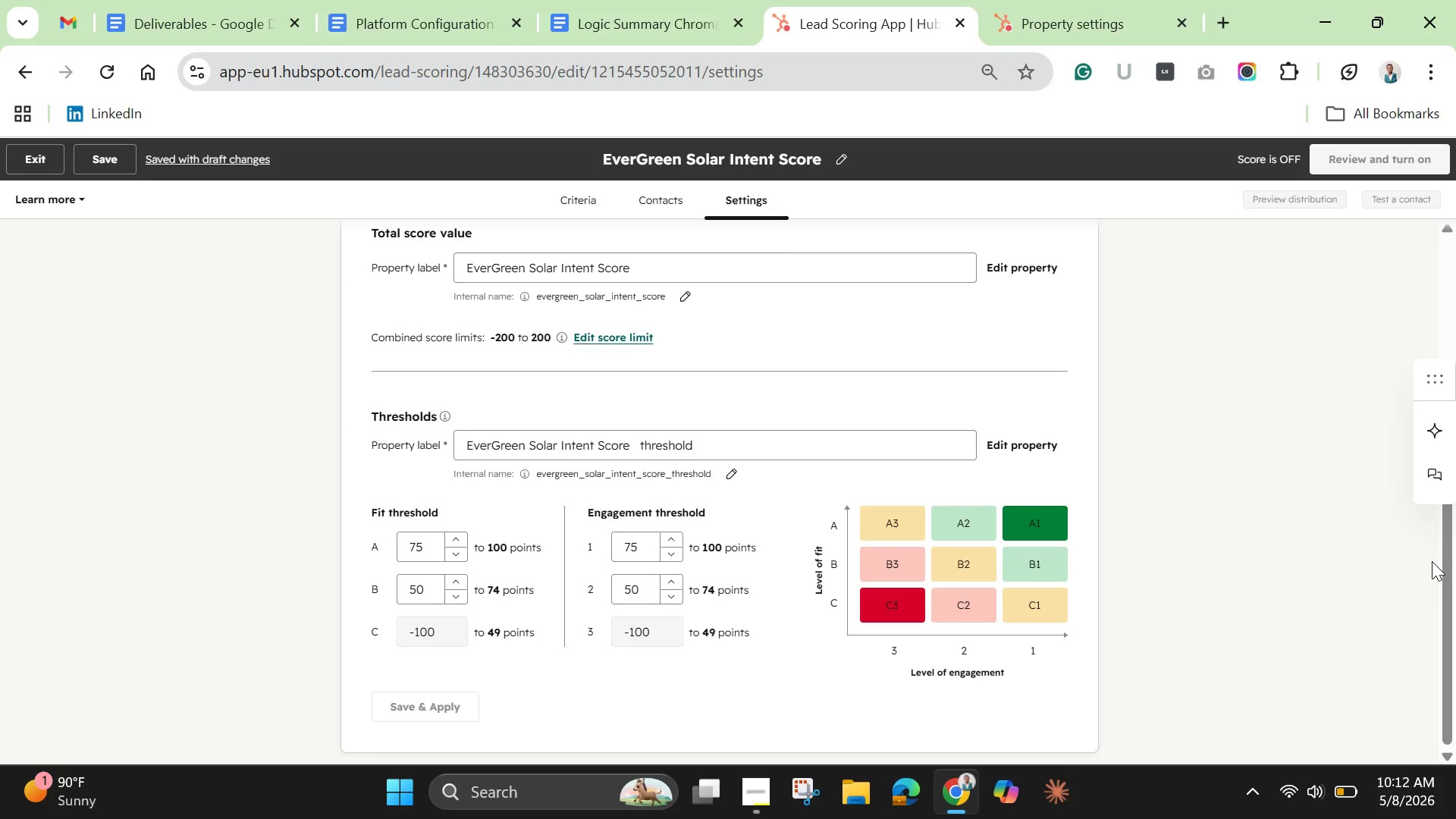 
left_click([1156, 379])
 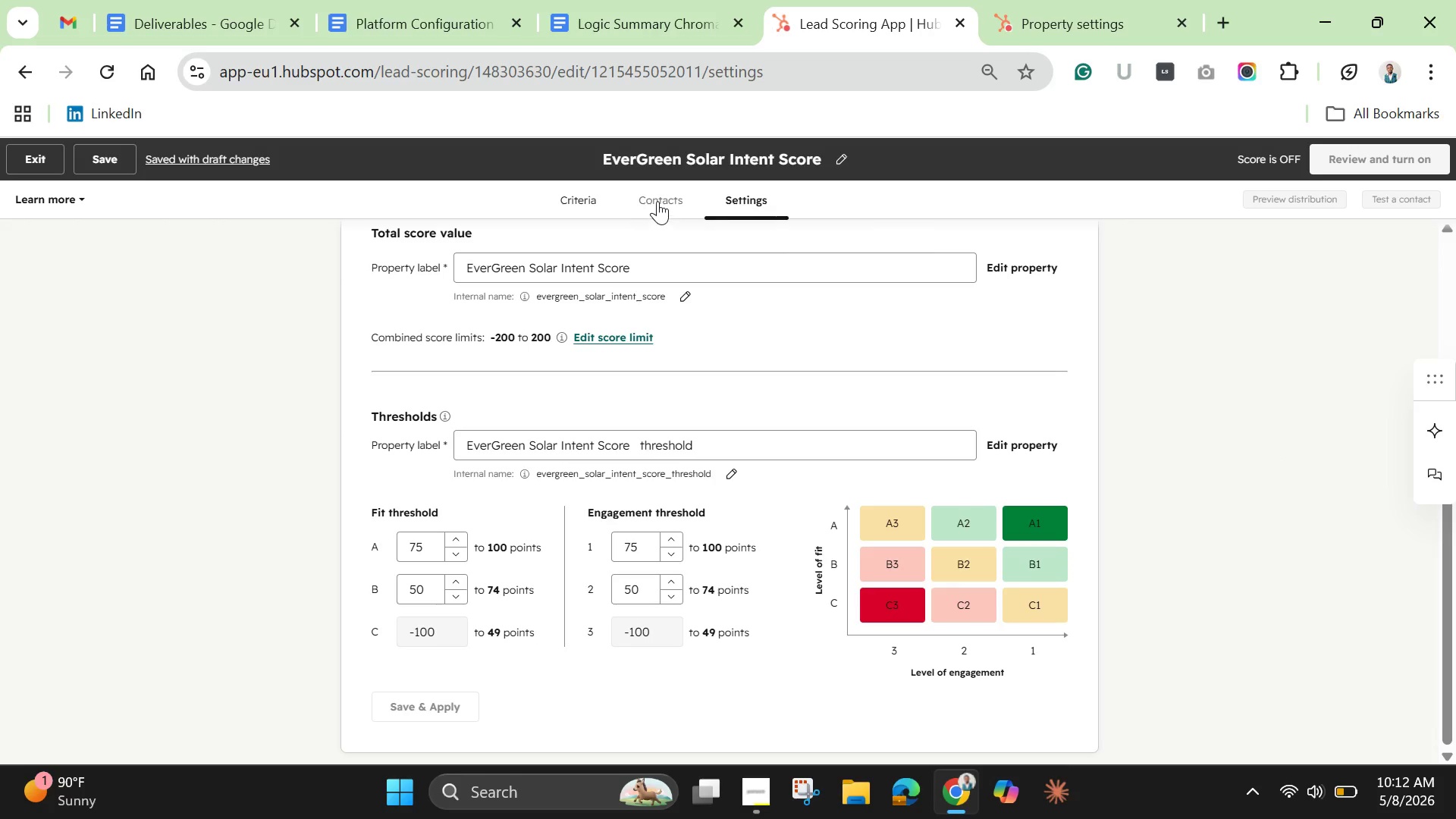 
left_click([657, 201])
 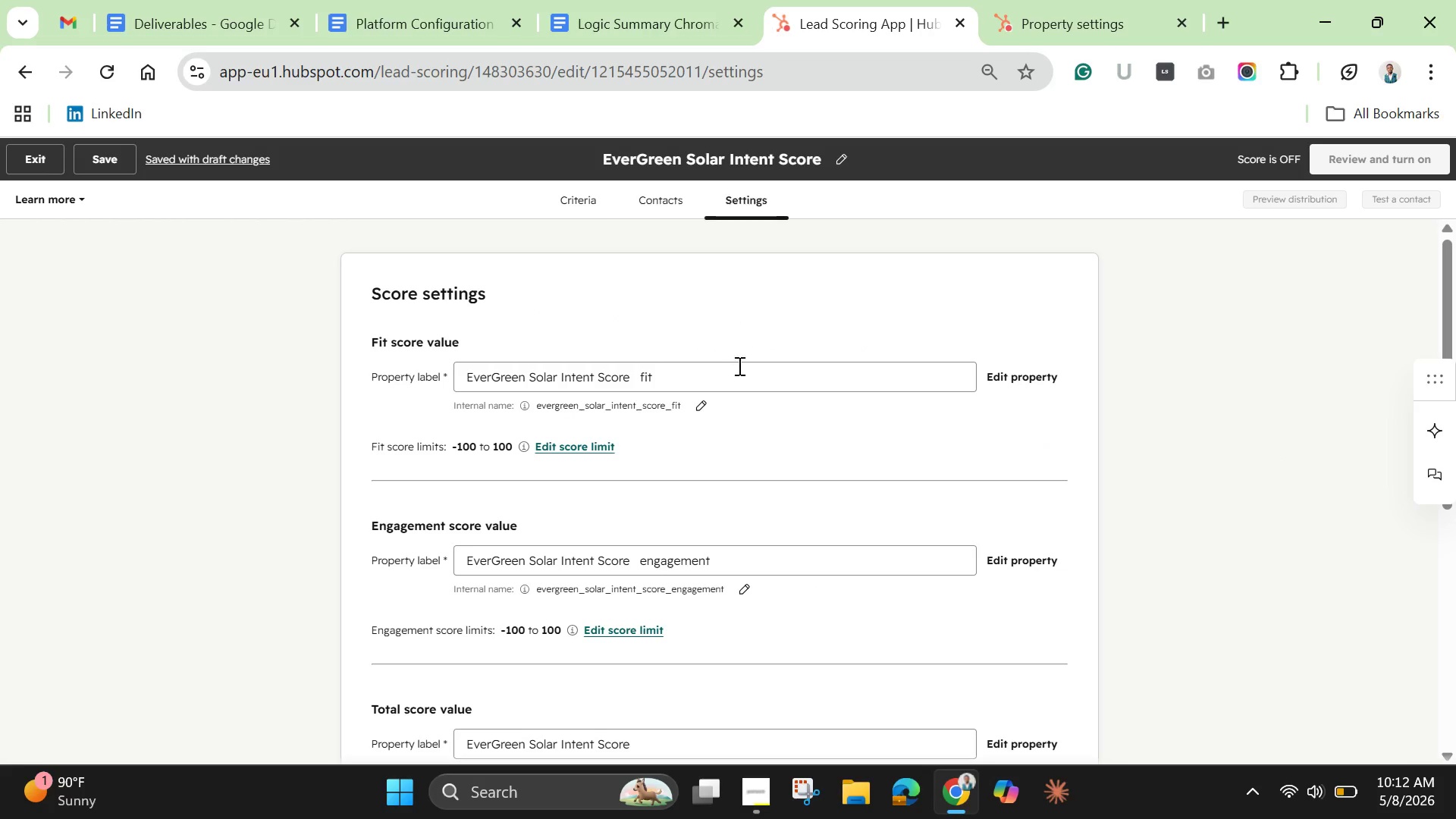 
scroll: coordinate [730, 380], scroll_direction: down, amount: 1.0
 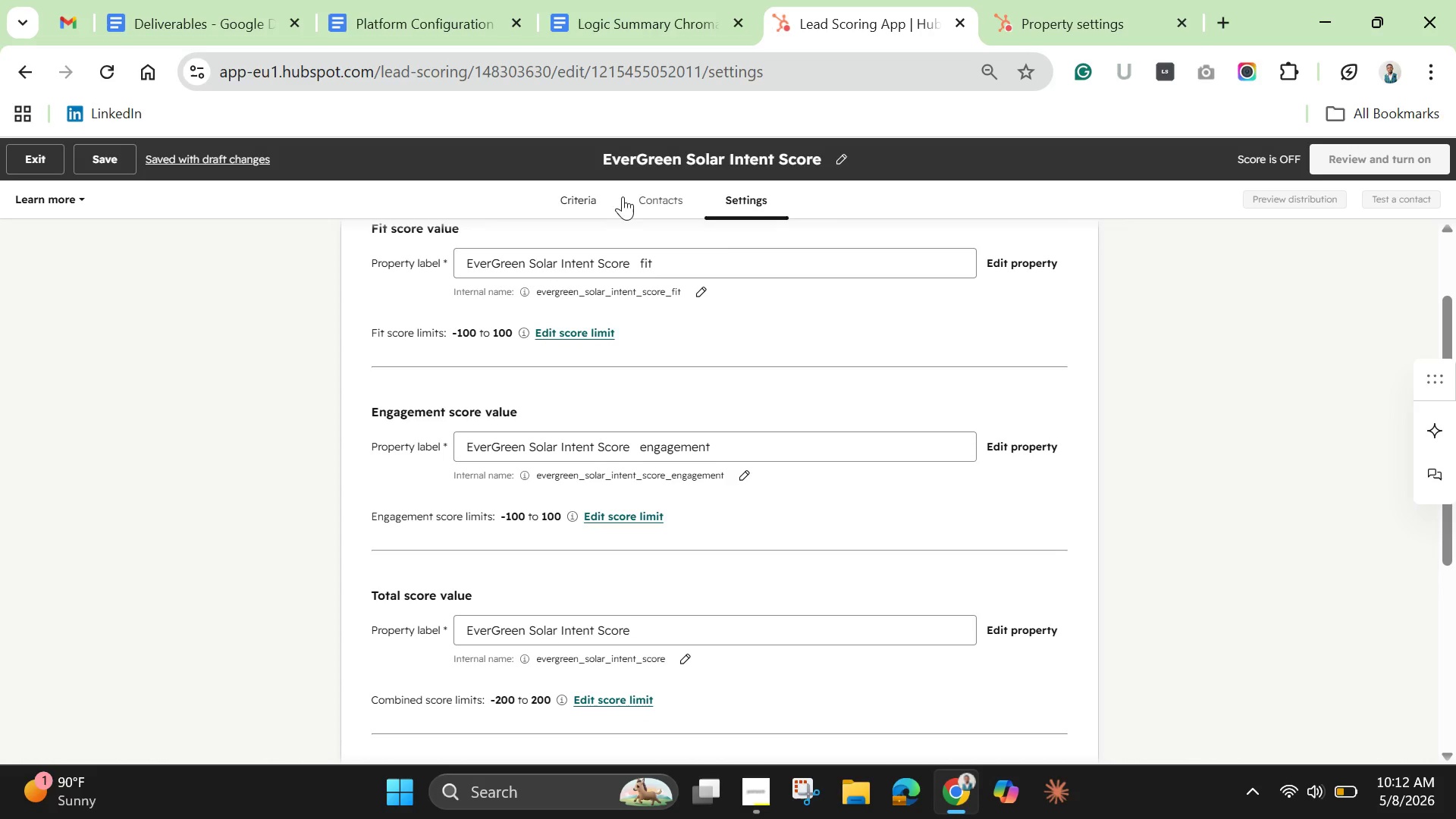 
left_click([577, 199])
 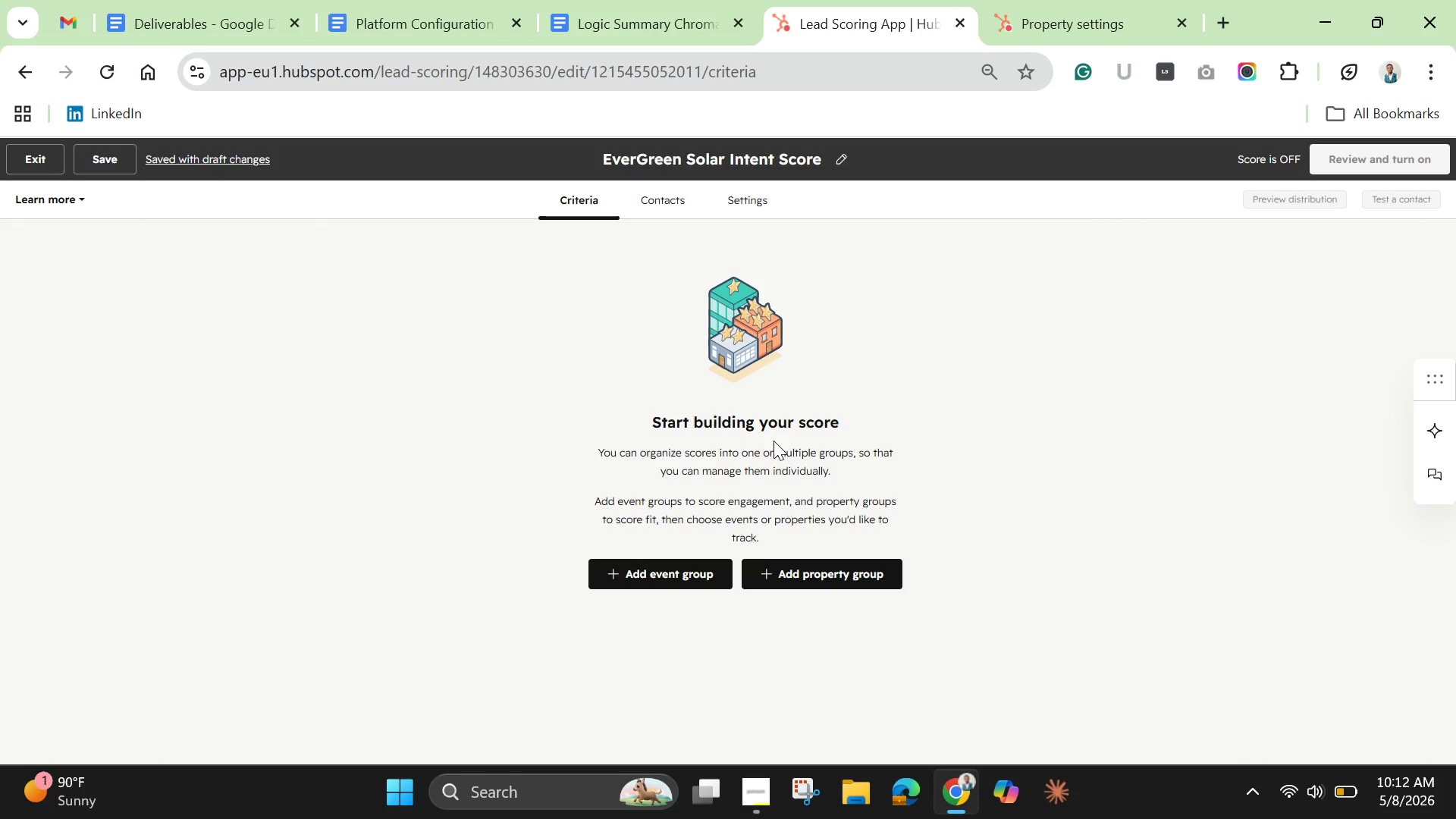 
wait(19.58)
 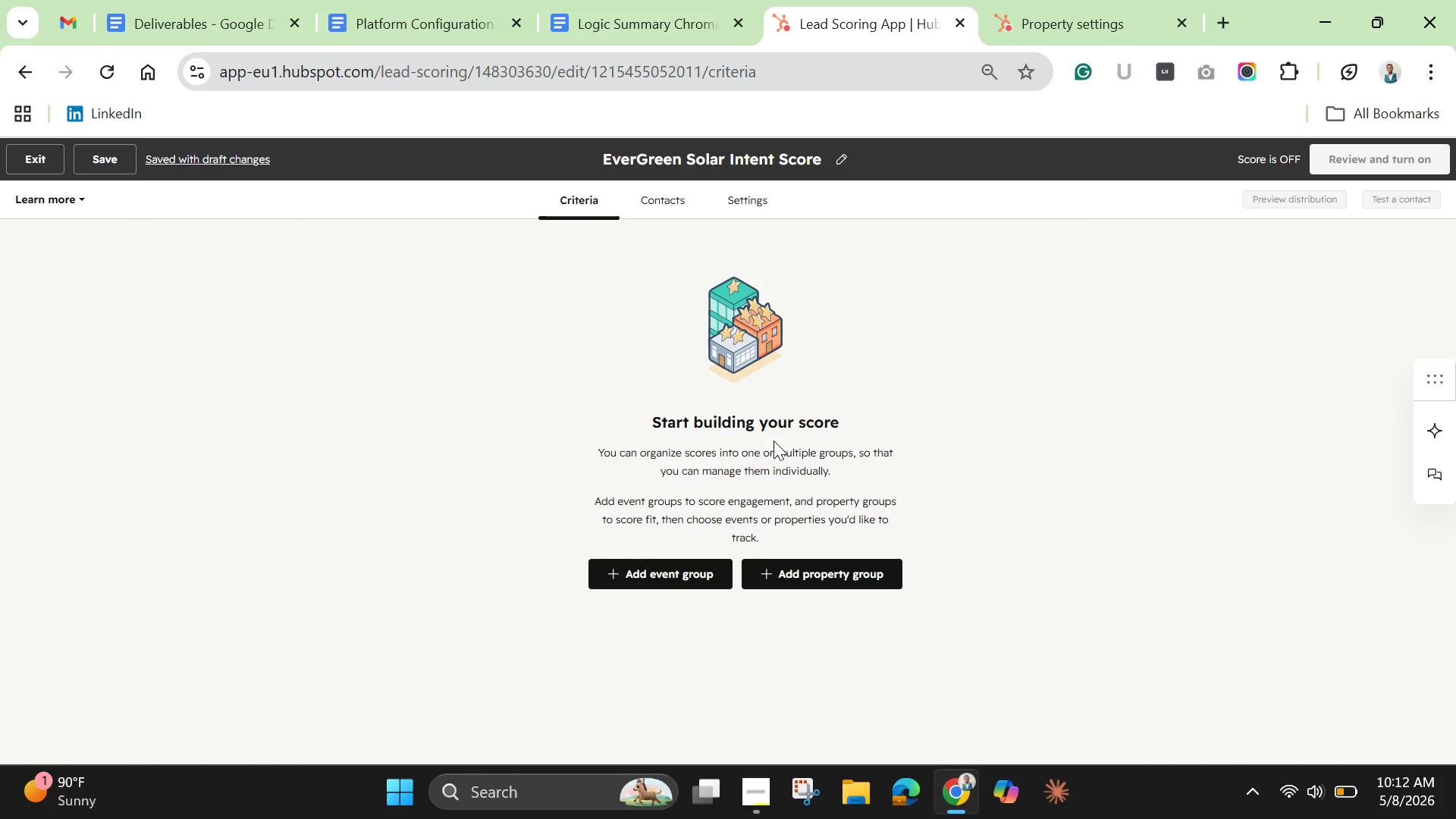 
left_click([836, 573])
 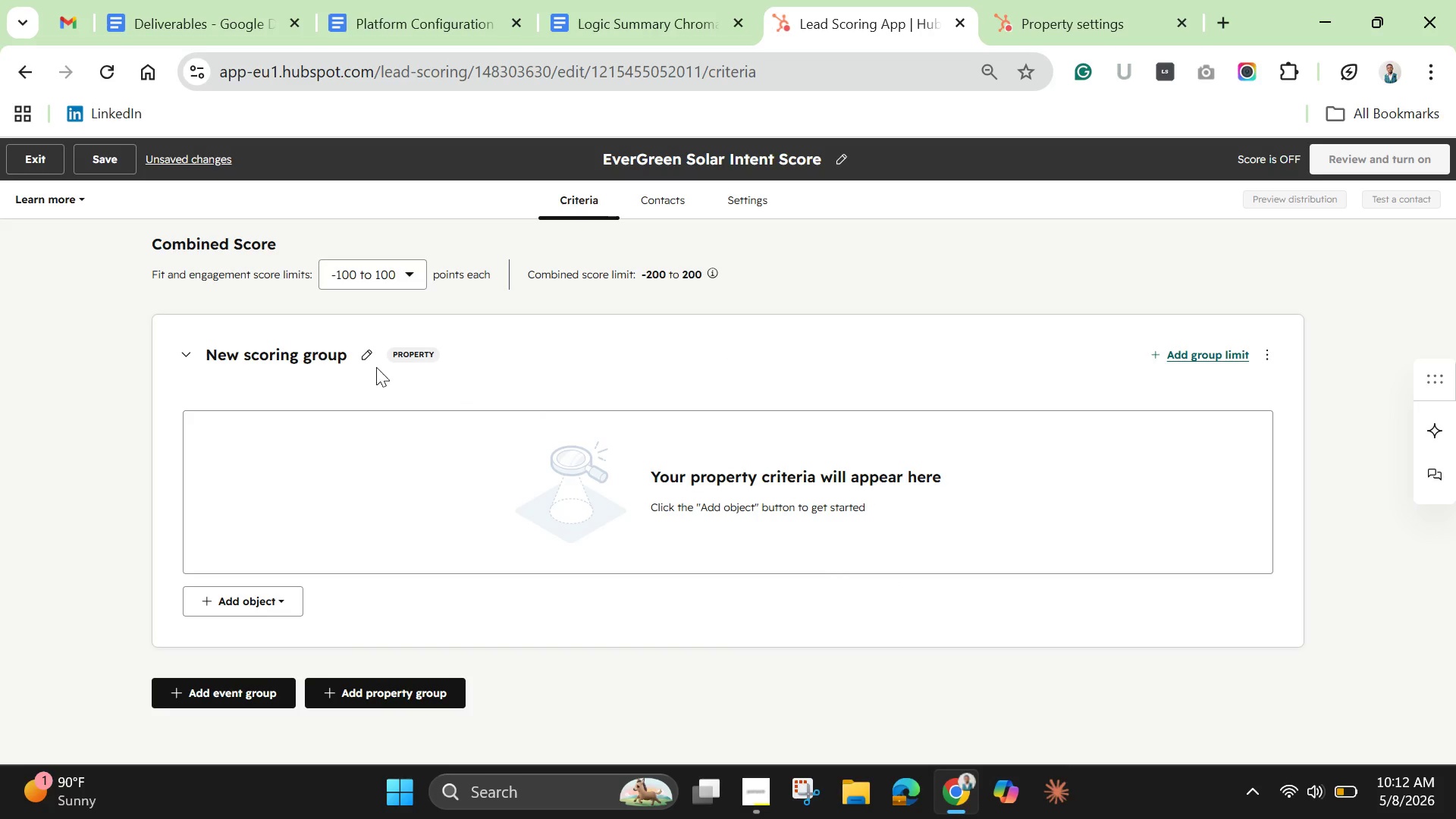 
double_click([320, 358])
 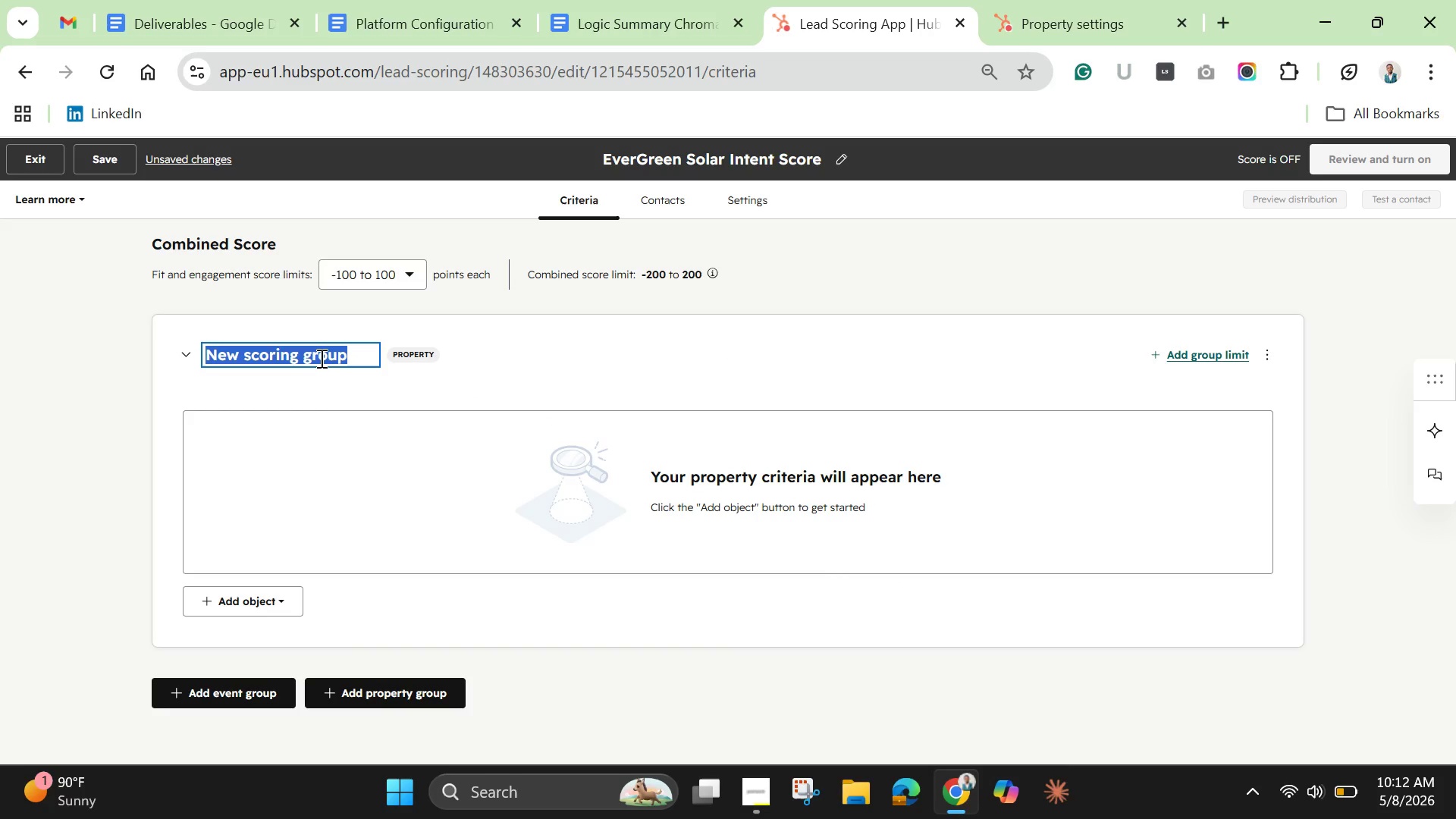 
triple_click([320, 358])
 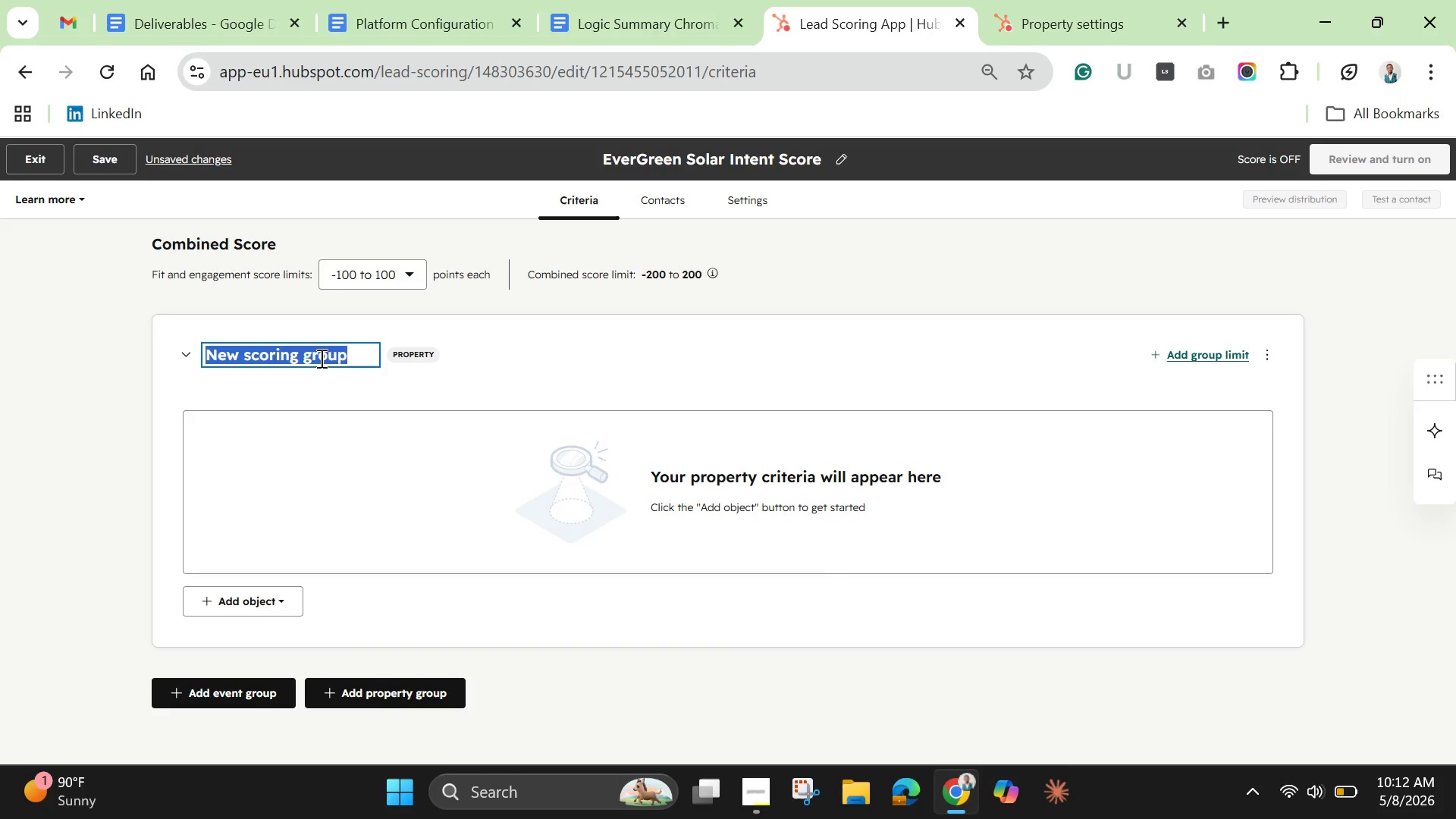 
triple_click([320, 358])
 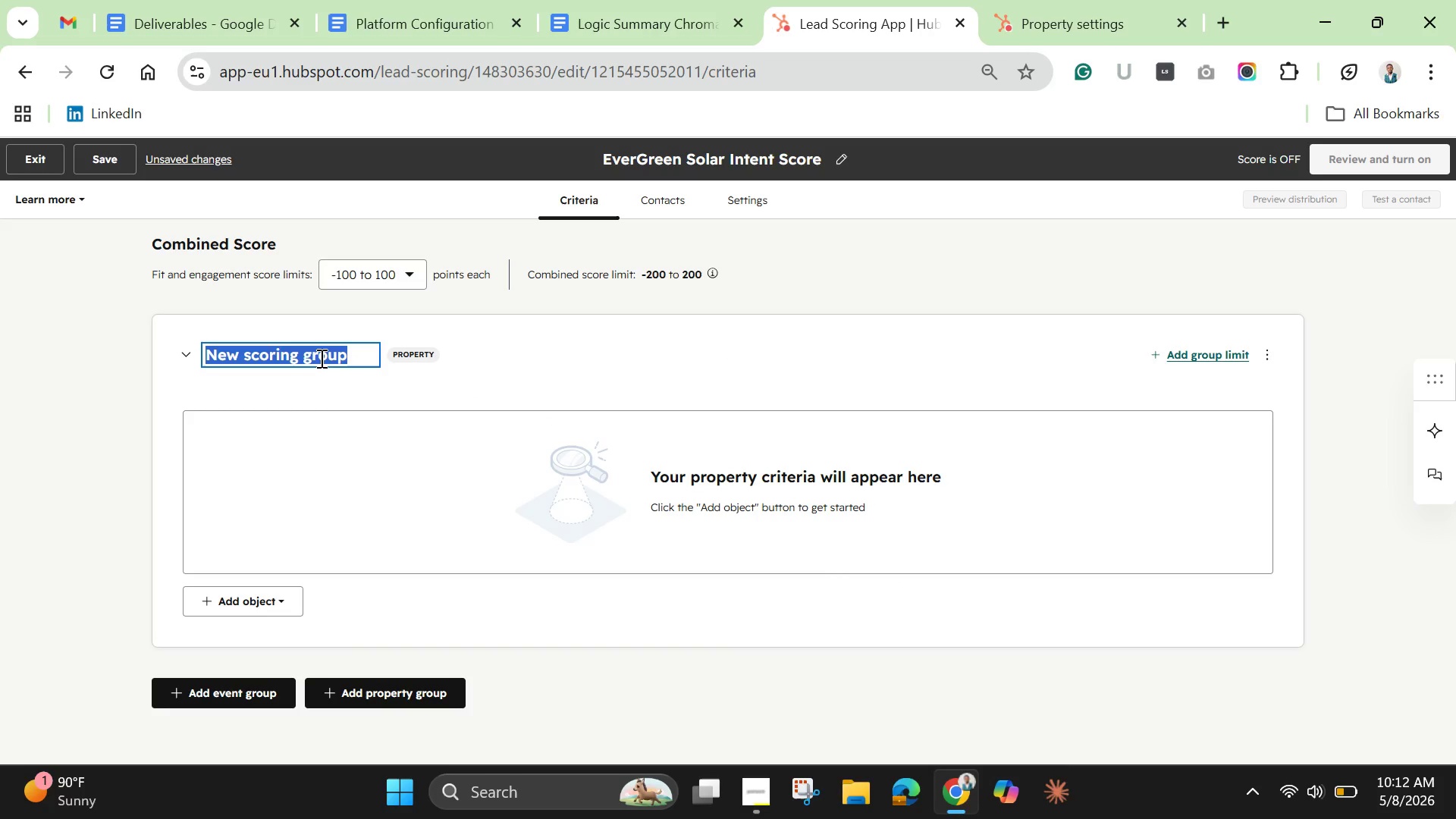 
key(Backspace)
 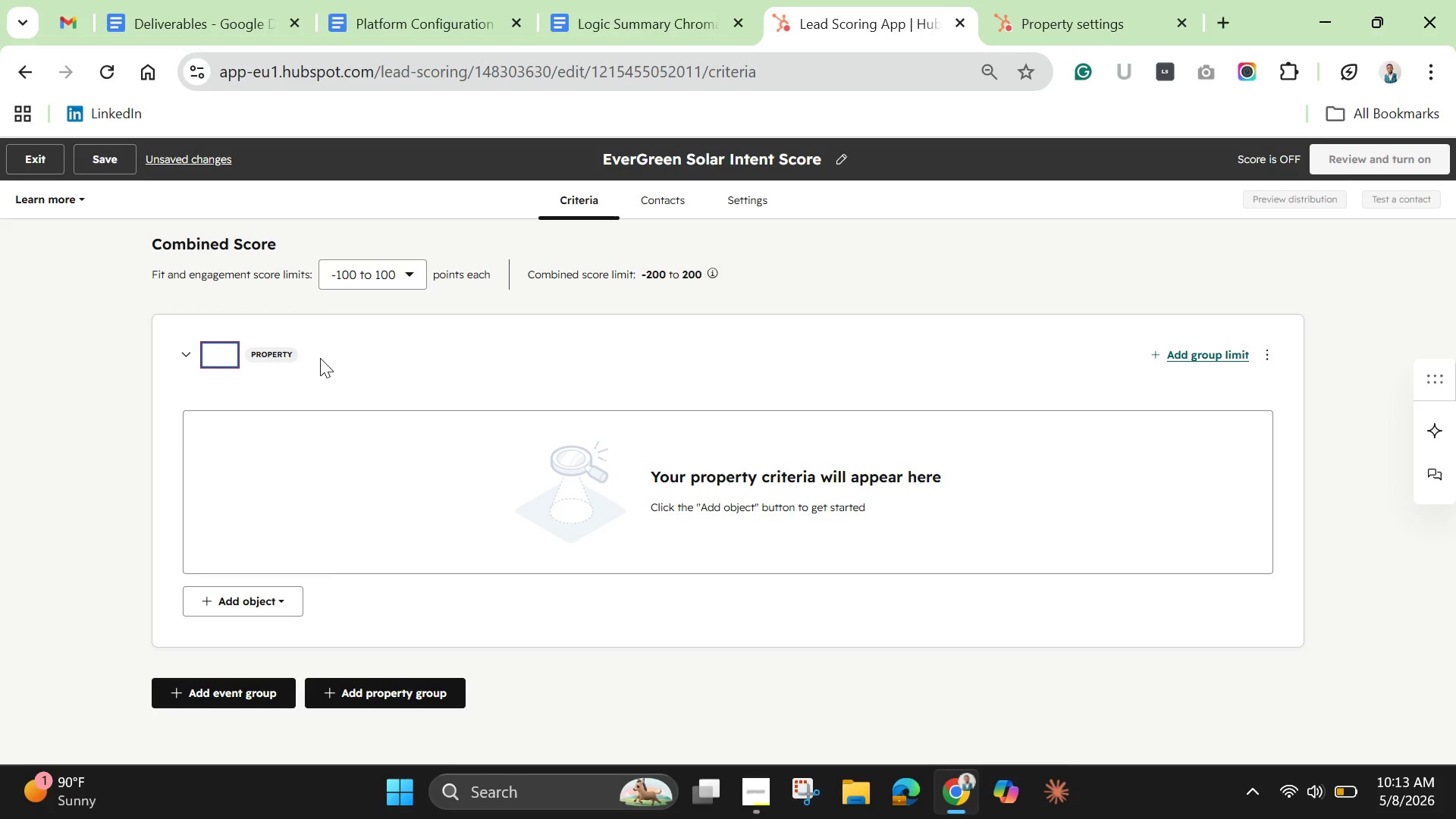 
wait(7.06)
 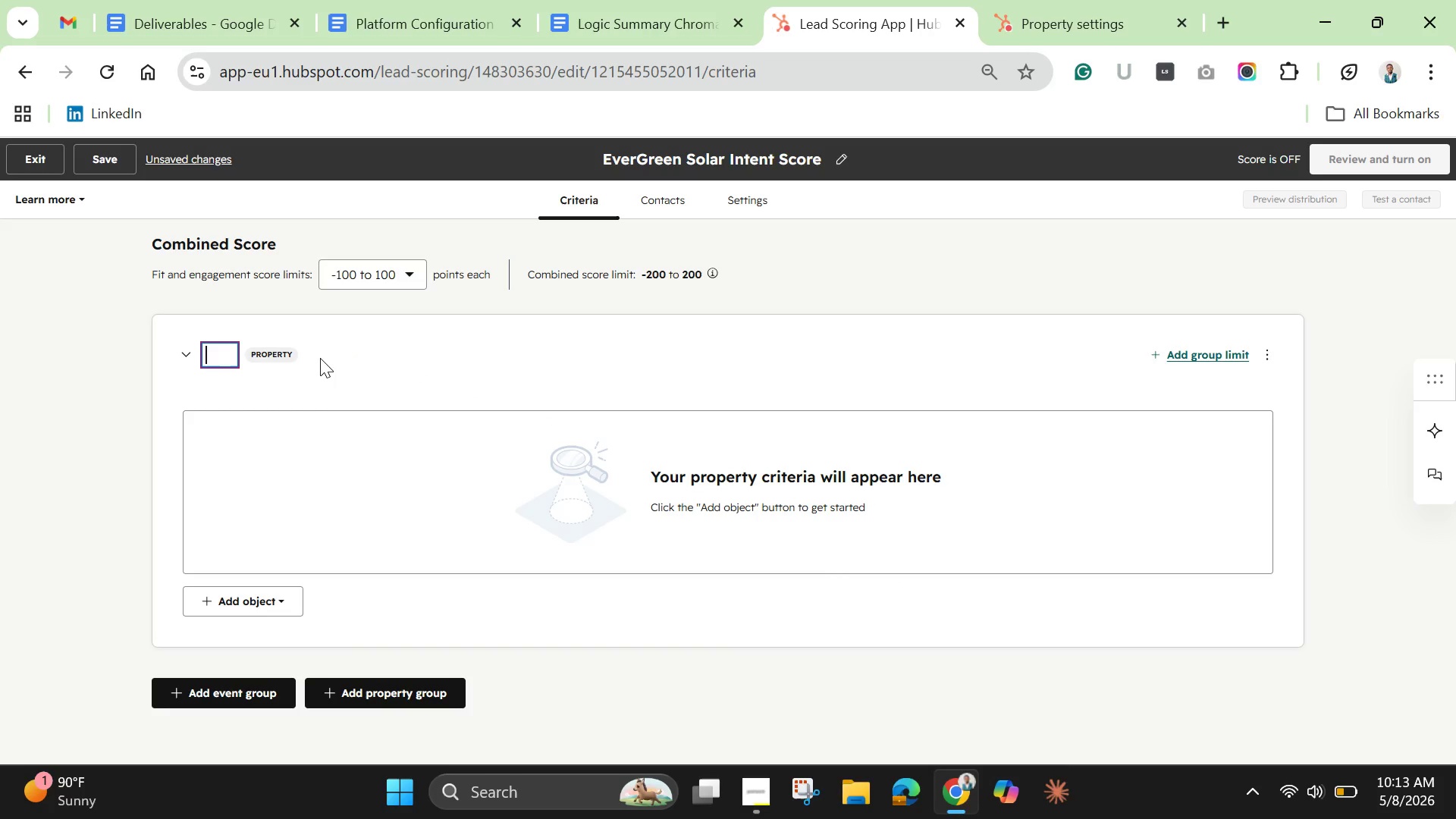 
type(Solar Fit Citeria)
key(Backspace)
key(Backspace)
key(Backspace)
key(Backspace)
key(Backspace)
key(Backspace)
type(riteria)
 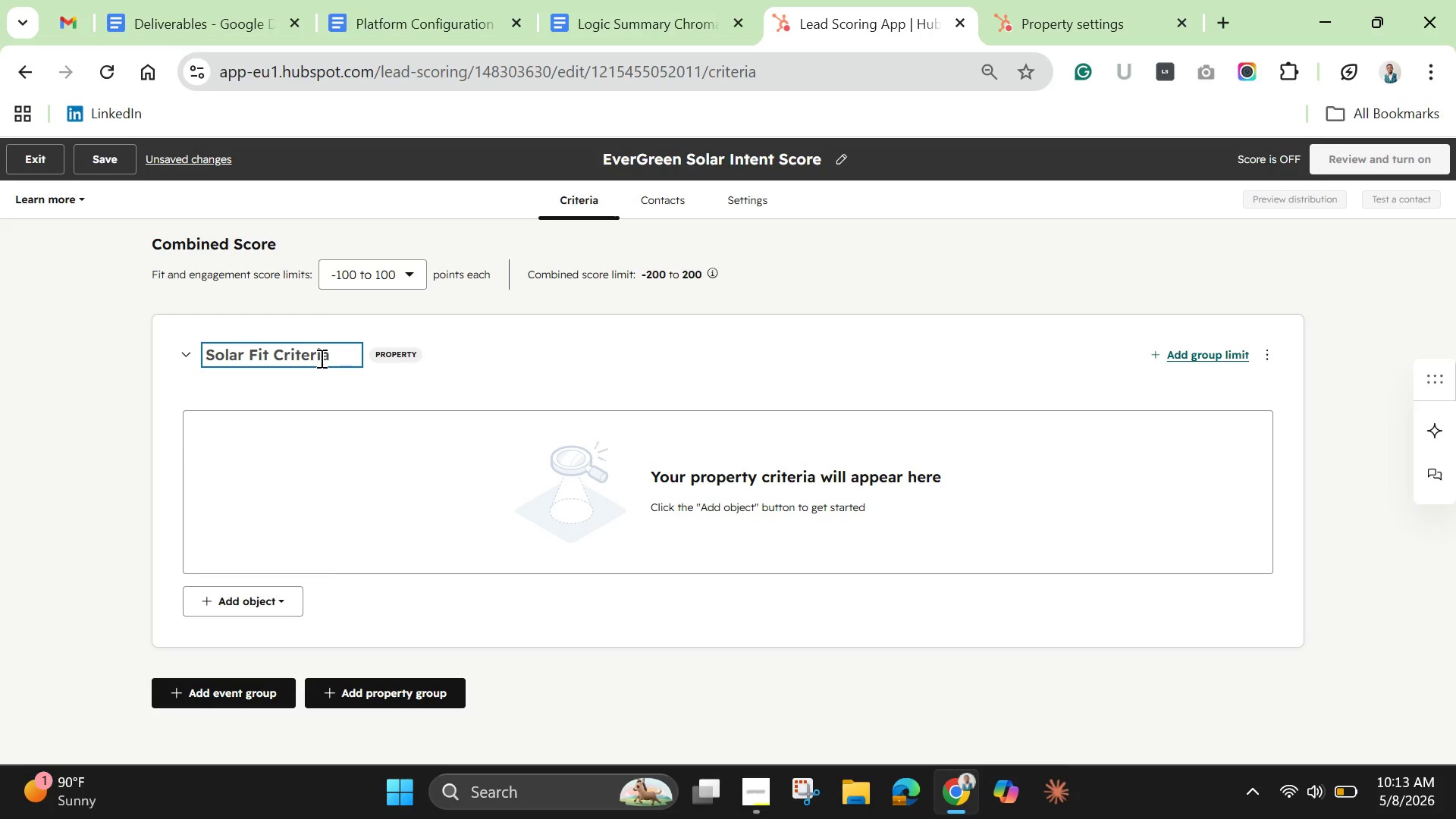 
wait(6.38)
 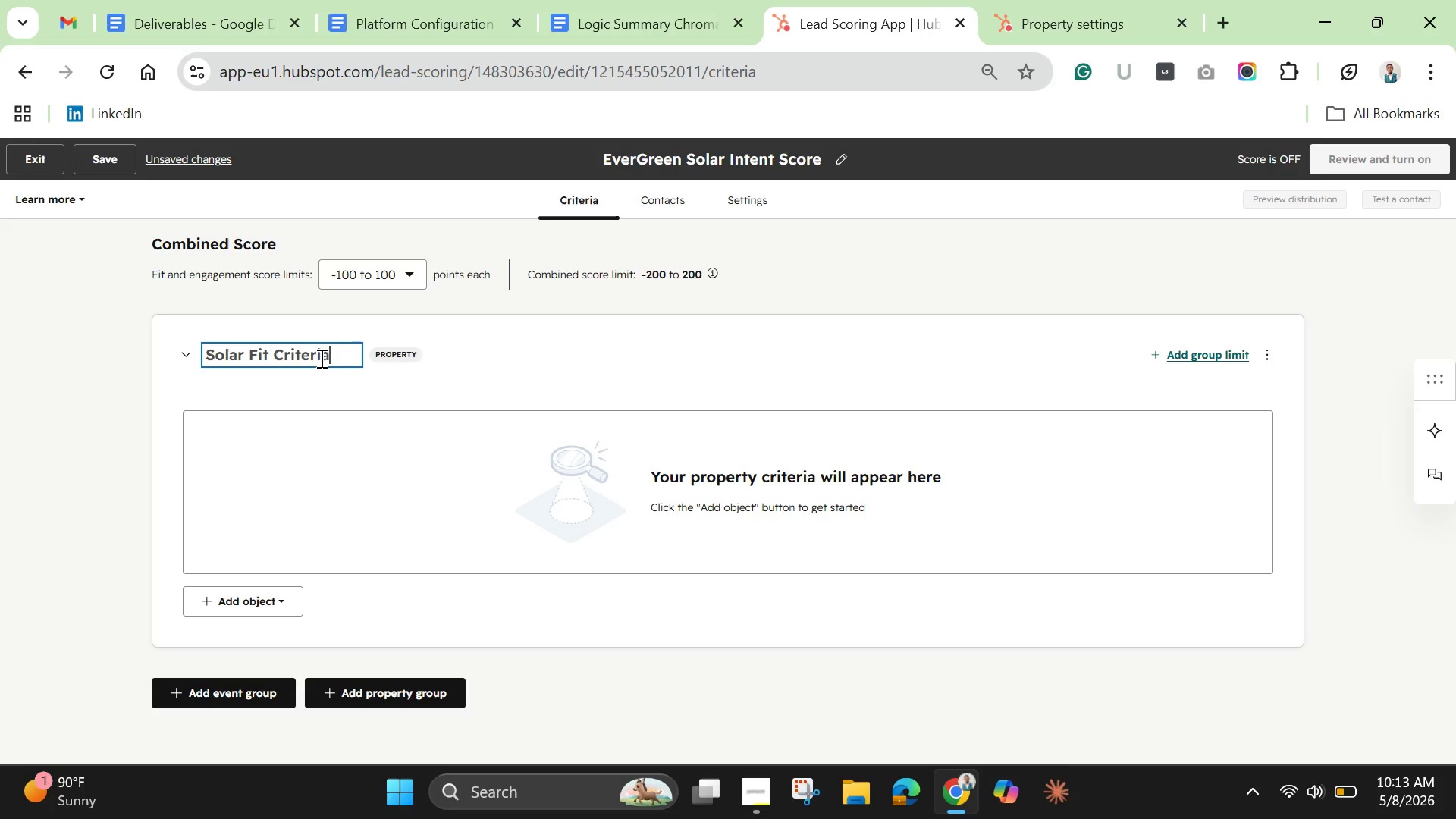 
left_click([340, 460])
 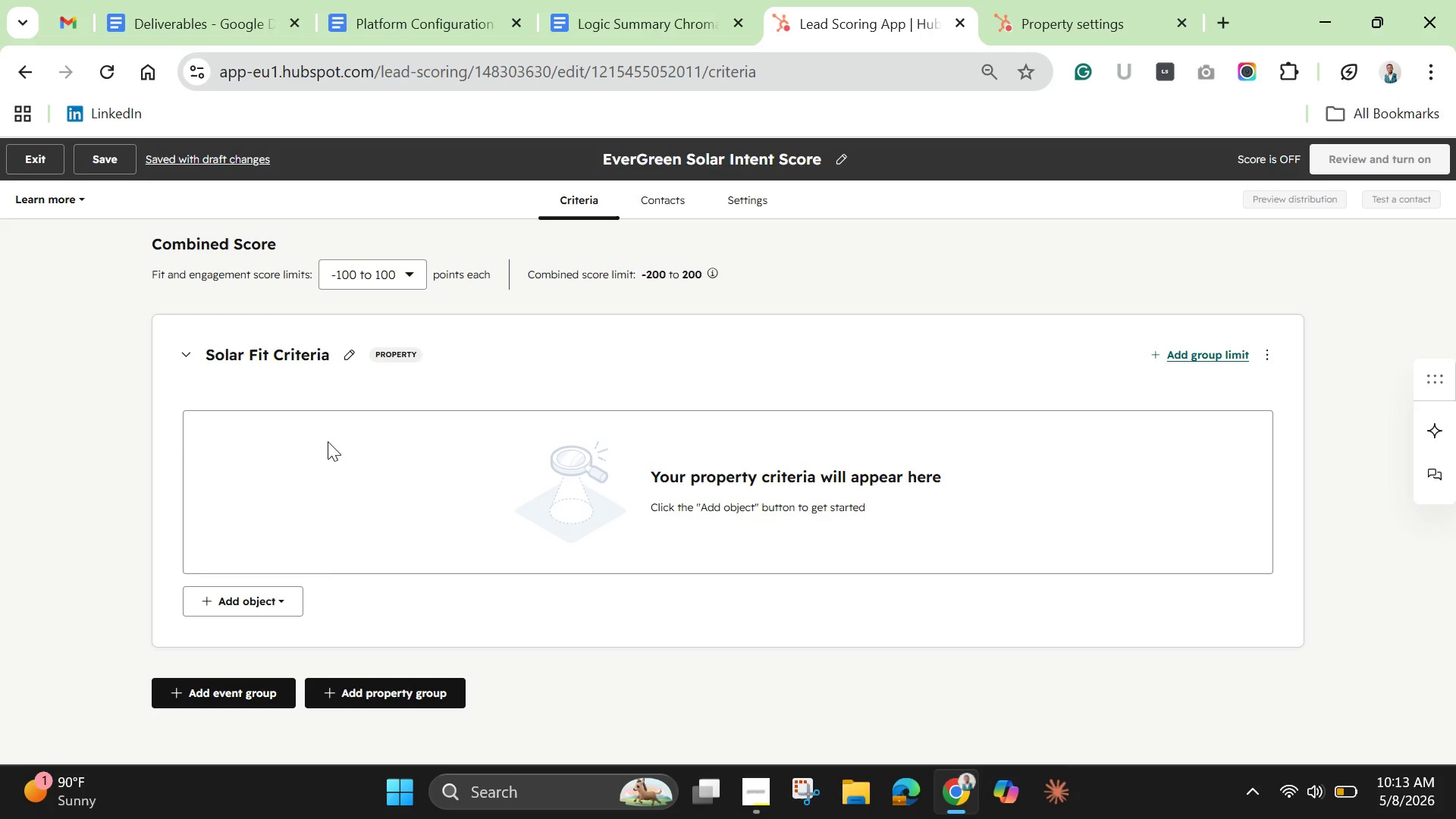 
wait(13.62)
 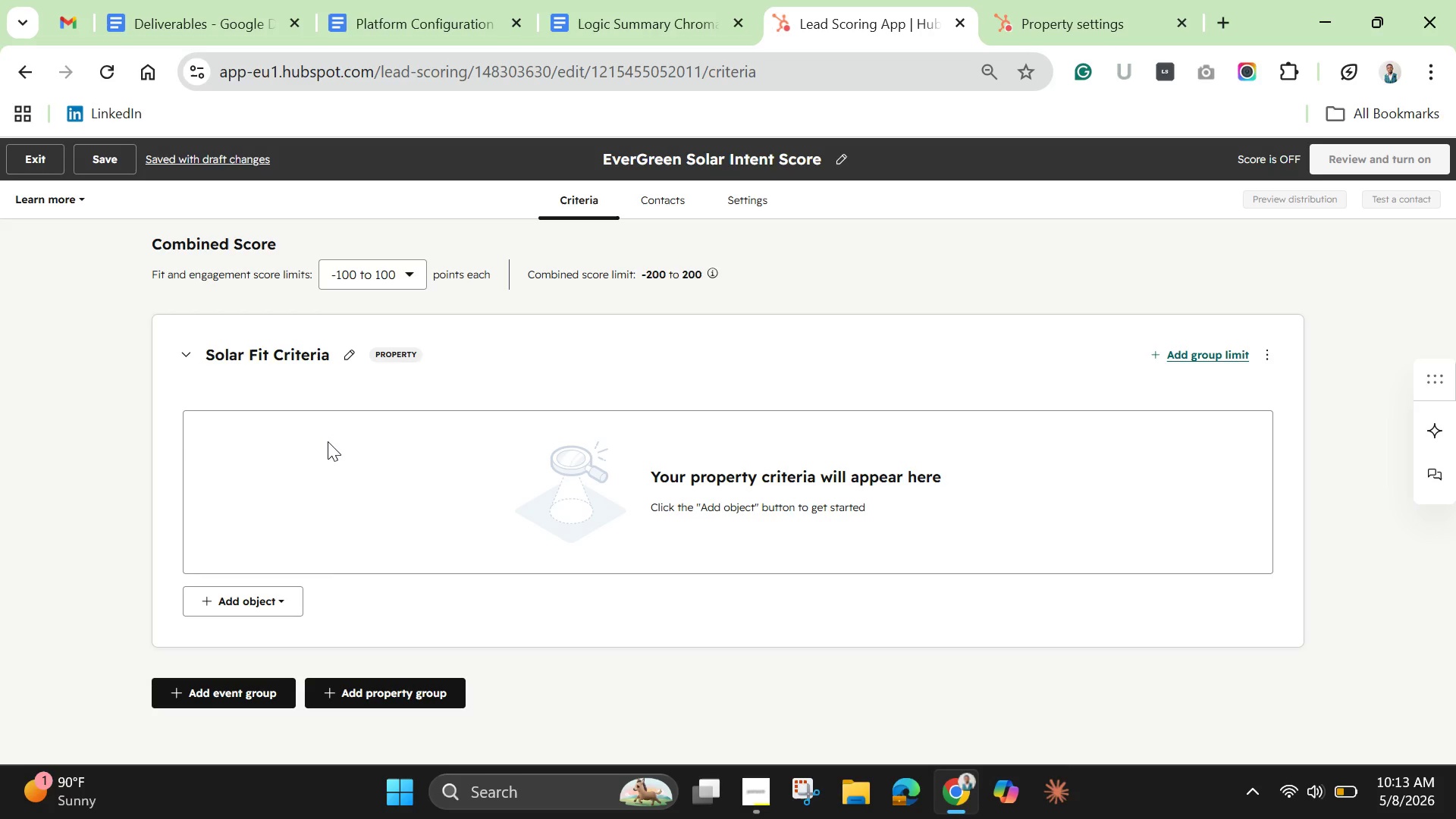 
left_click([268, 598])
 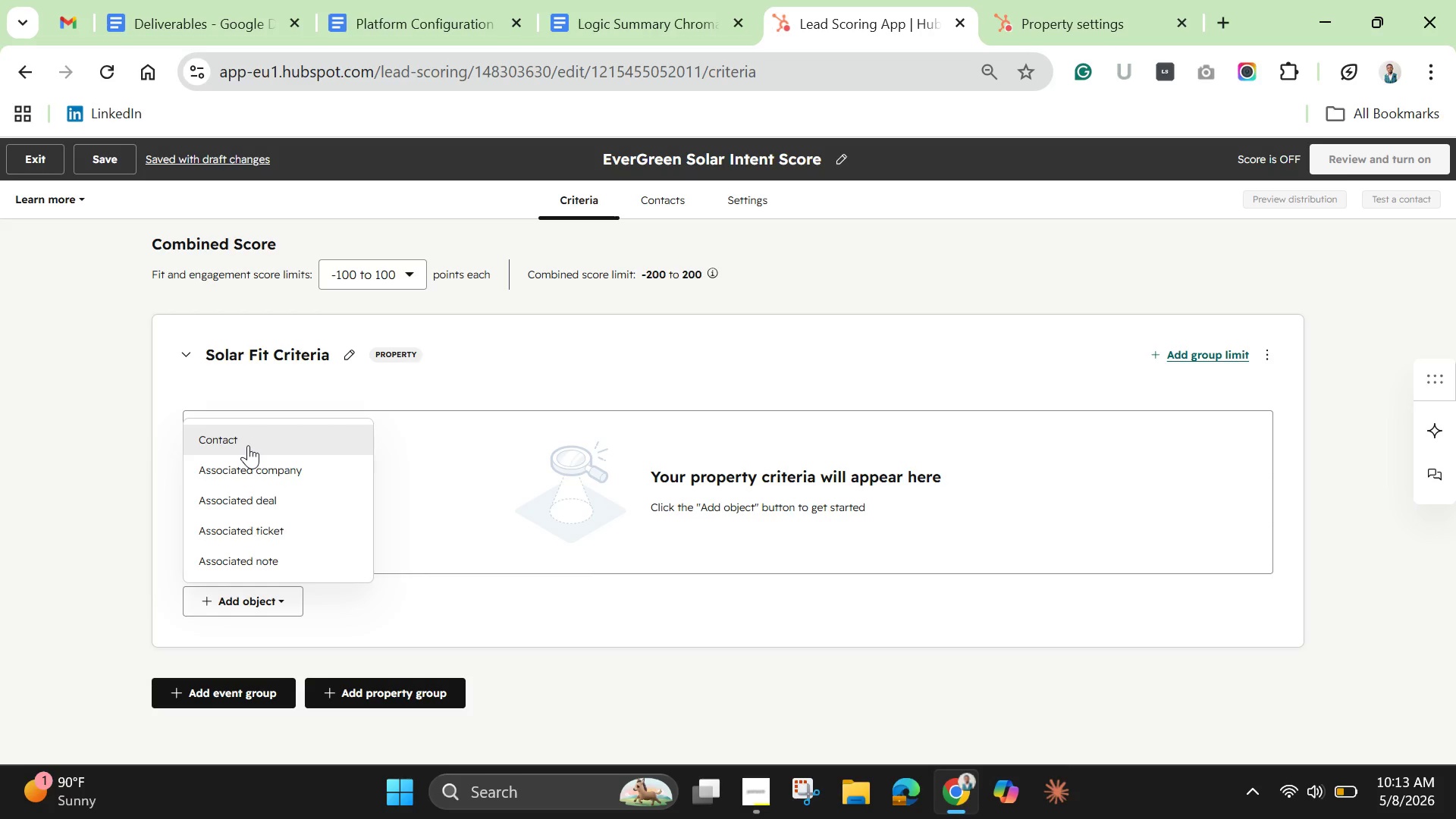 
left_click([248, 445])
 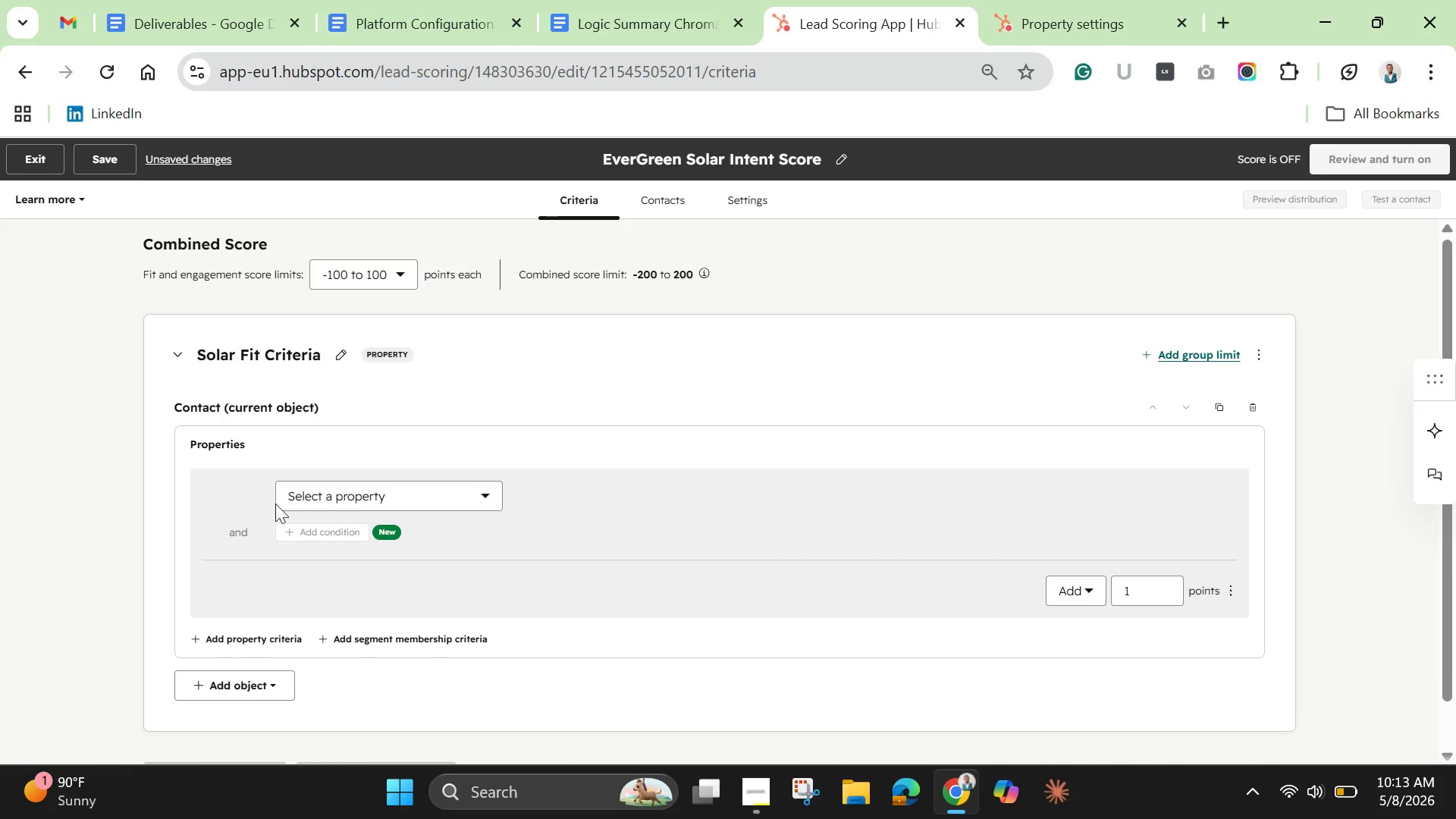 
wait(5.2)
 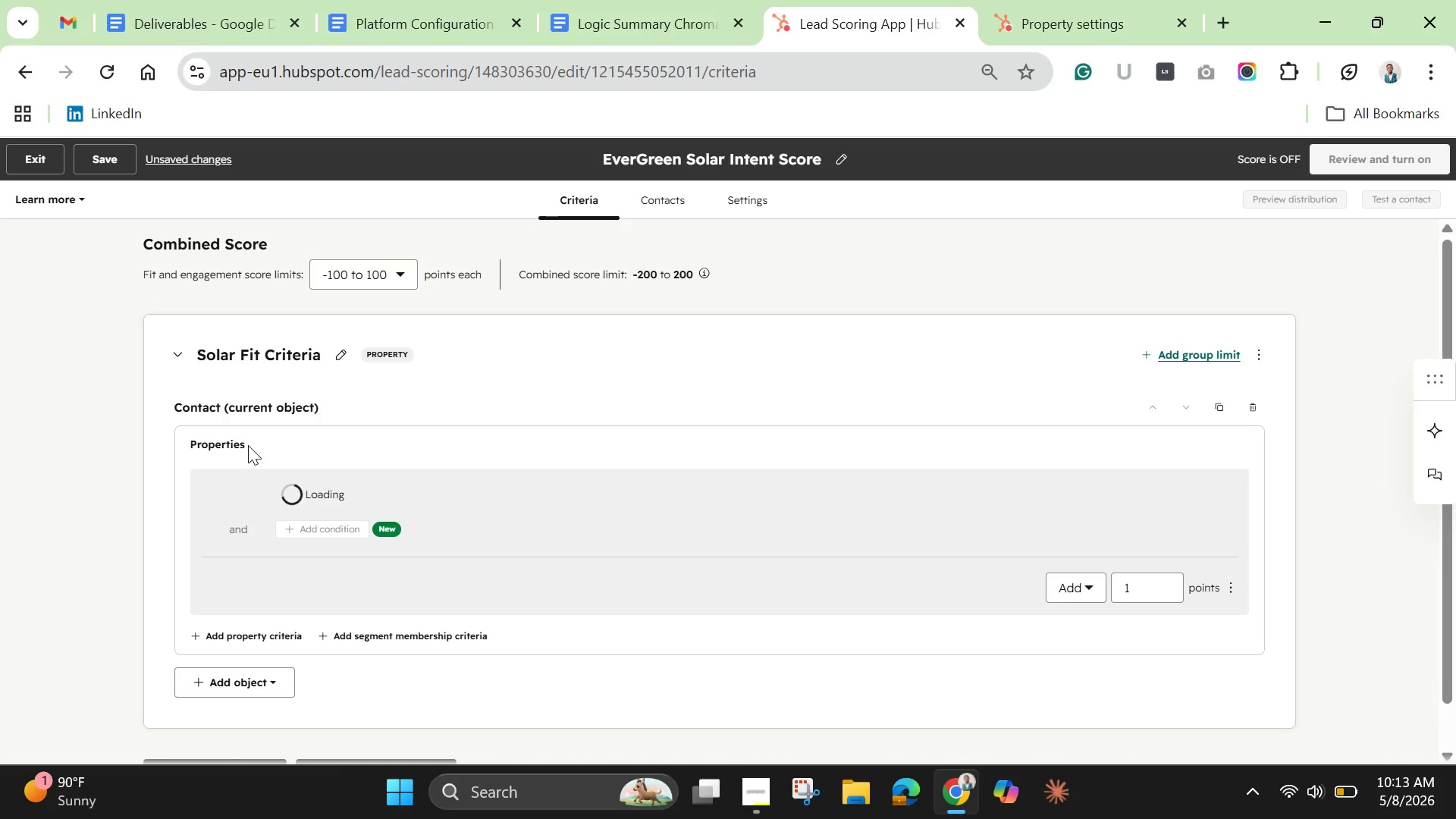 
left_click([332, 492])
 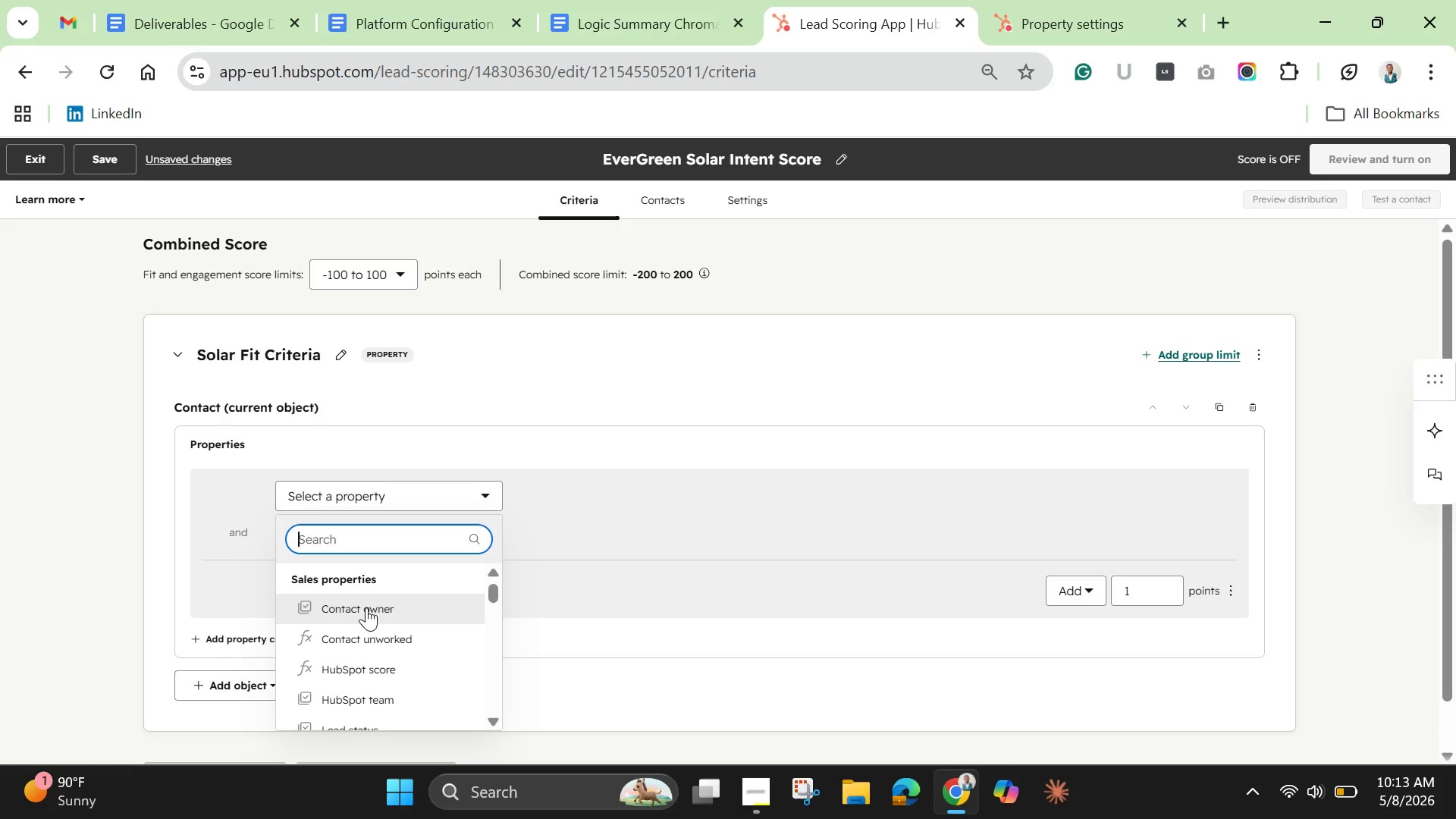 
left_click([366, 607])
 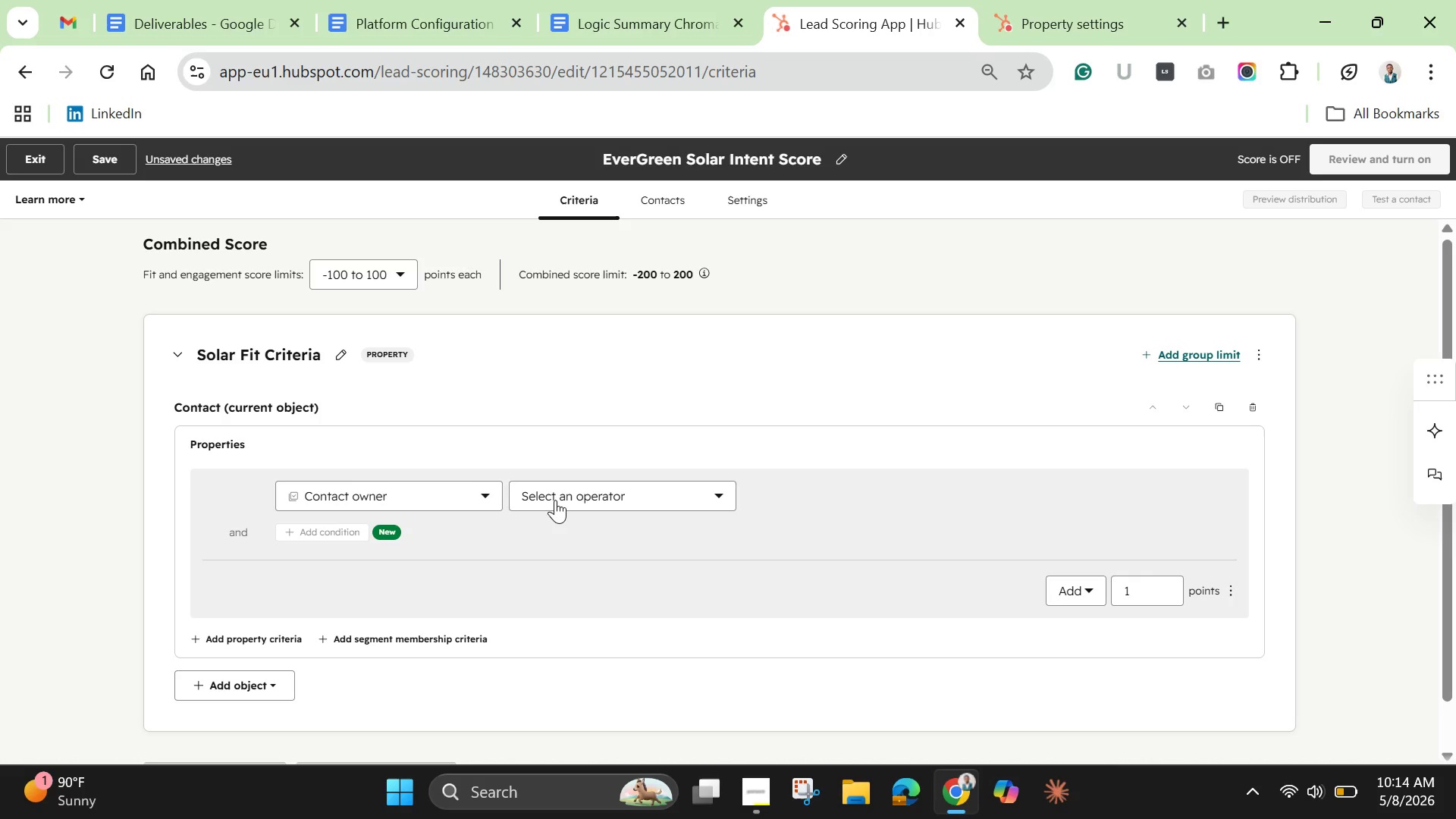 
wait(66.69)
 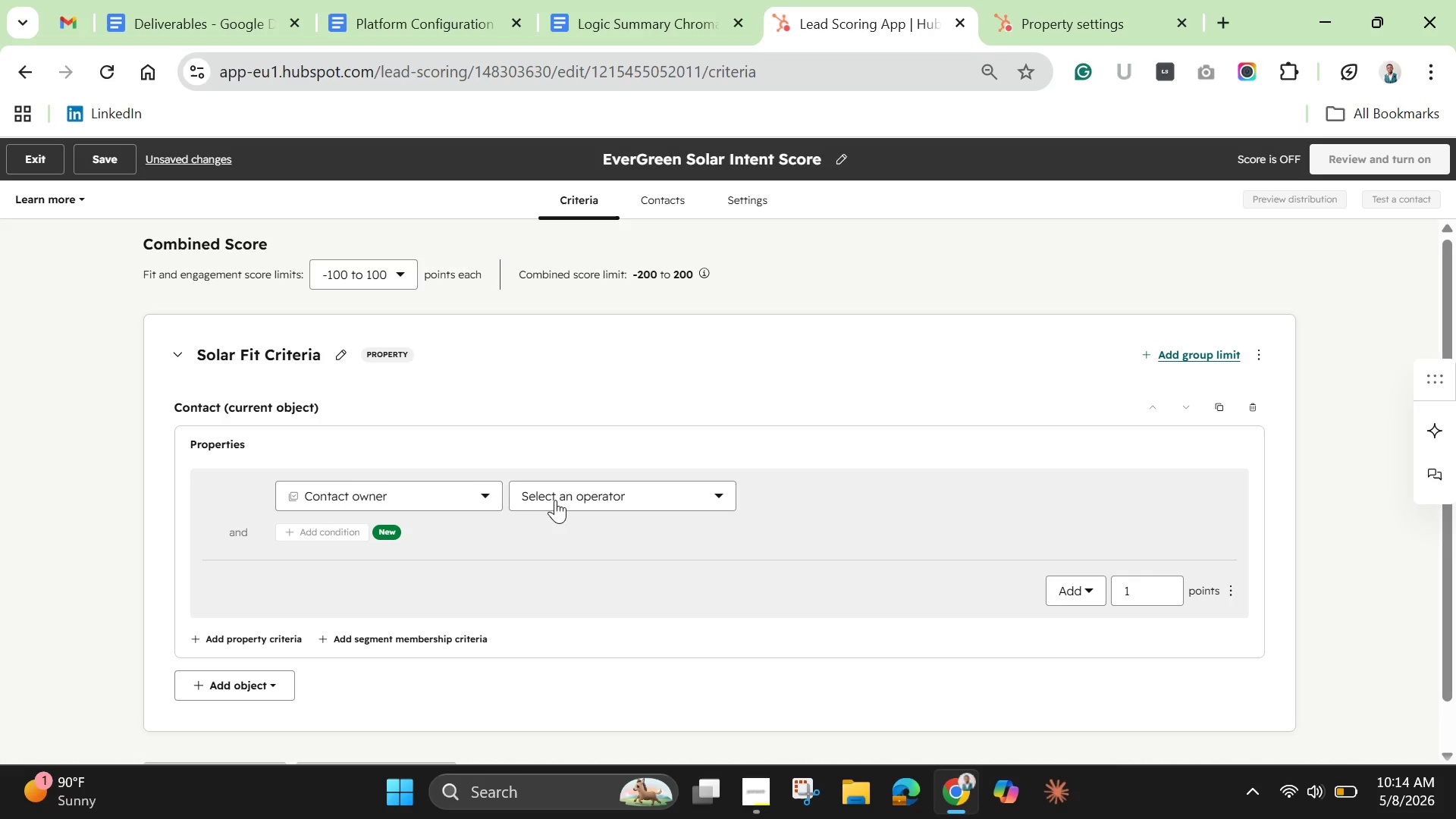 
left_click([553, 499])
 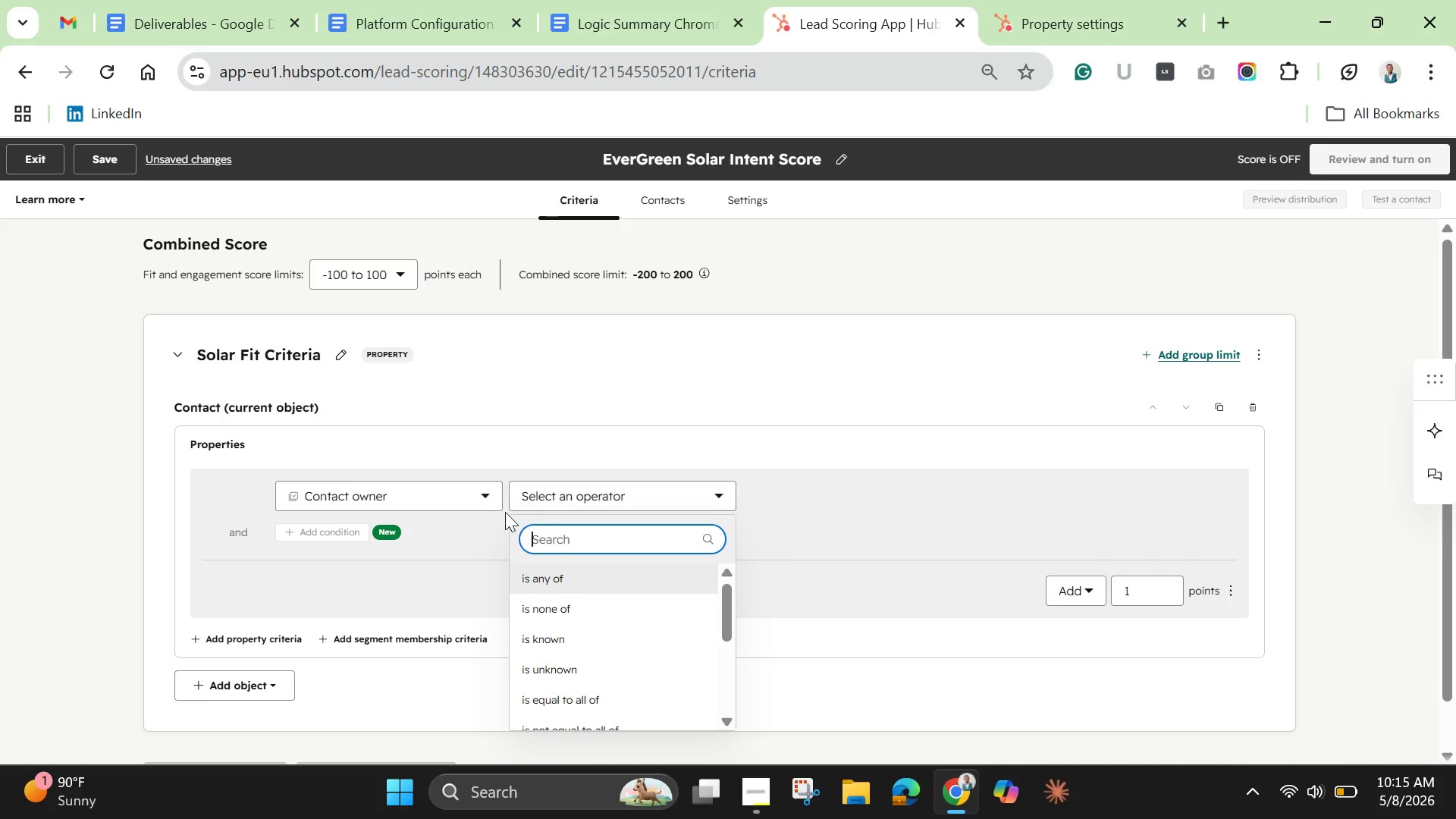 
left_click([485, 496])
 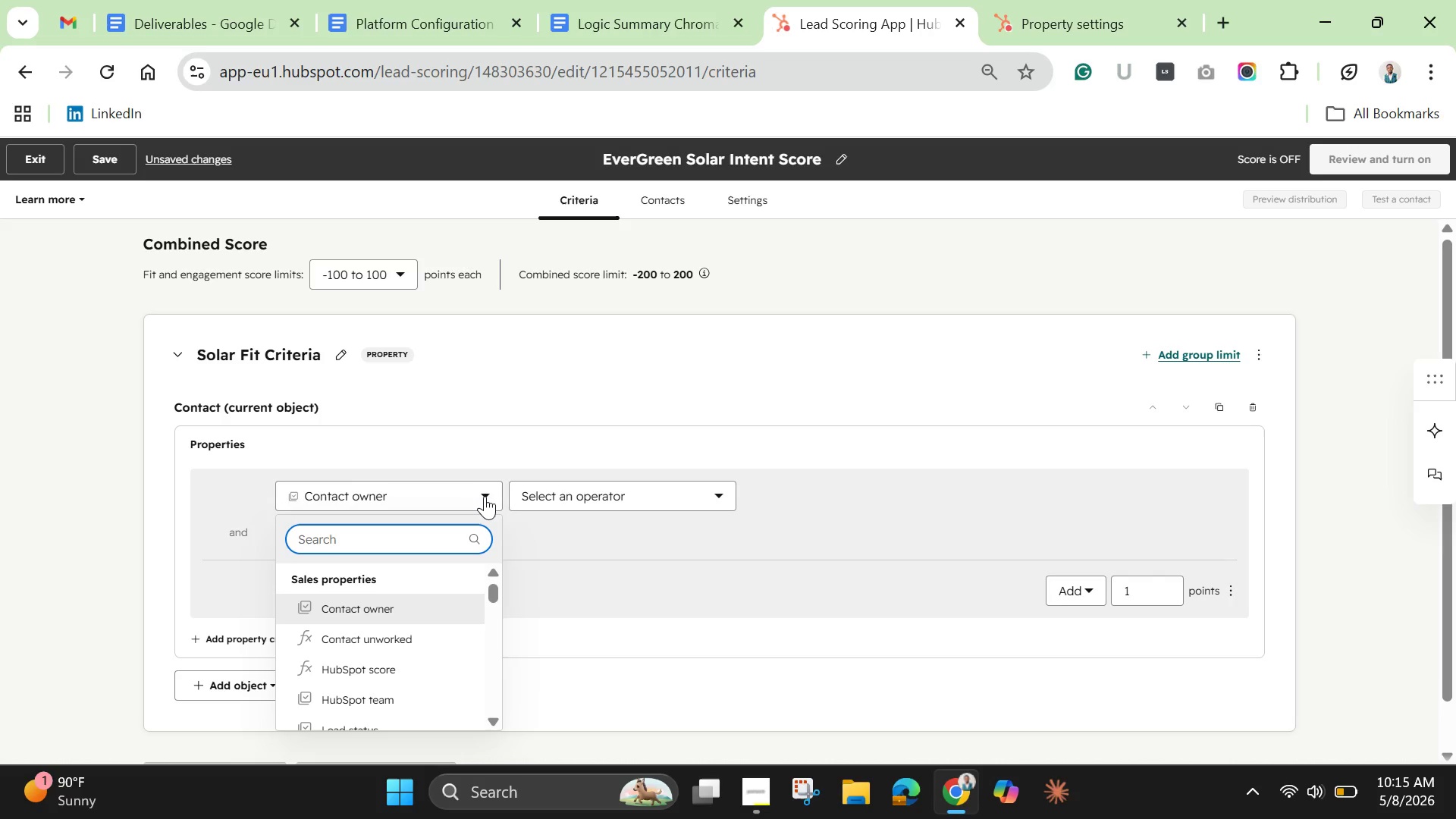 
wait(56.41)
 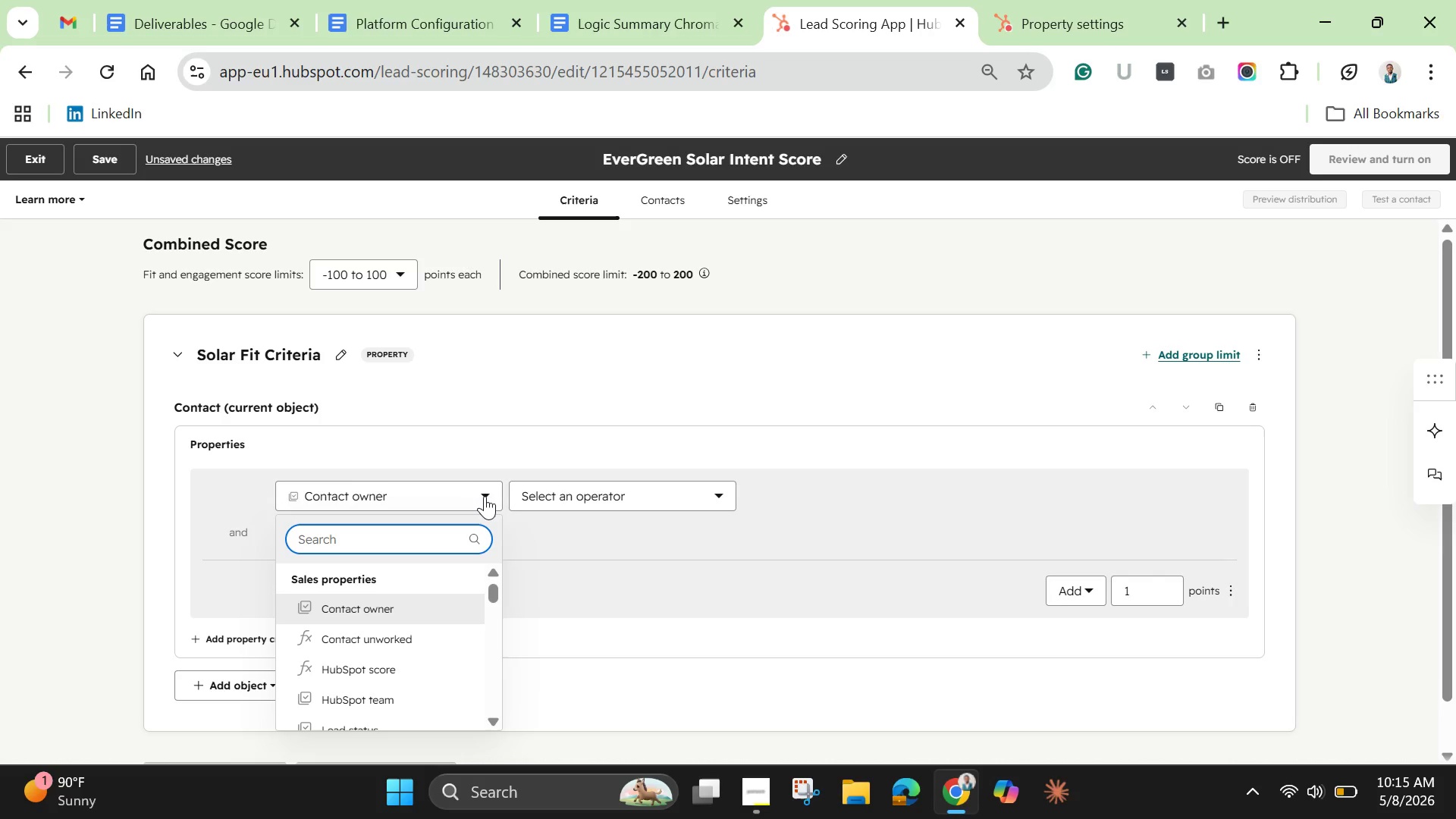 
left_click([968, 279])
 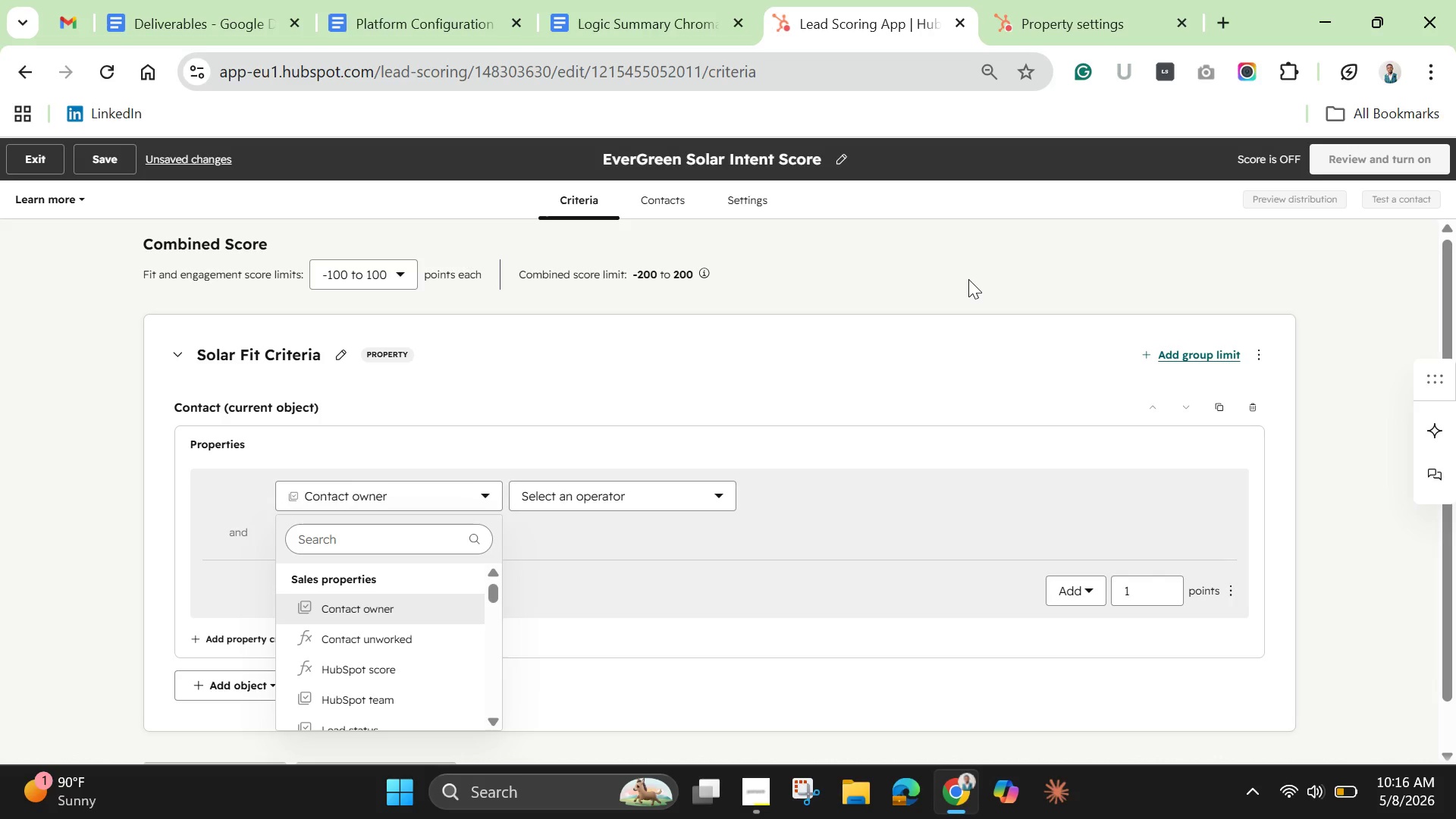 
wait(23.45)
 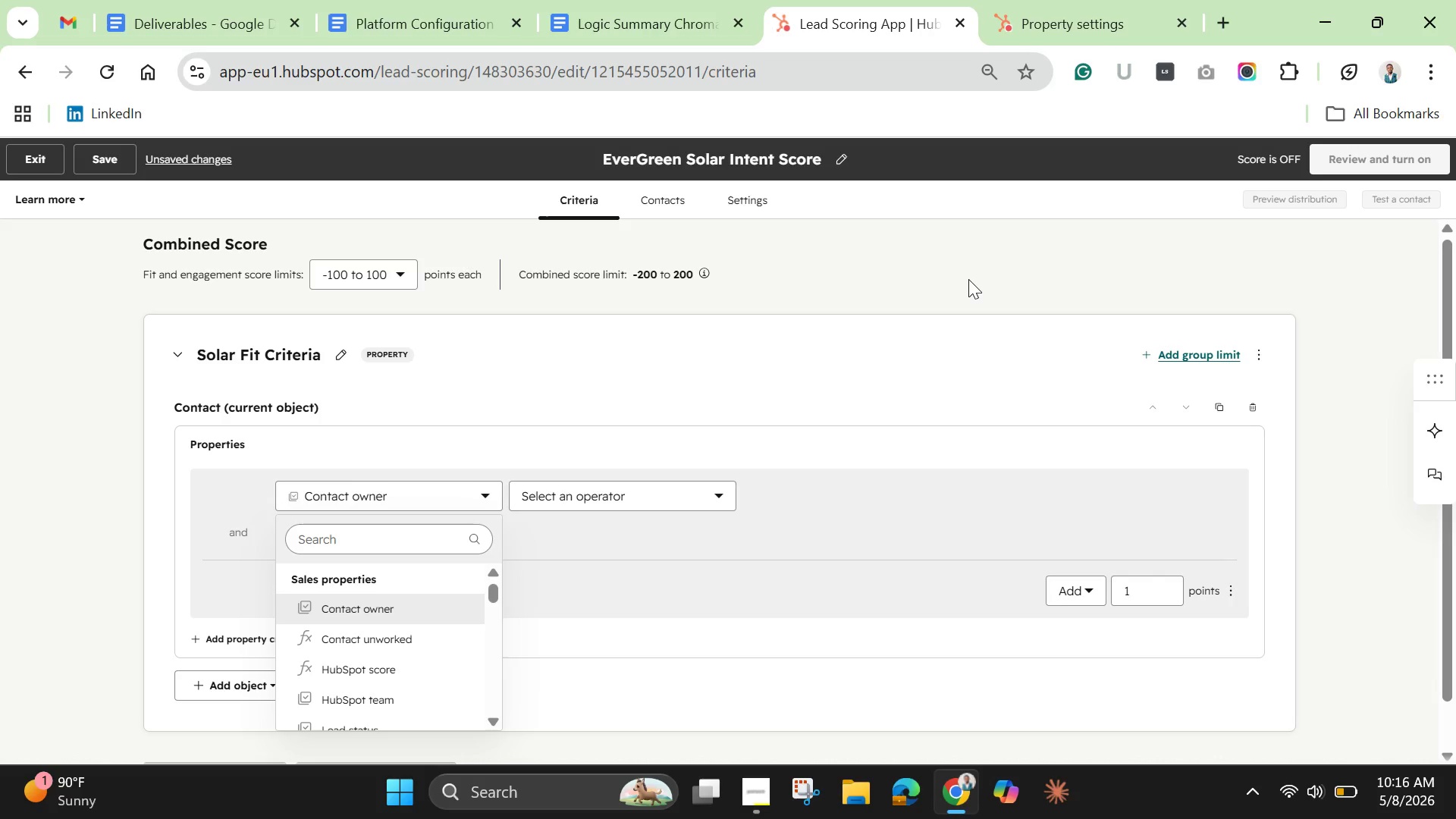 
left_click([631, 576])
 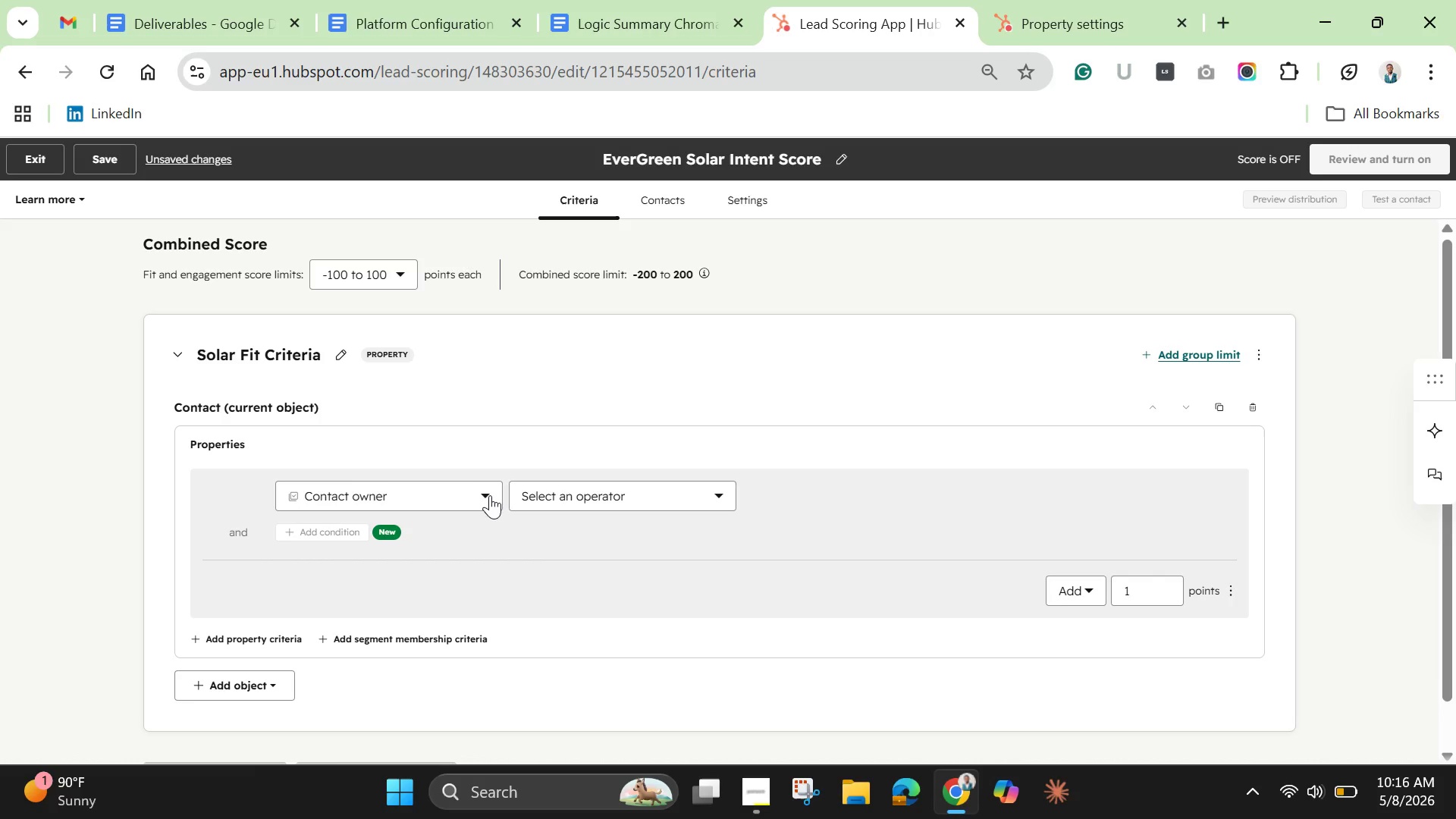 
left_click([490, 495])
 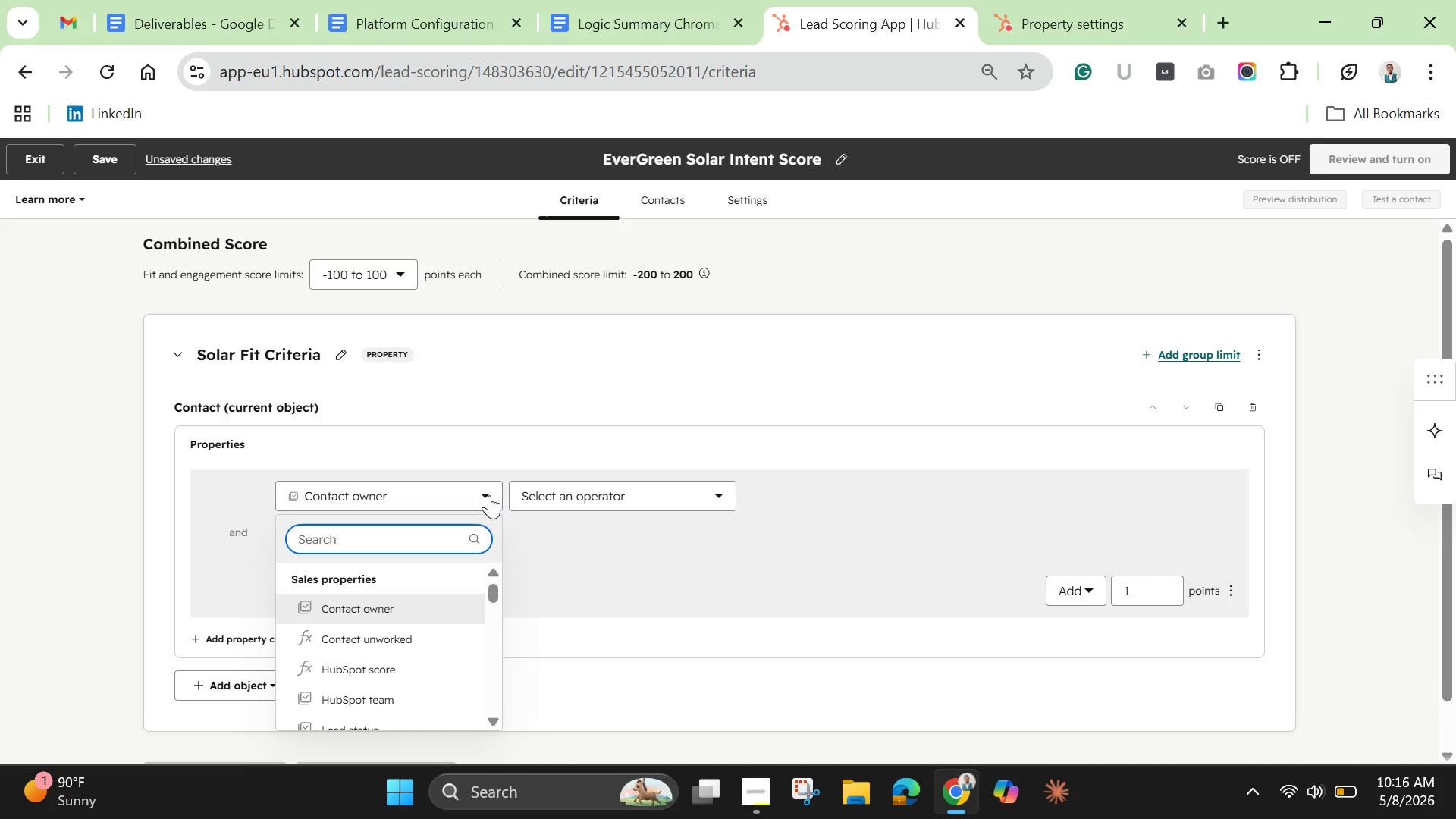 
double_click([466, 501])
 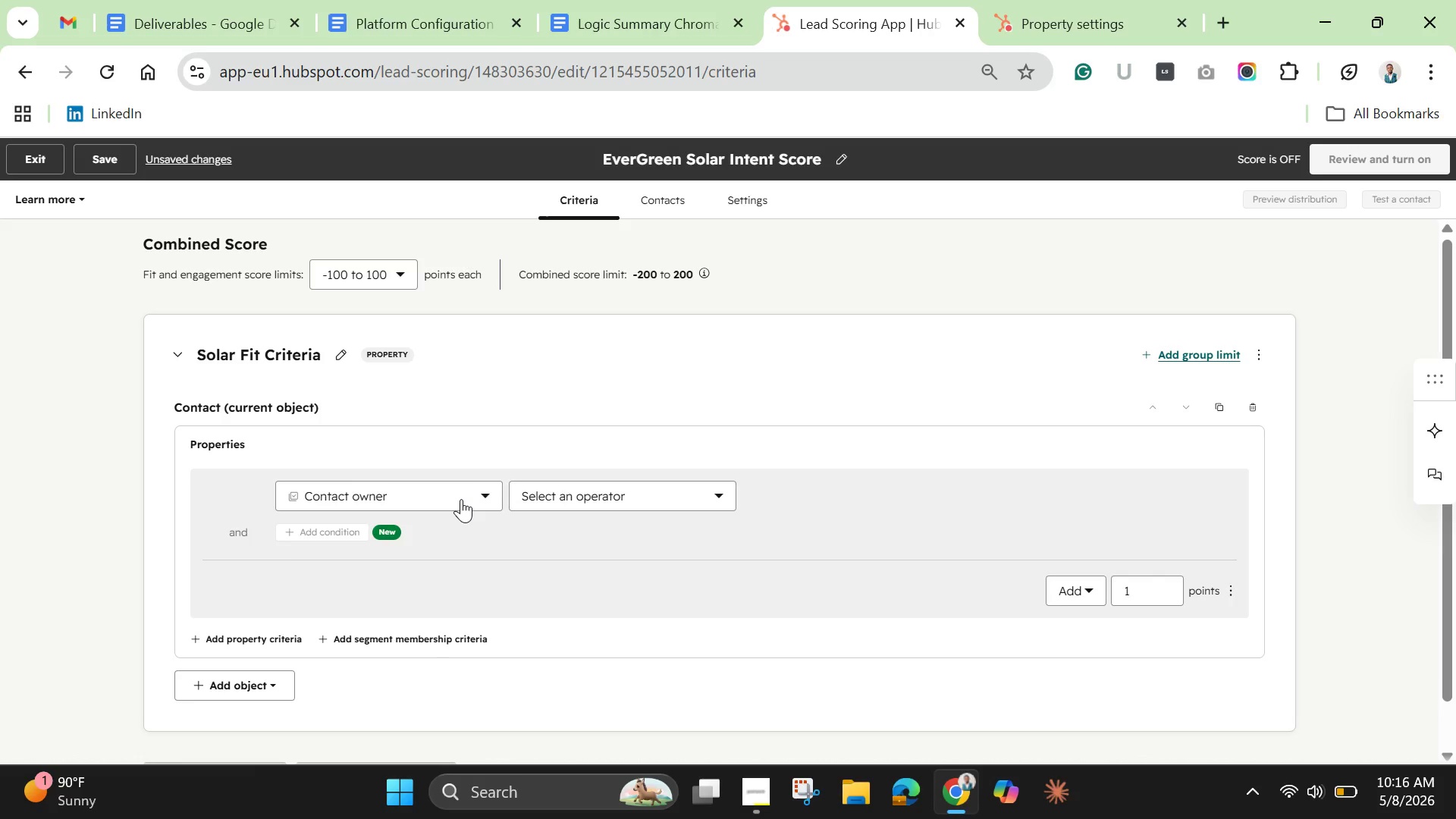 
left_click([461, 499])
 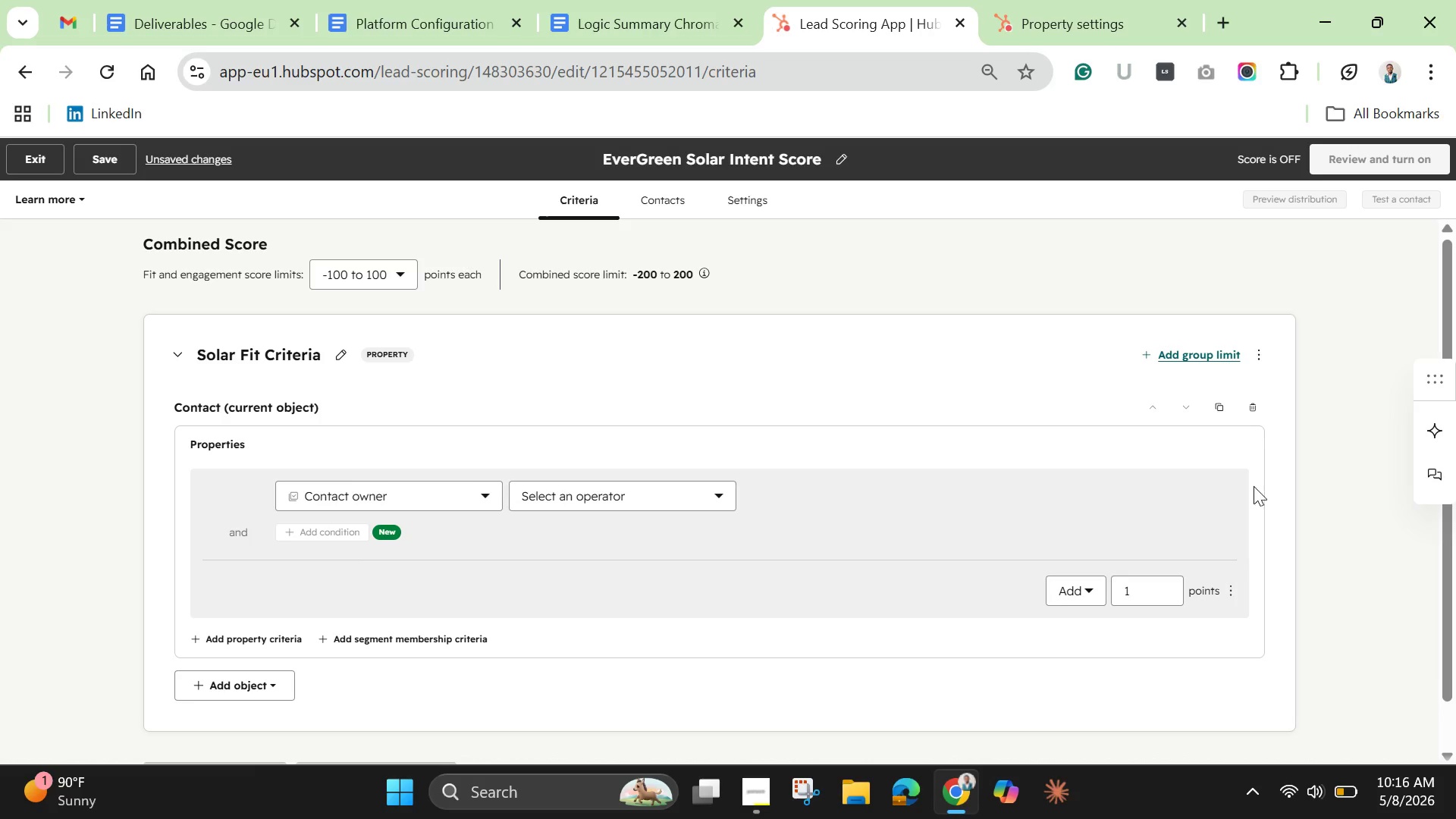 
left_click([1258, 407])
 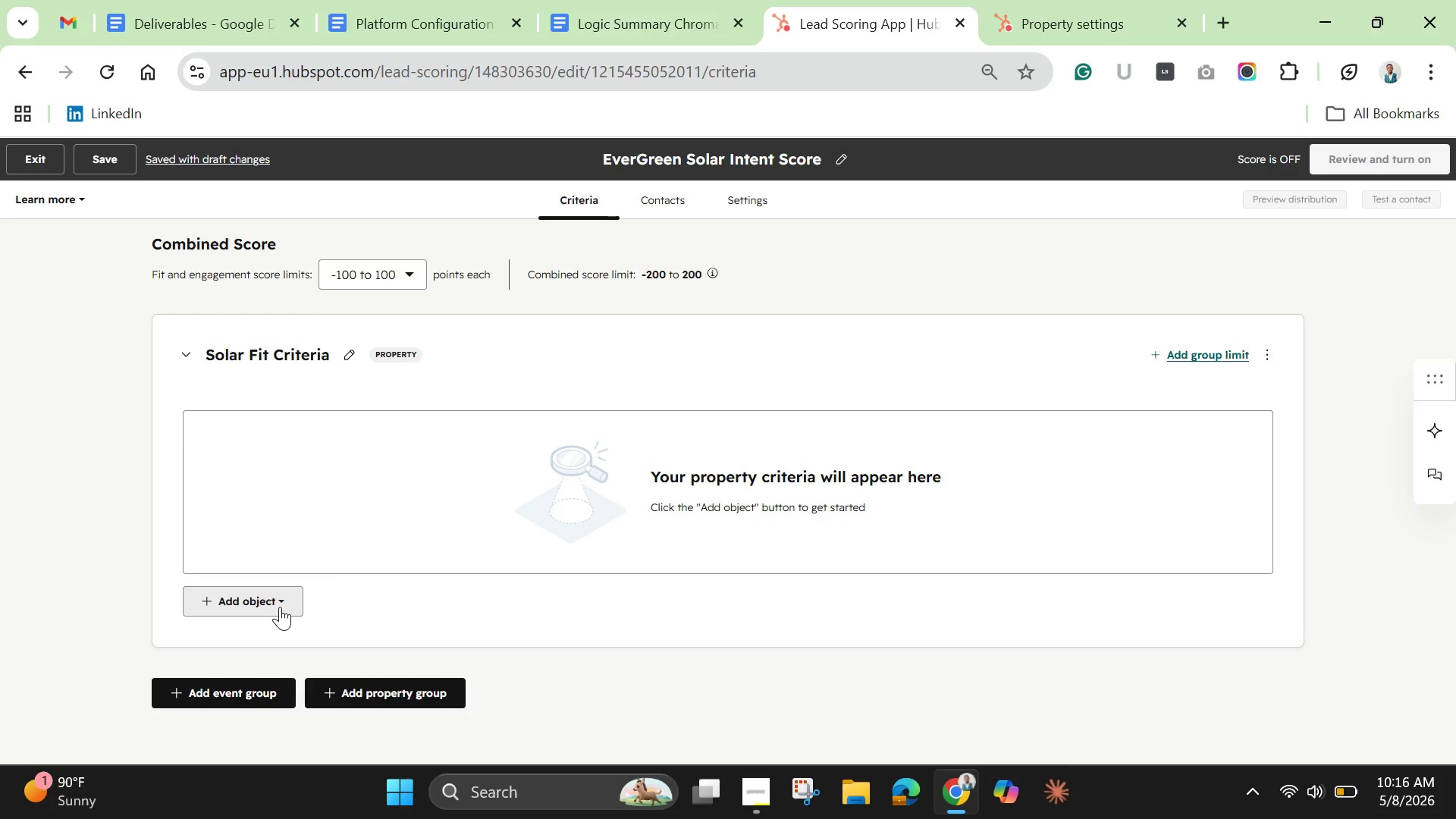 
wait(28.34)
 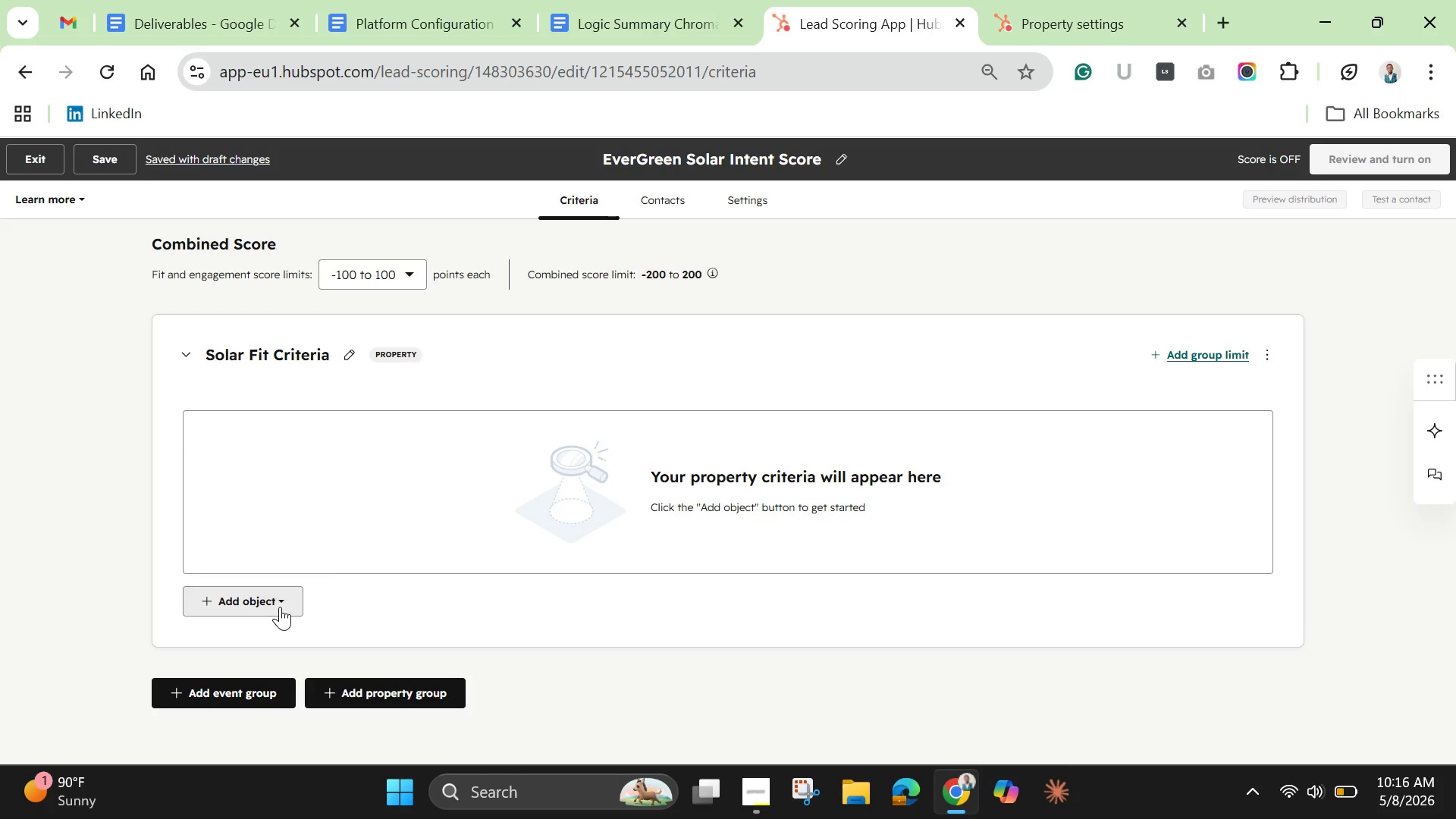 
left_click([280, 607])
 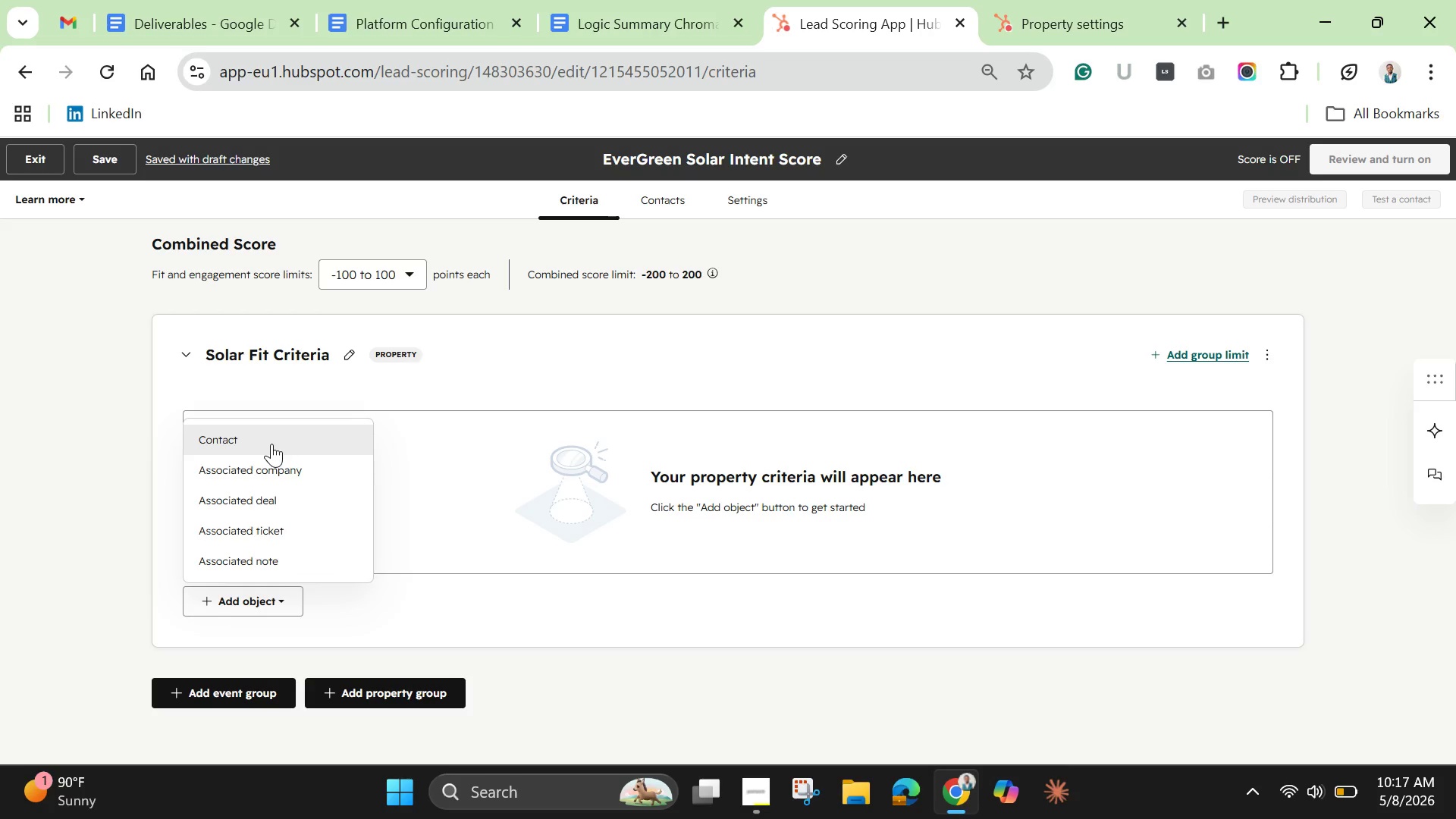 
left_click([271, 444])
 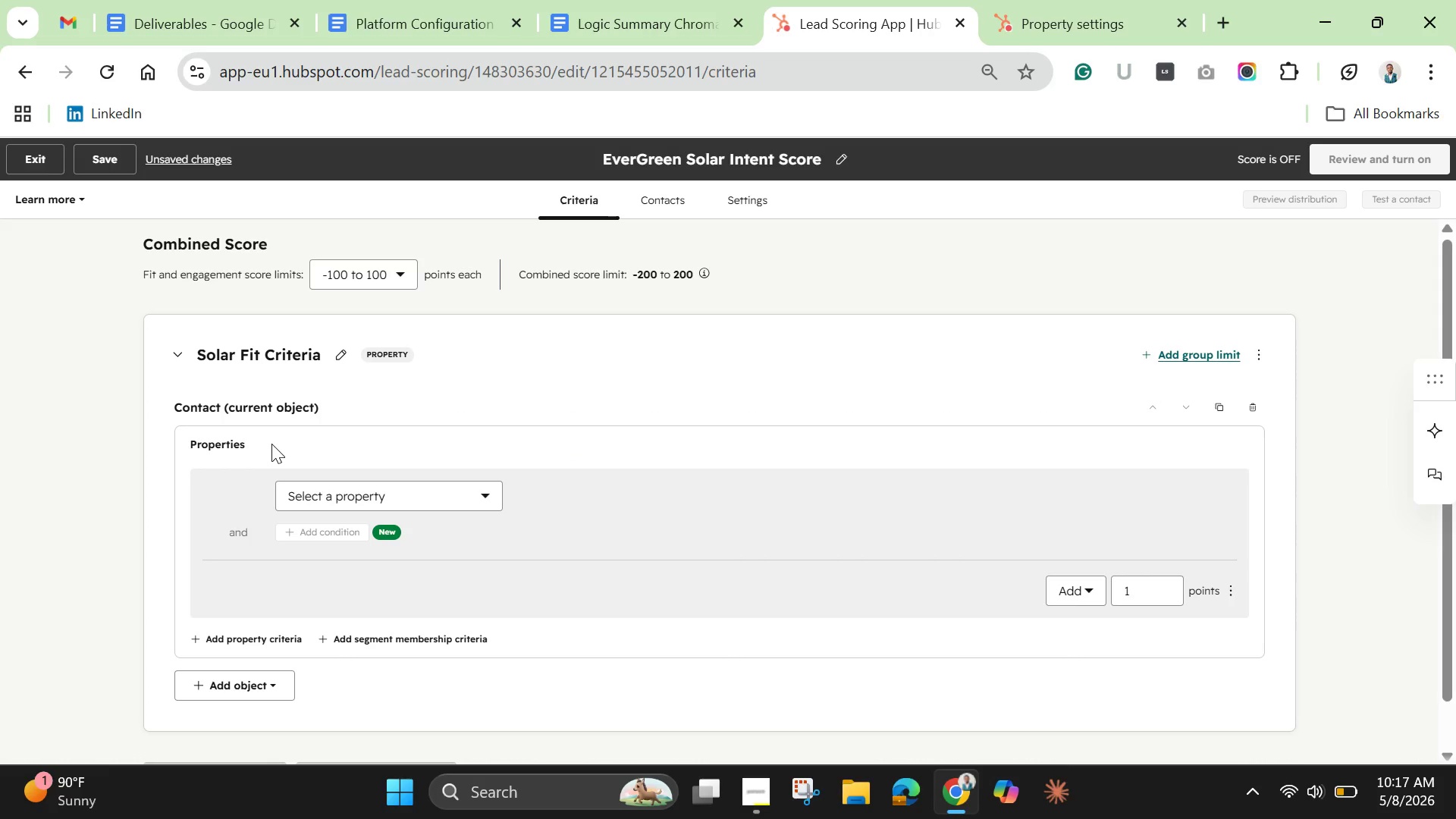 
wait(8.09)
 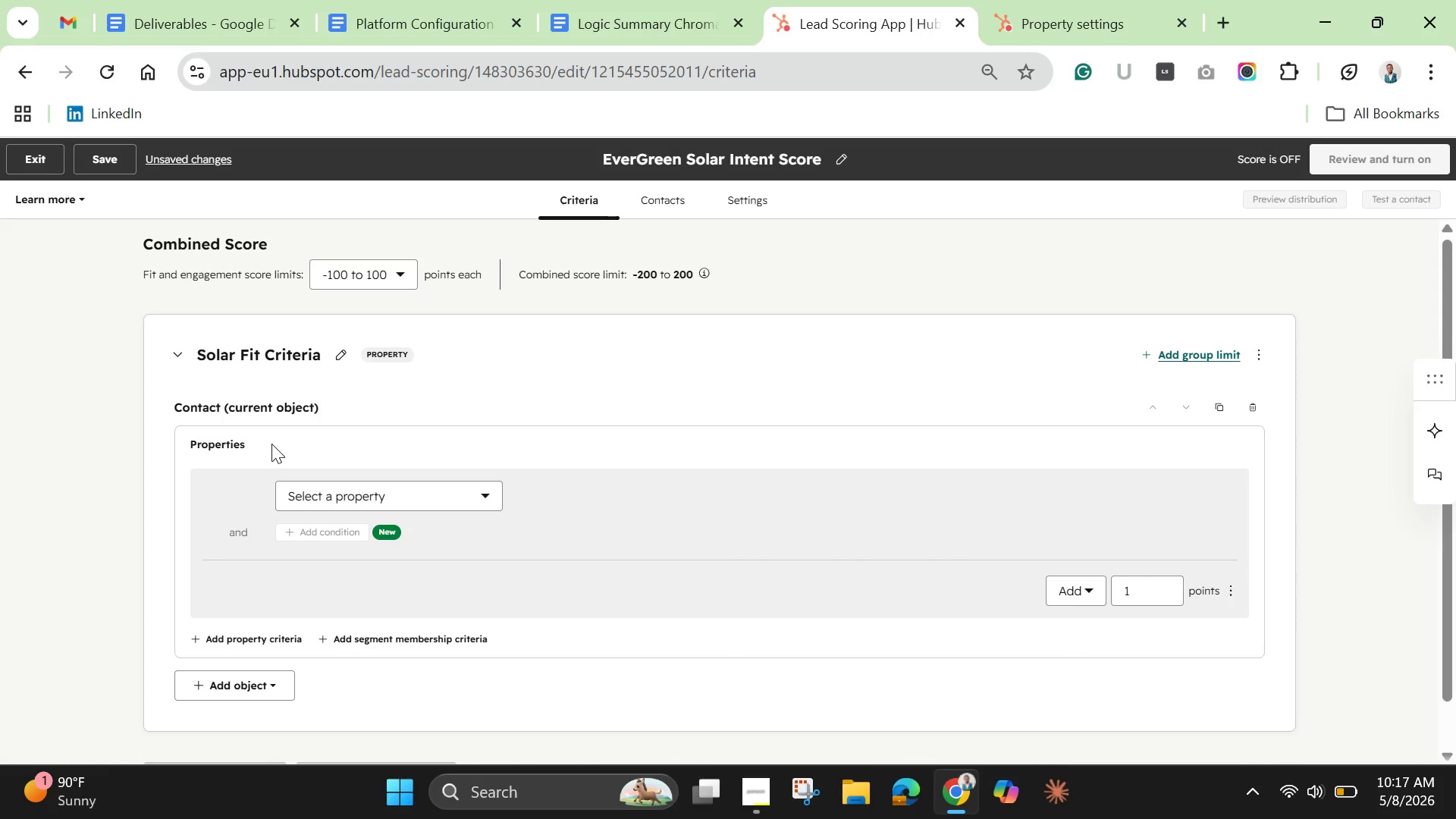 
left_click([316, 488])
 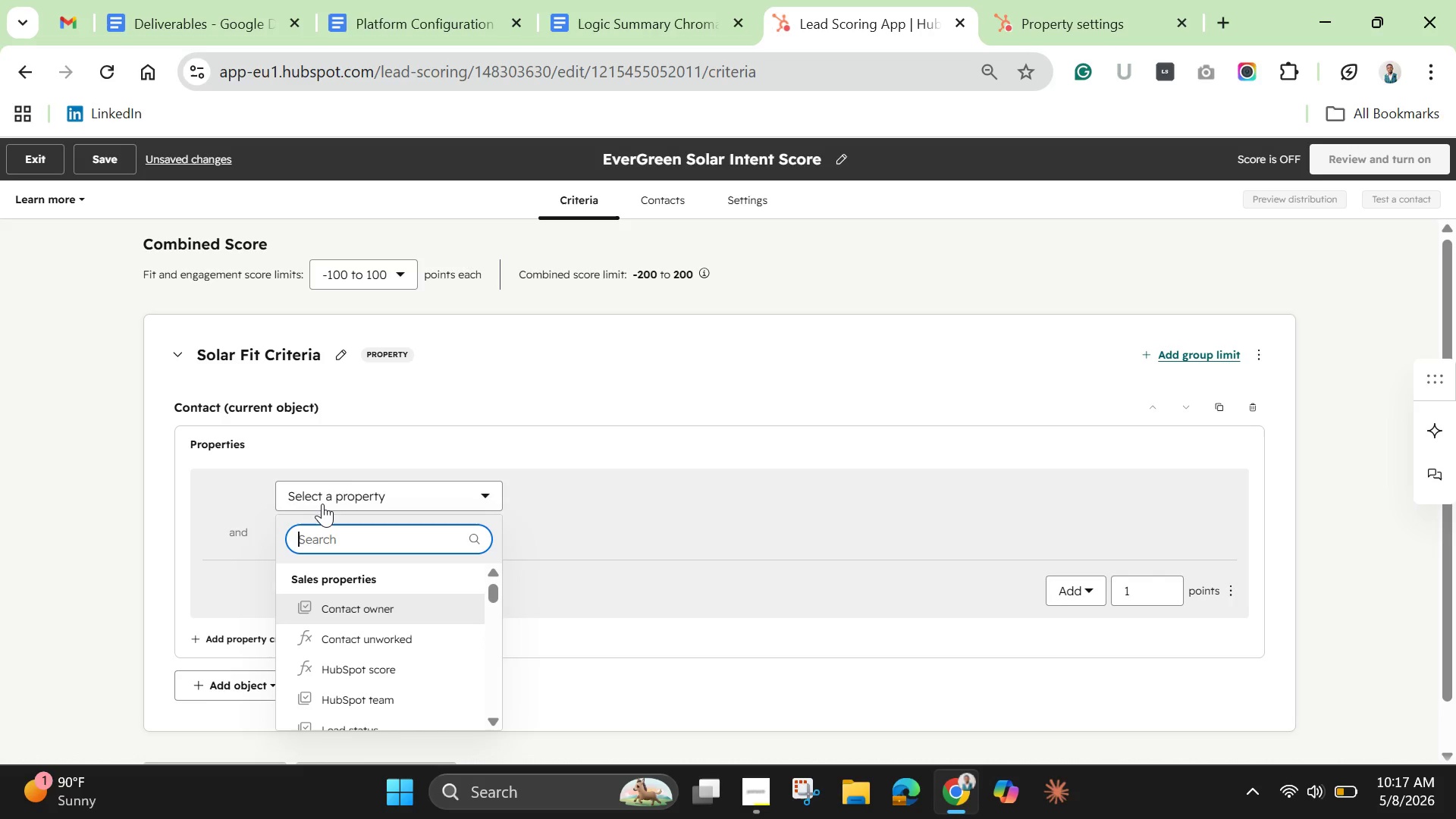 
type(c)
key(Backspace)
type(value)
 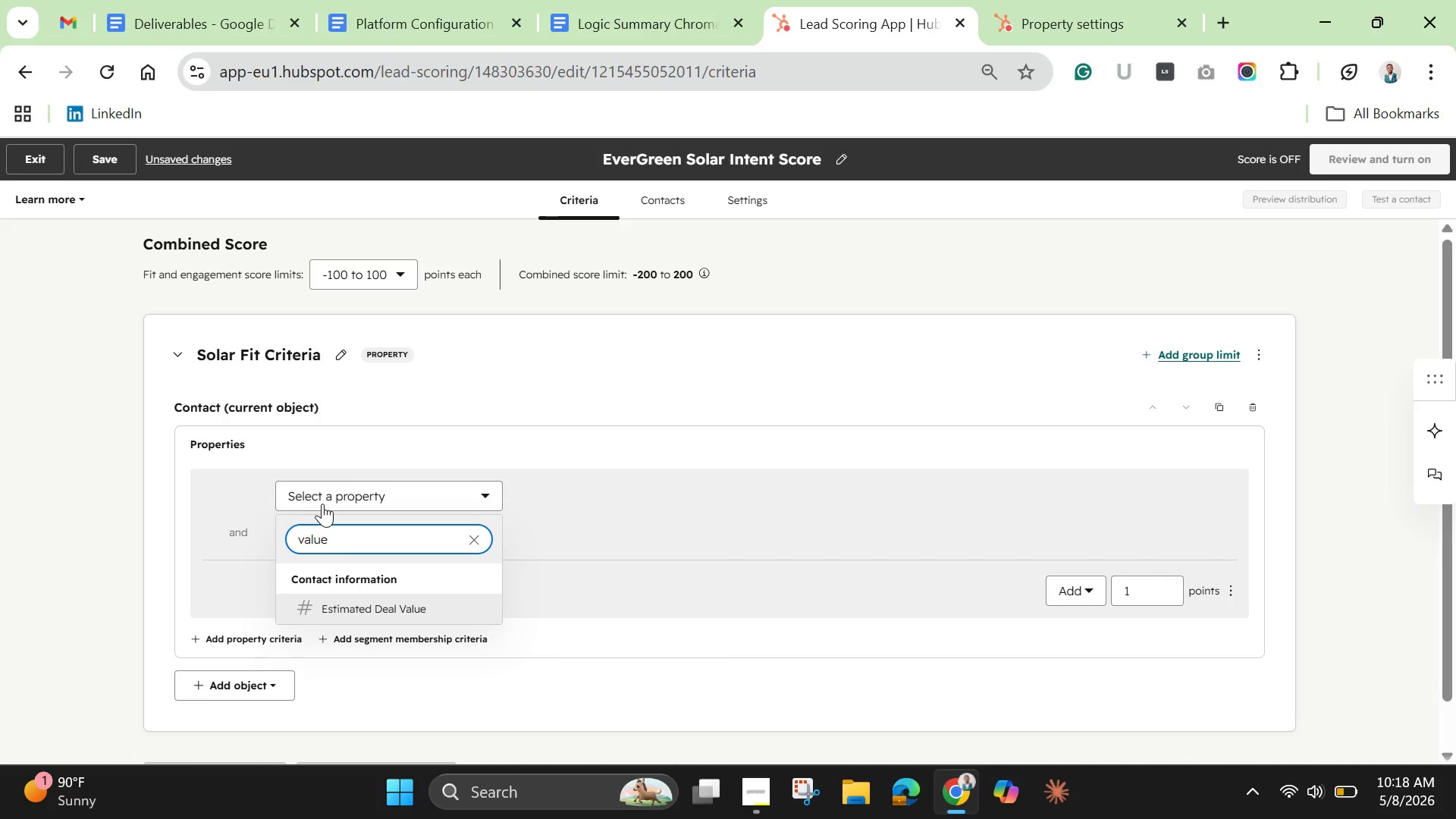 
wait(51.41)
 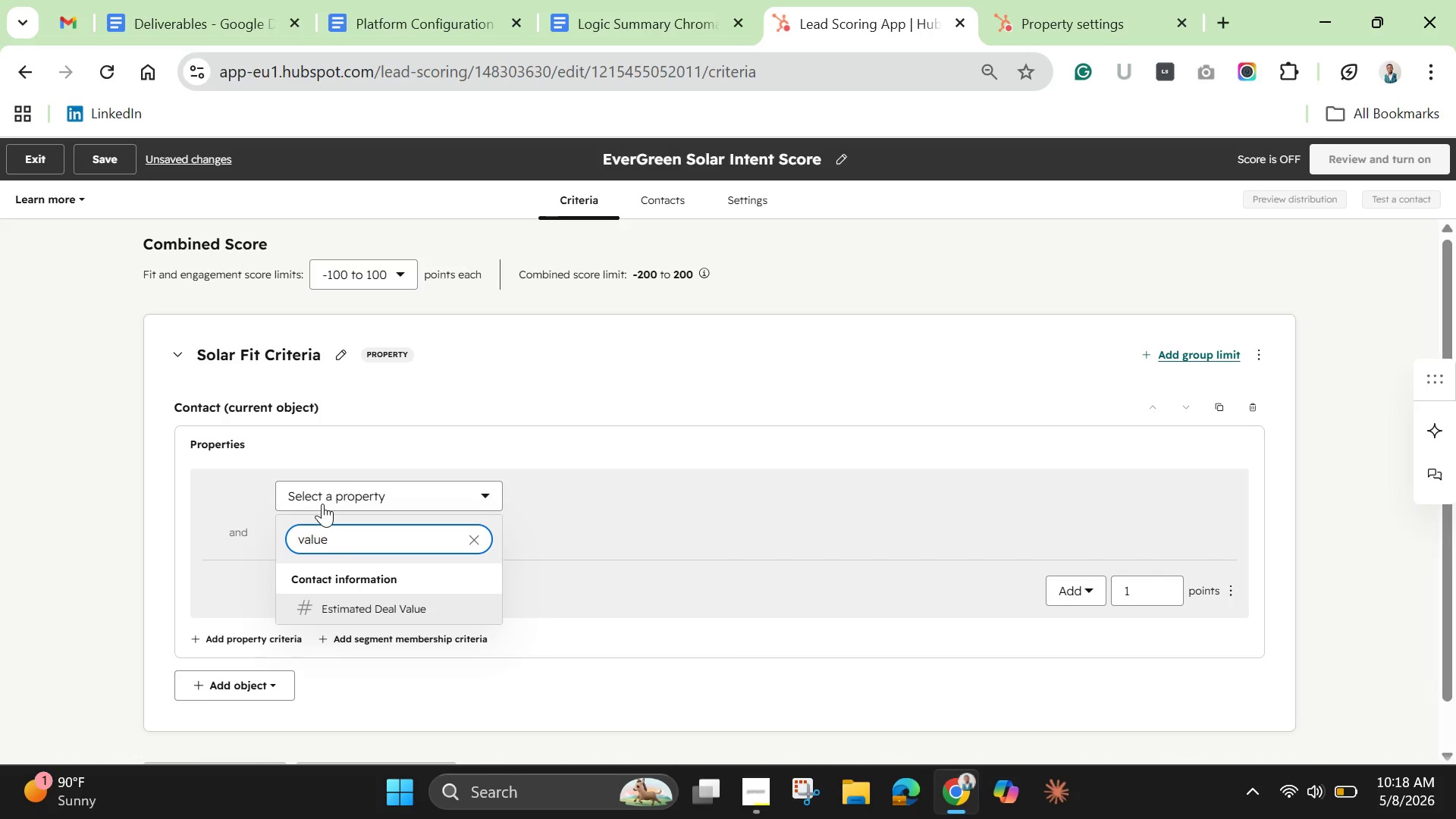 
double_click([372, 545])
 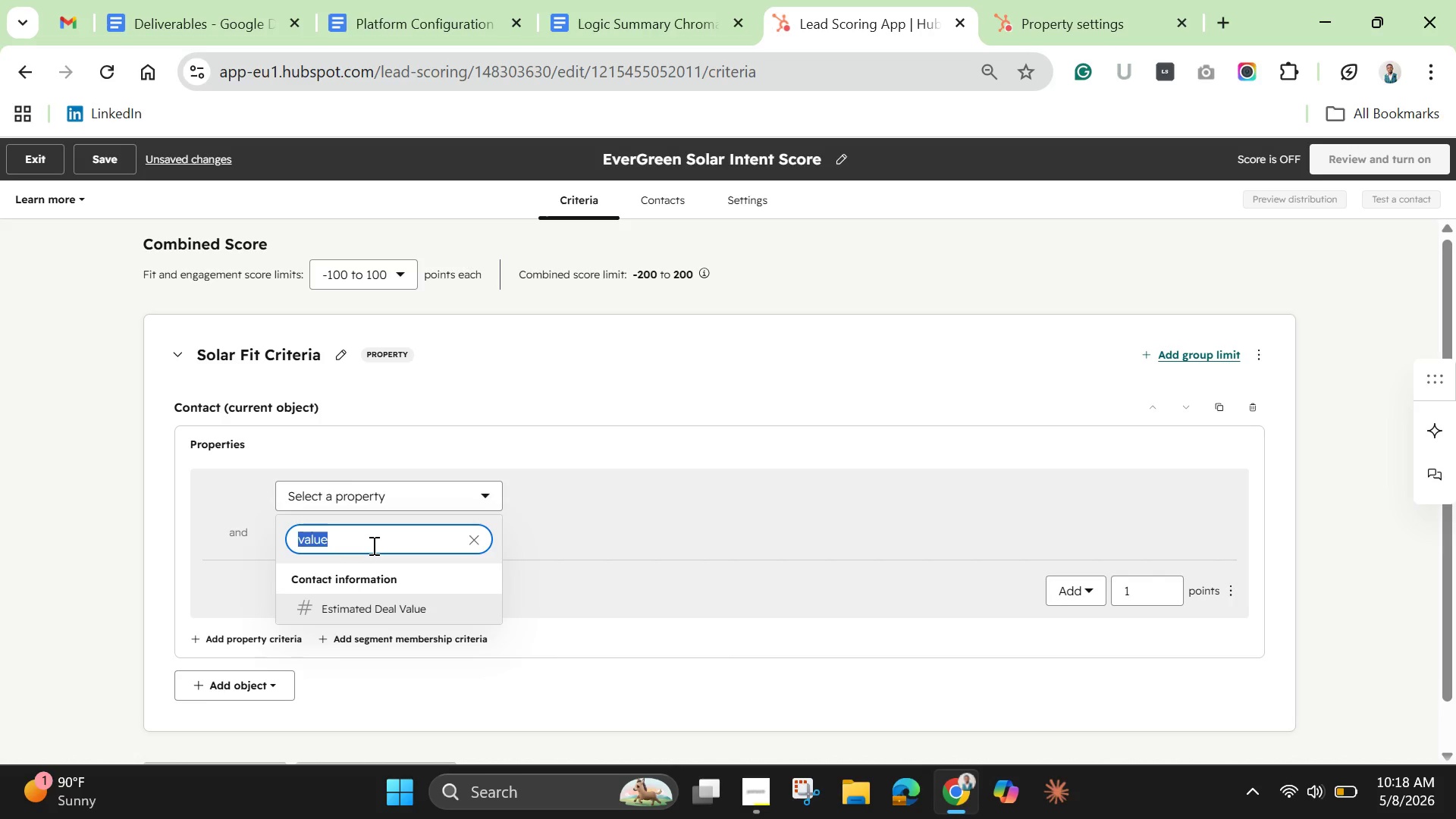 
triple_click([372, 545])
 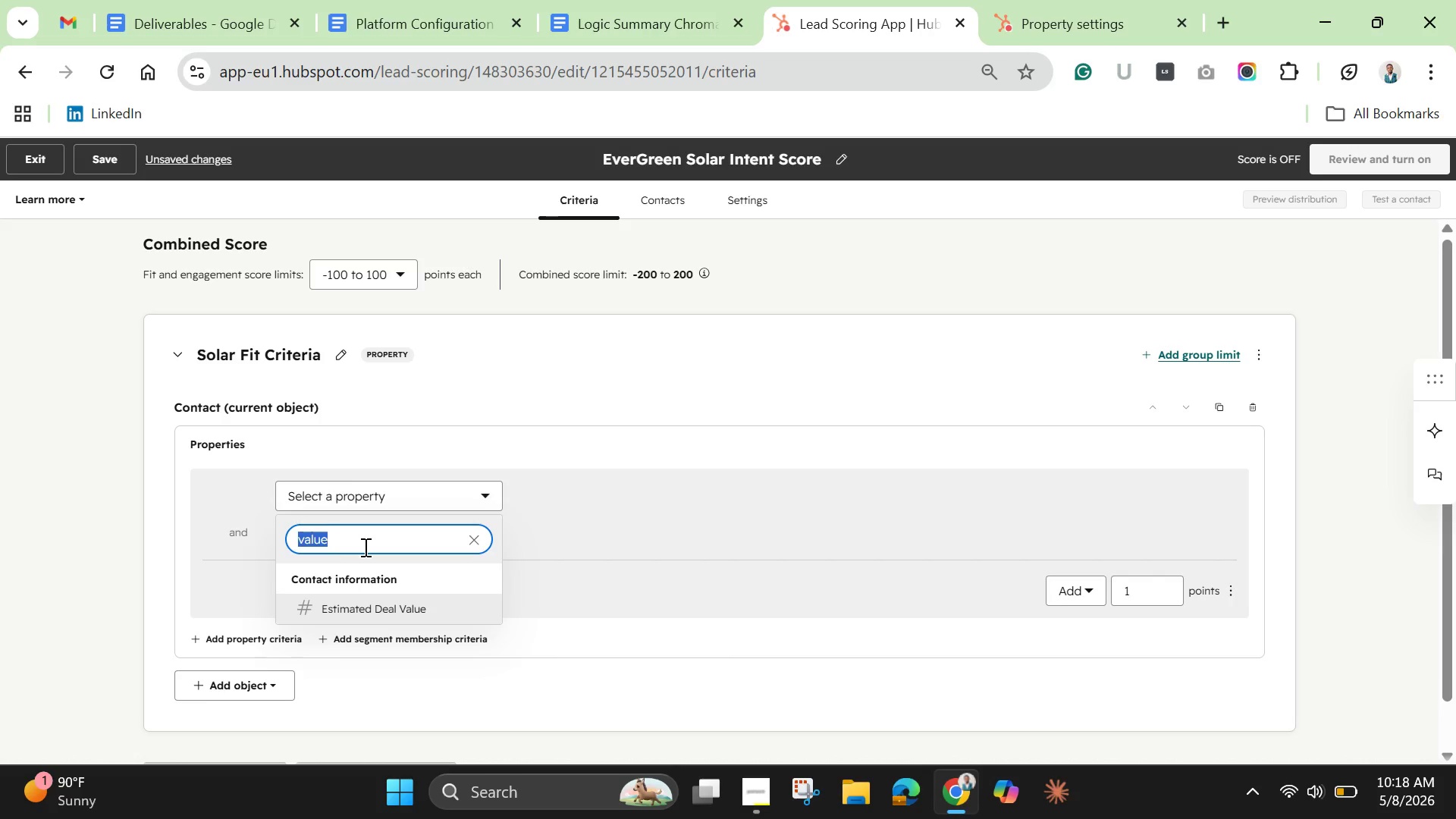 
key(Backspace)
type(roof)
 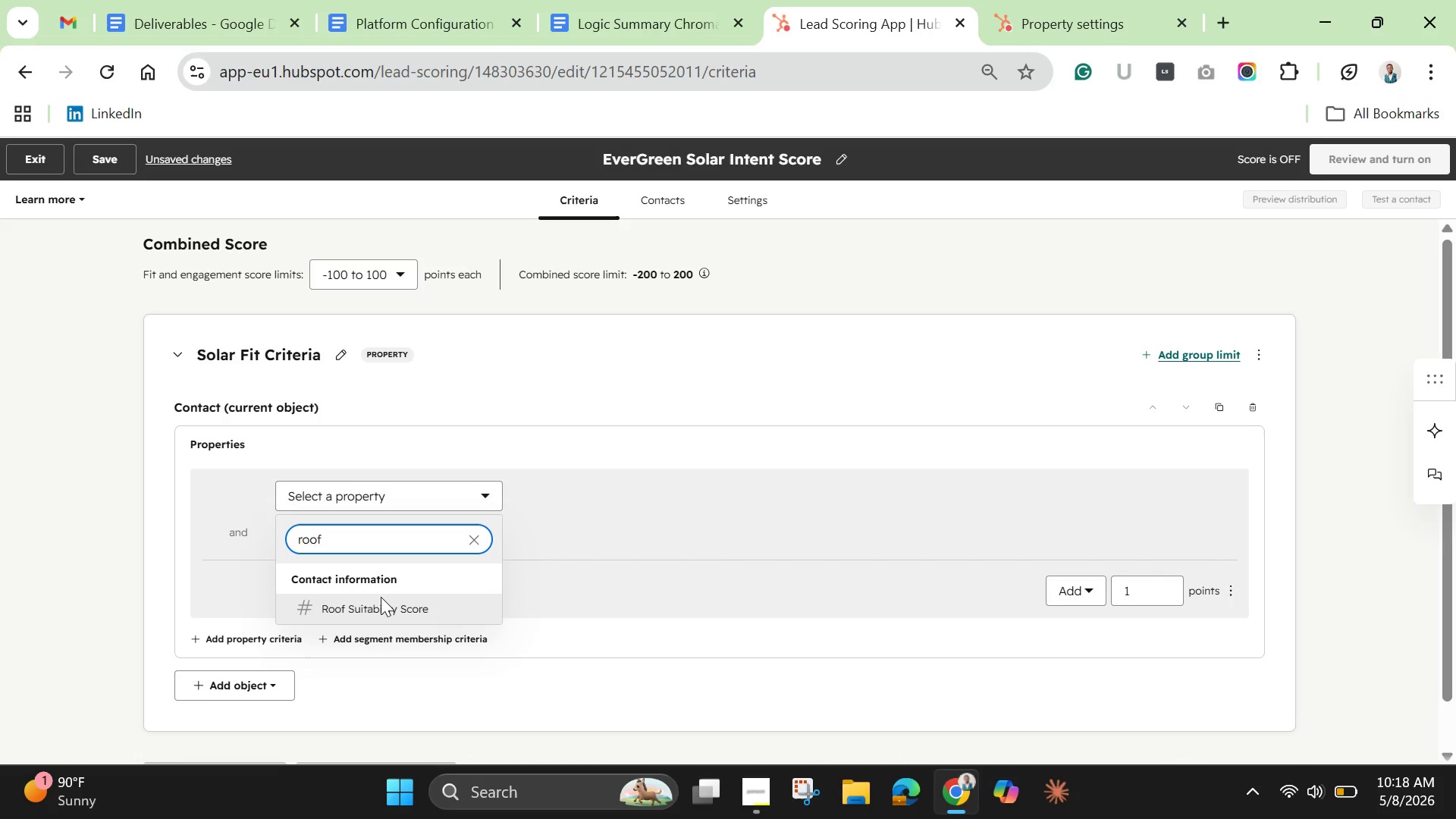 
left_click([397, 604])
 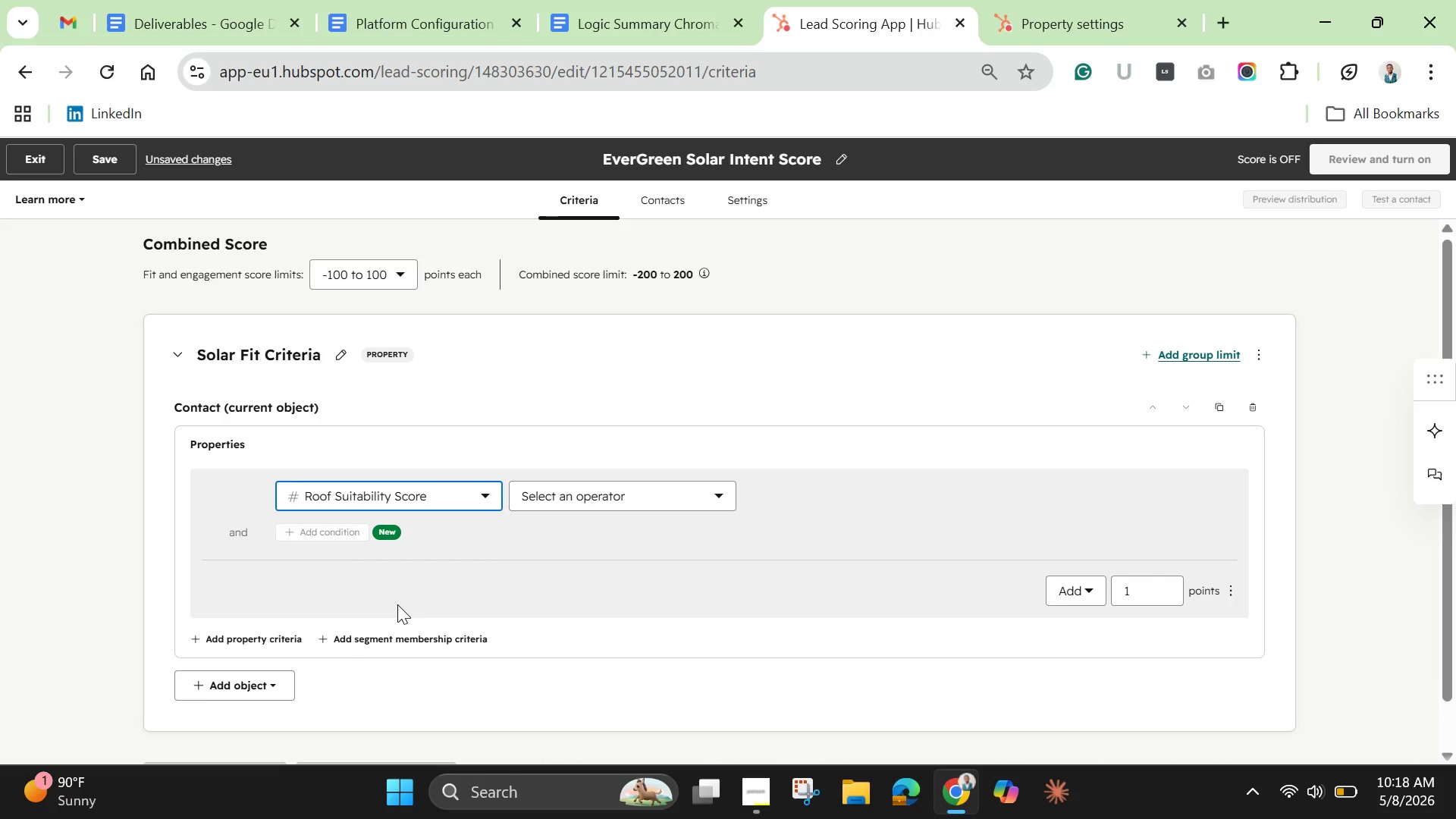 
wait(15.56)
 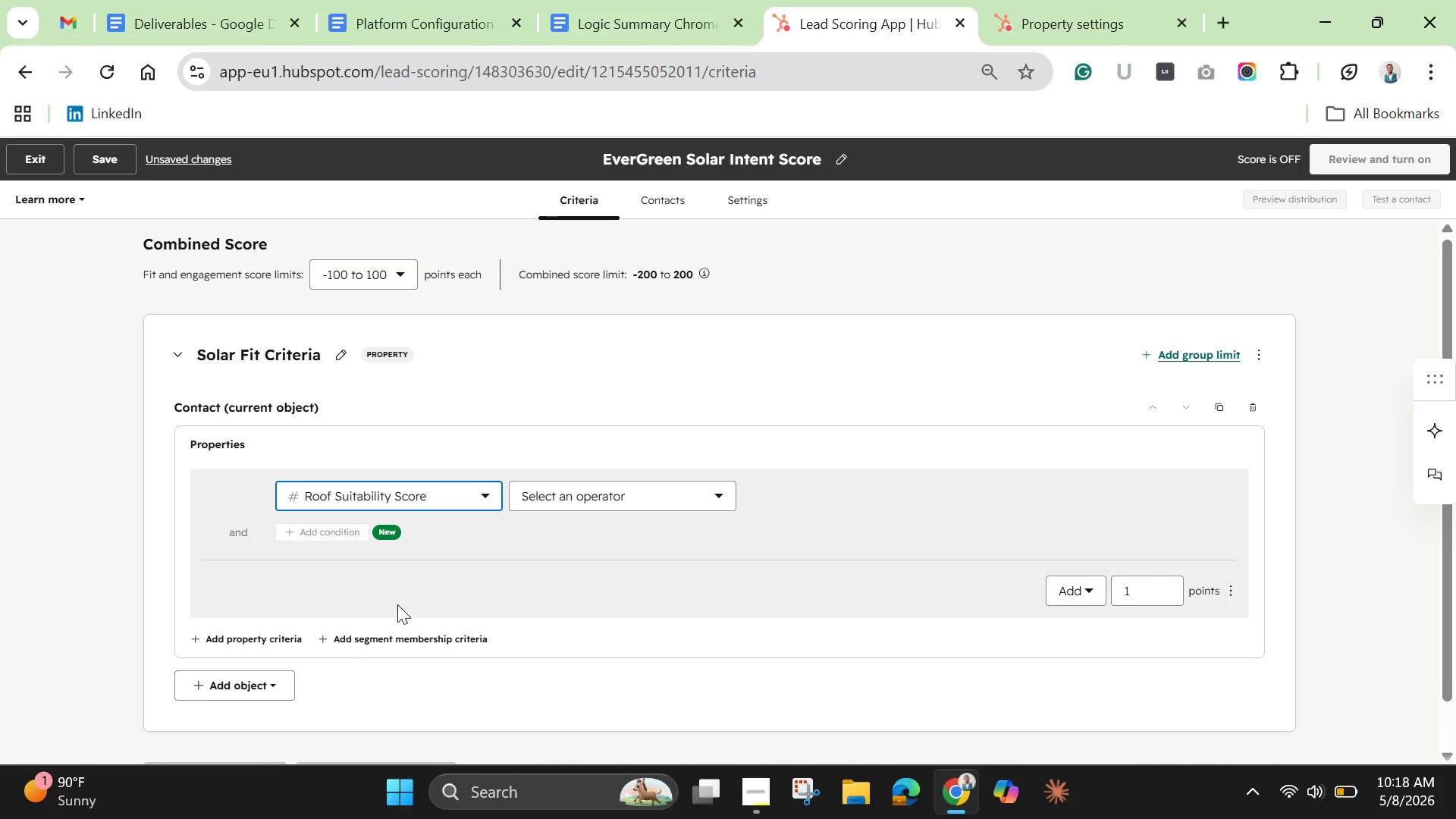 
left_click([587, 490])
 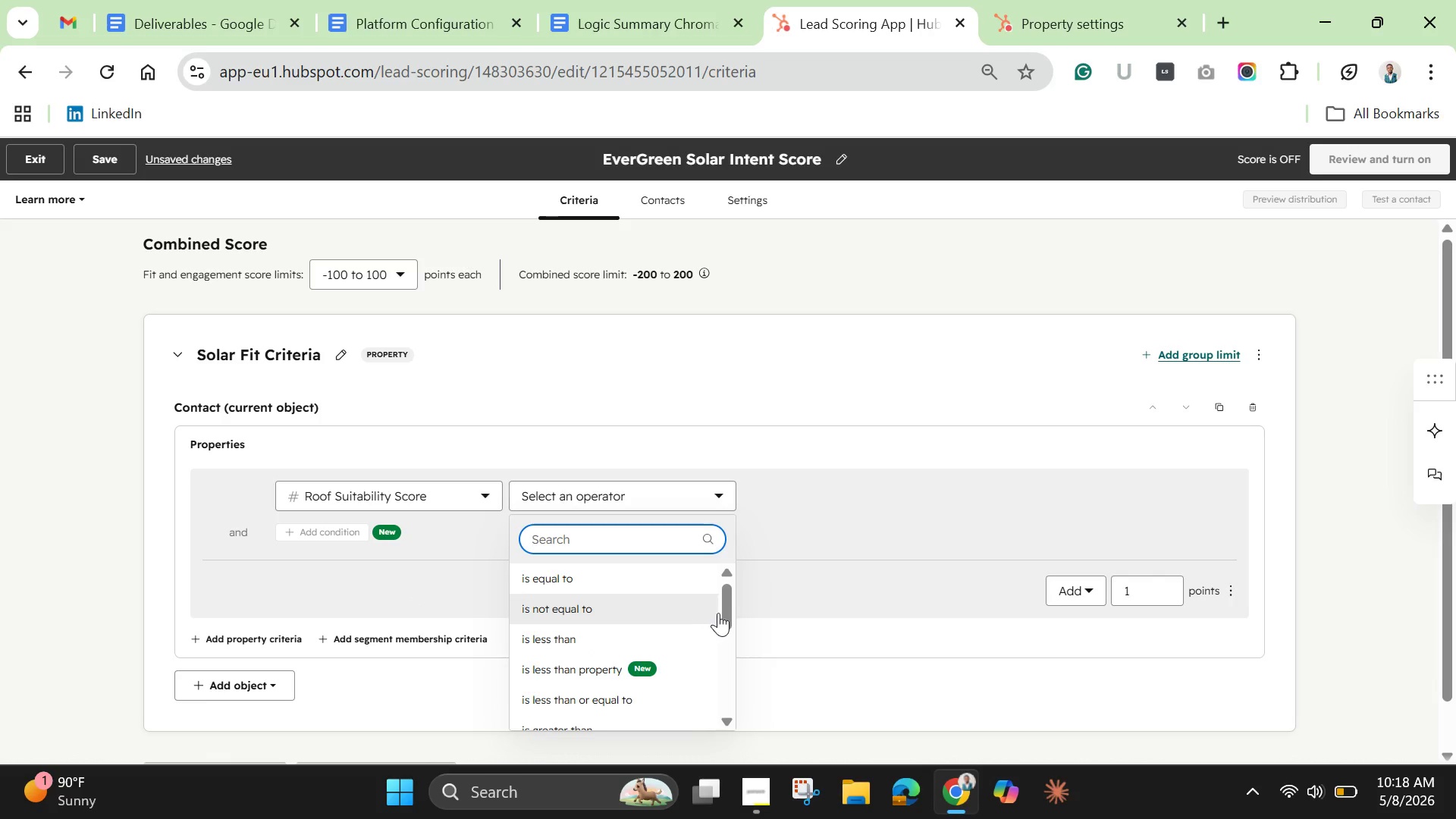 
left_click_drag(start_coordinate=[726, 611], to_coordinate=[733, 648])
 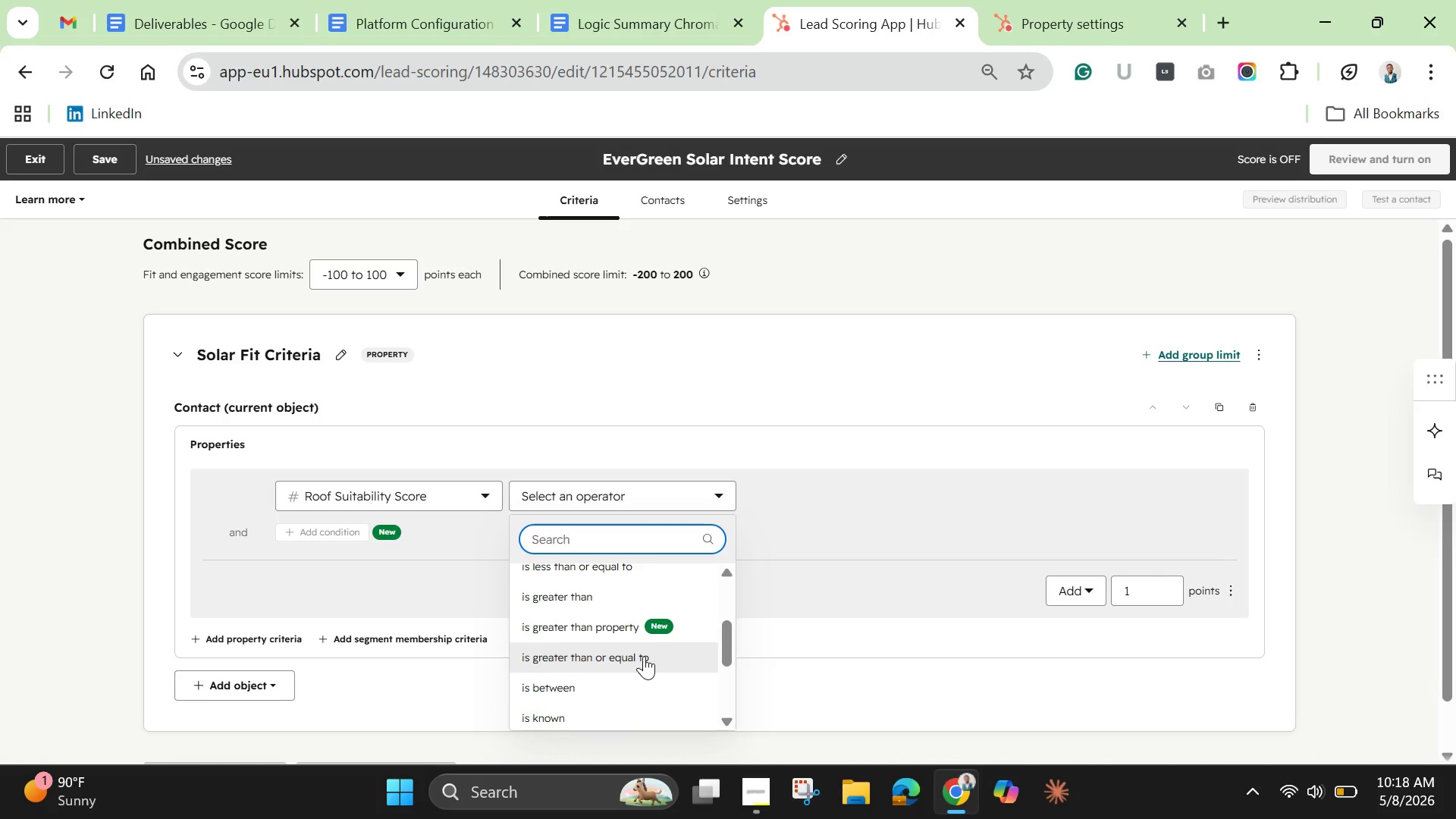 
left_click([644, 656])
 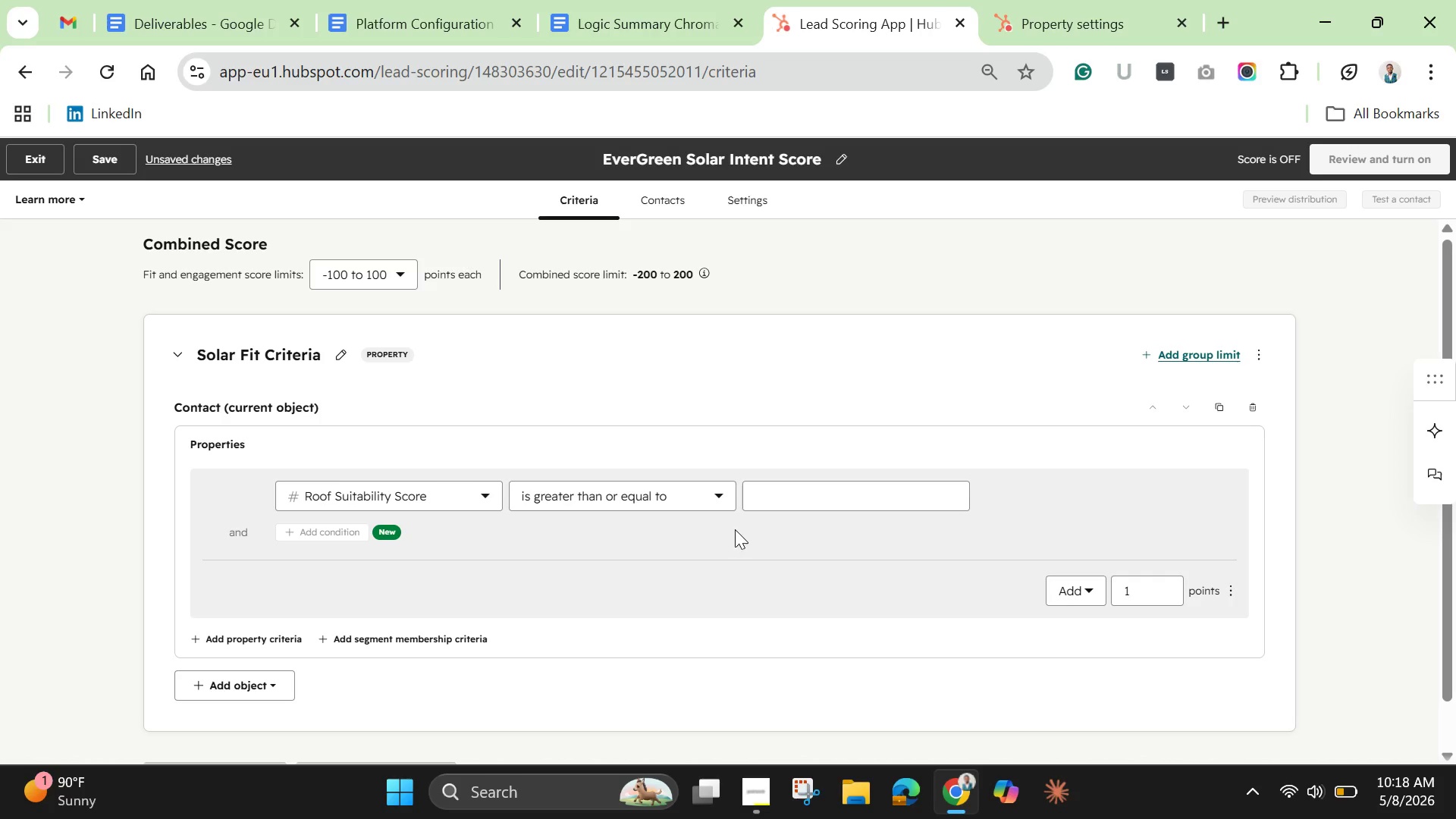 
left_click([767, 507])
 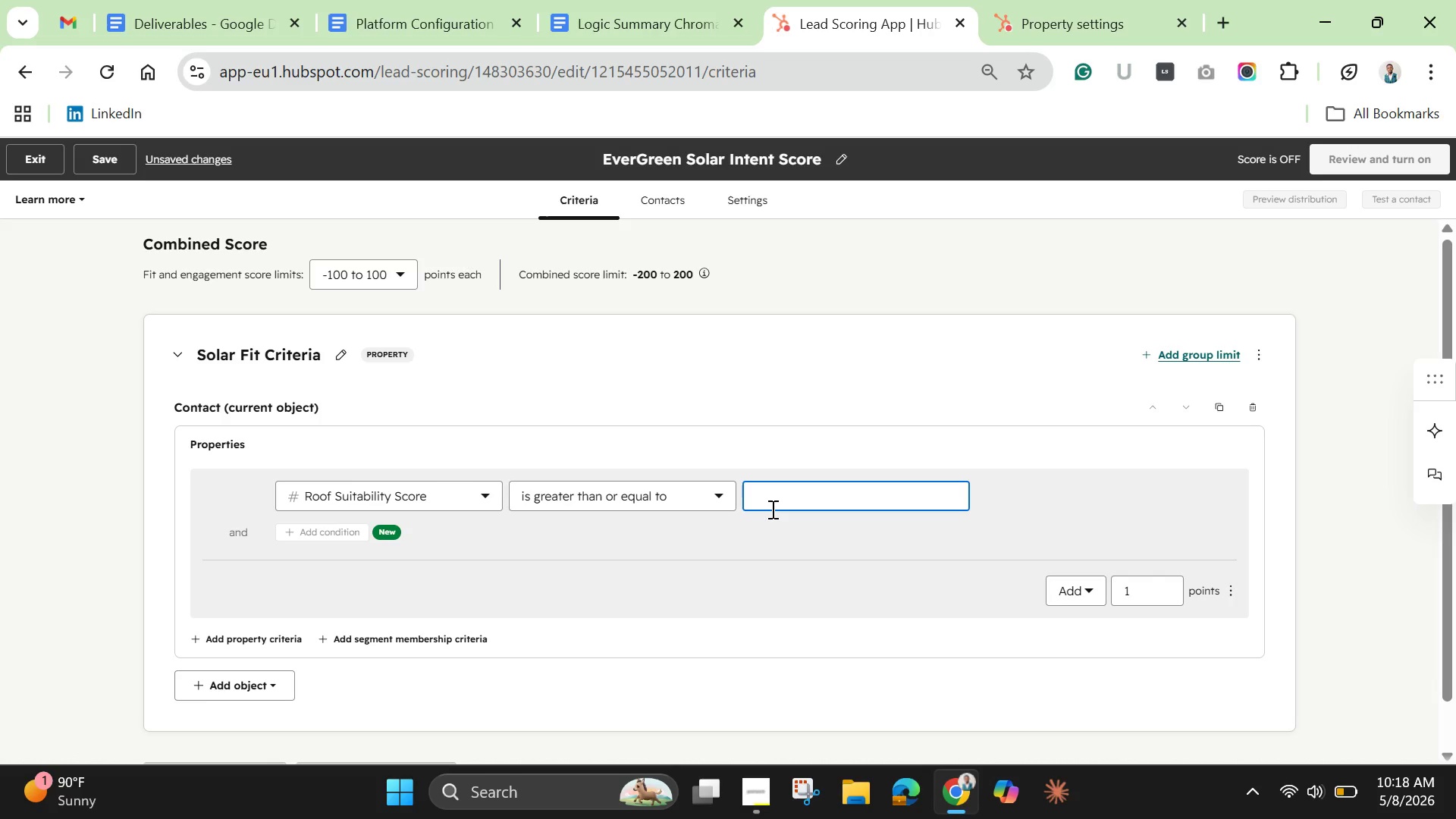 
key(8)
 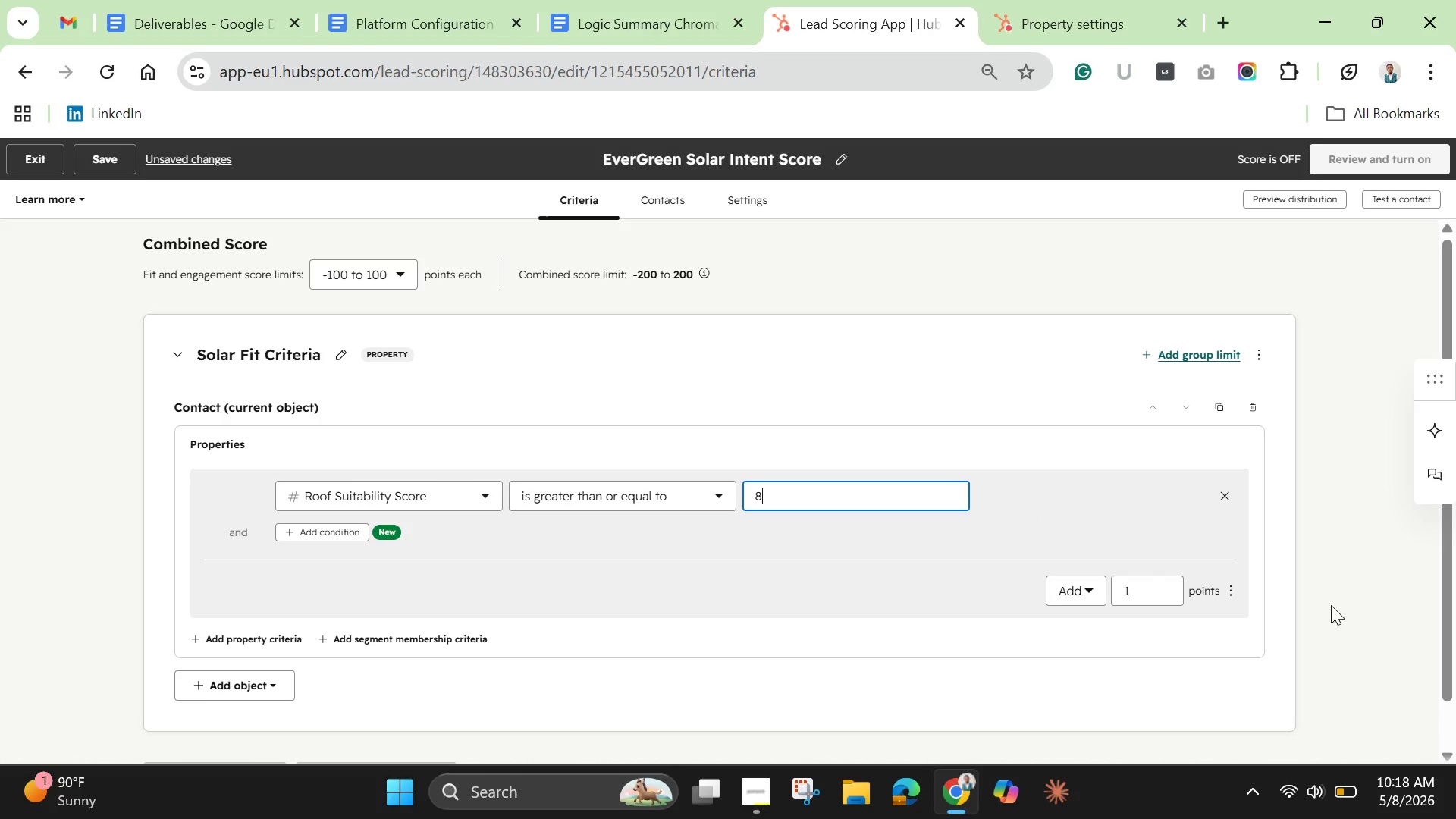 
left_click([1134, 592])
 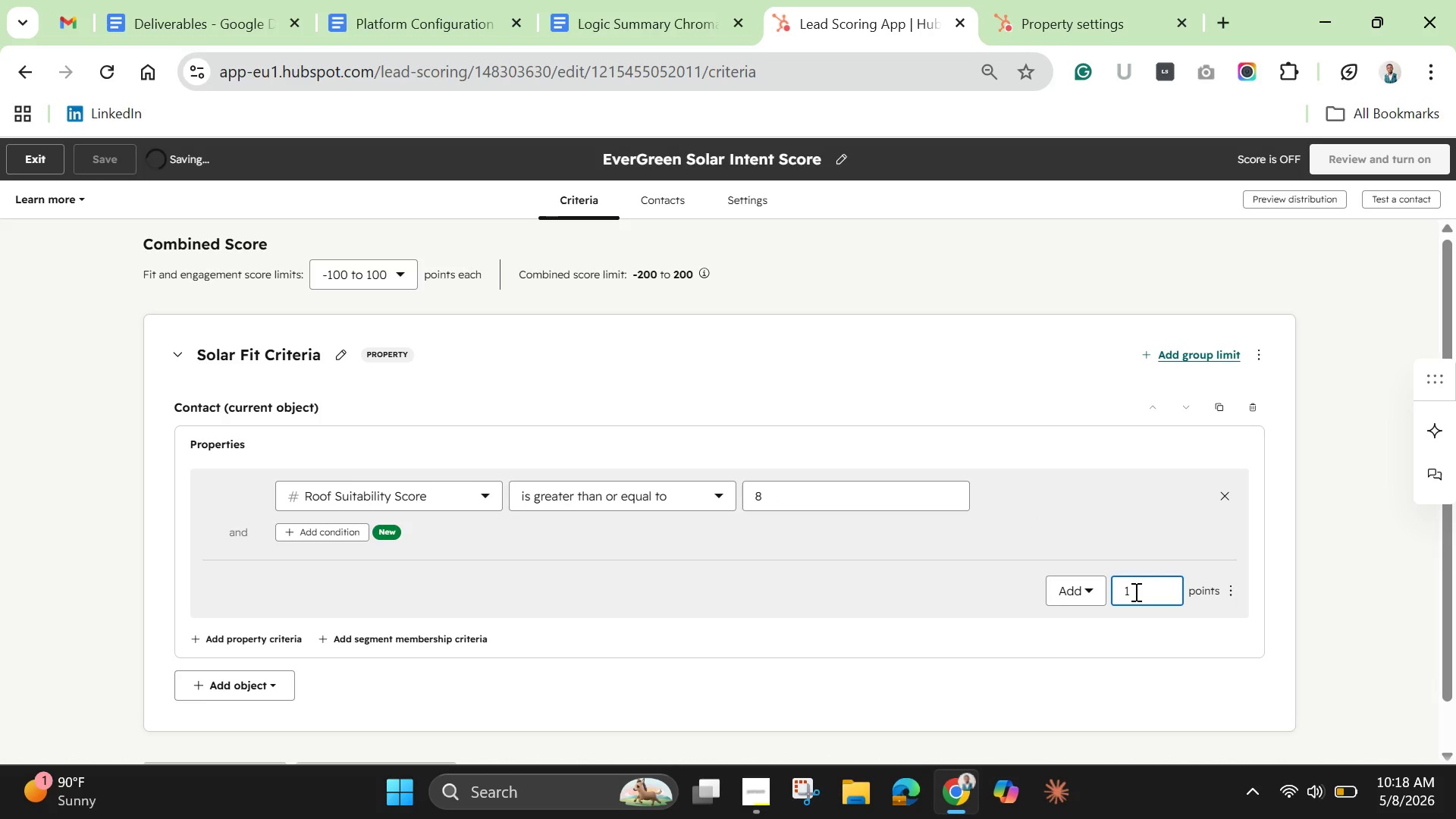 
key(5)
 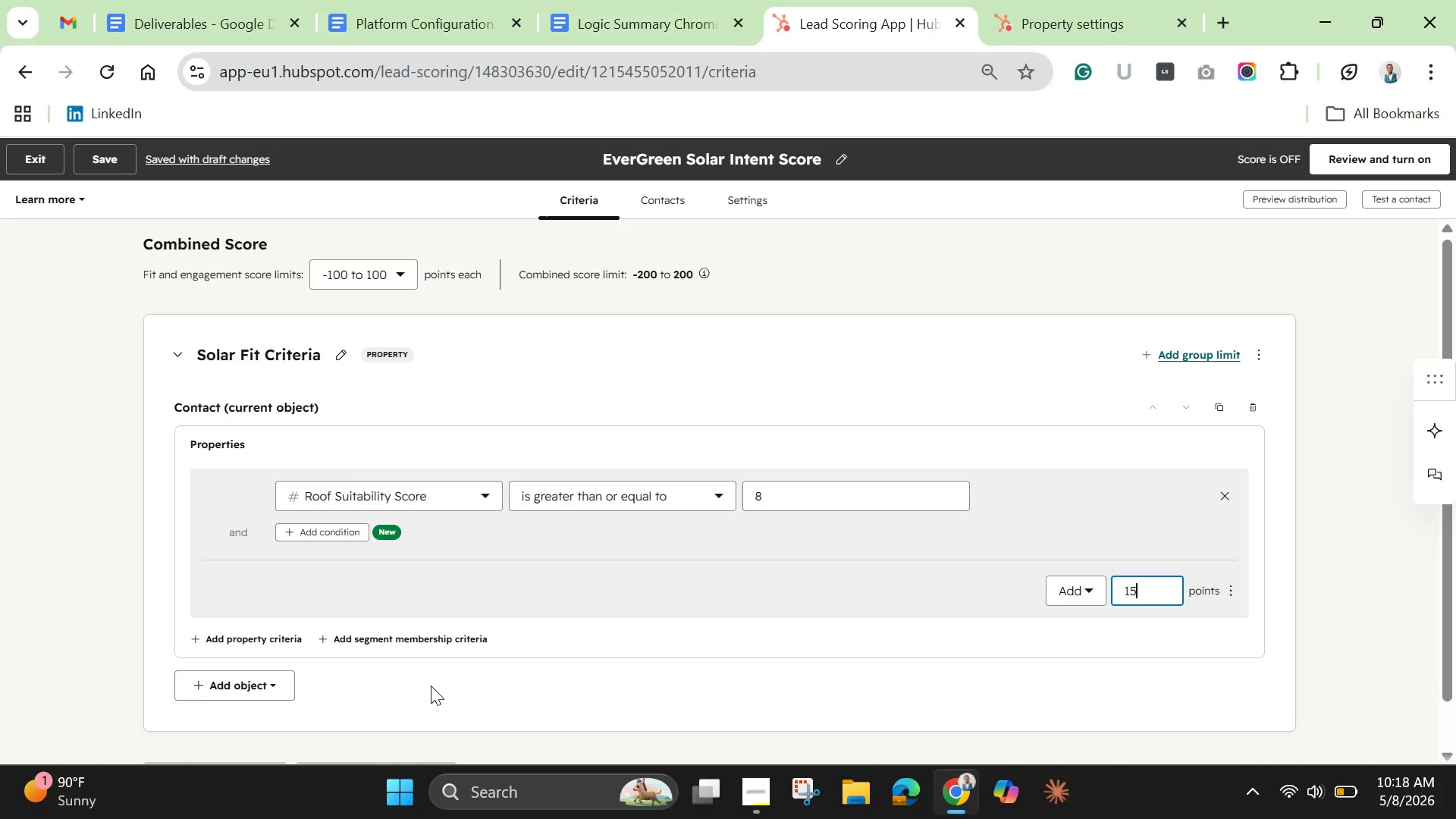 
wait(15.84)
 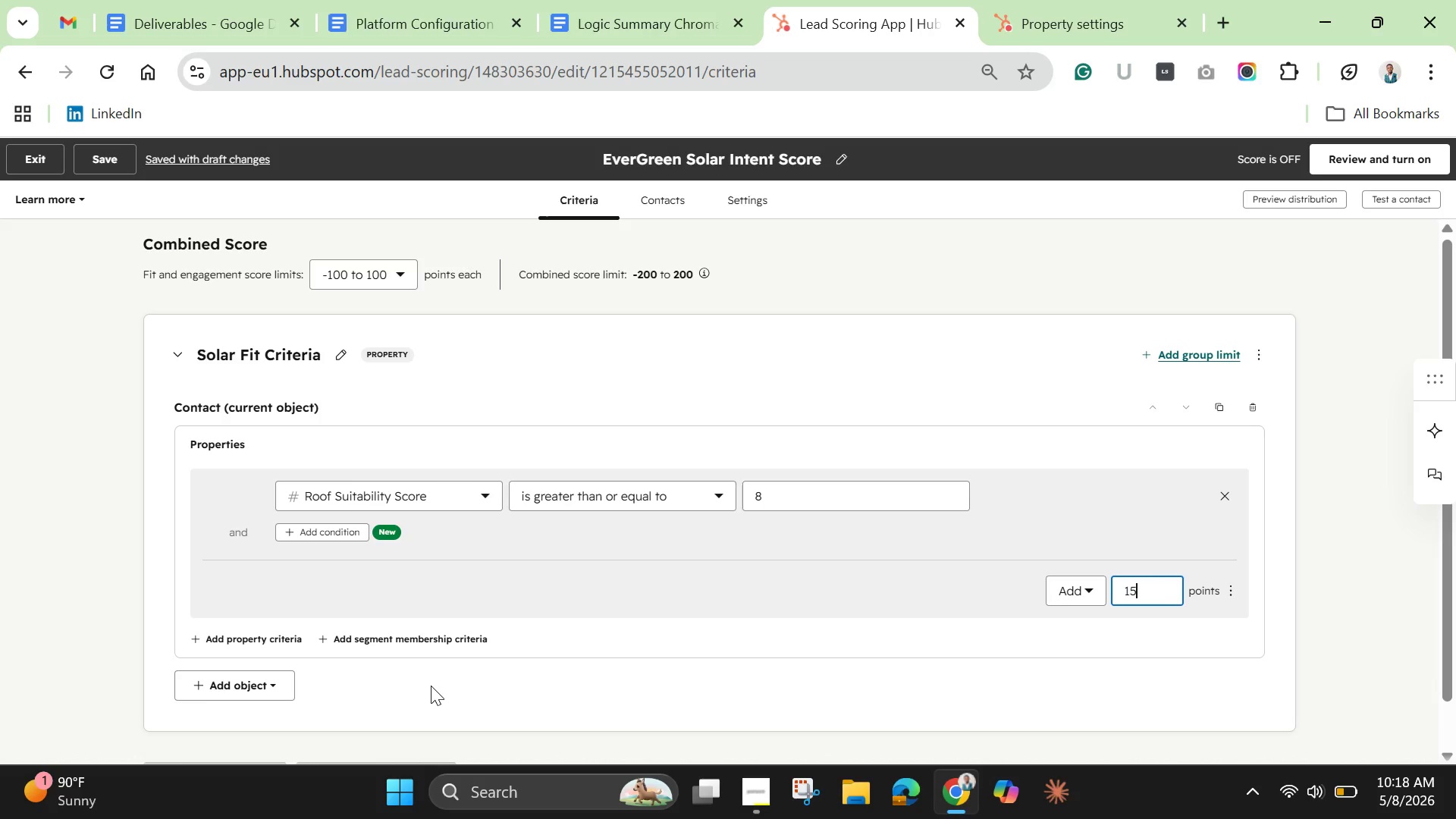 
left_click([394, 586])
 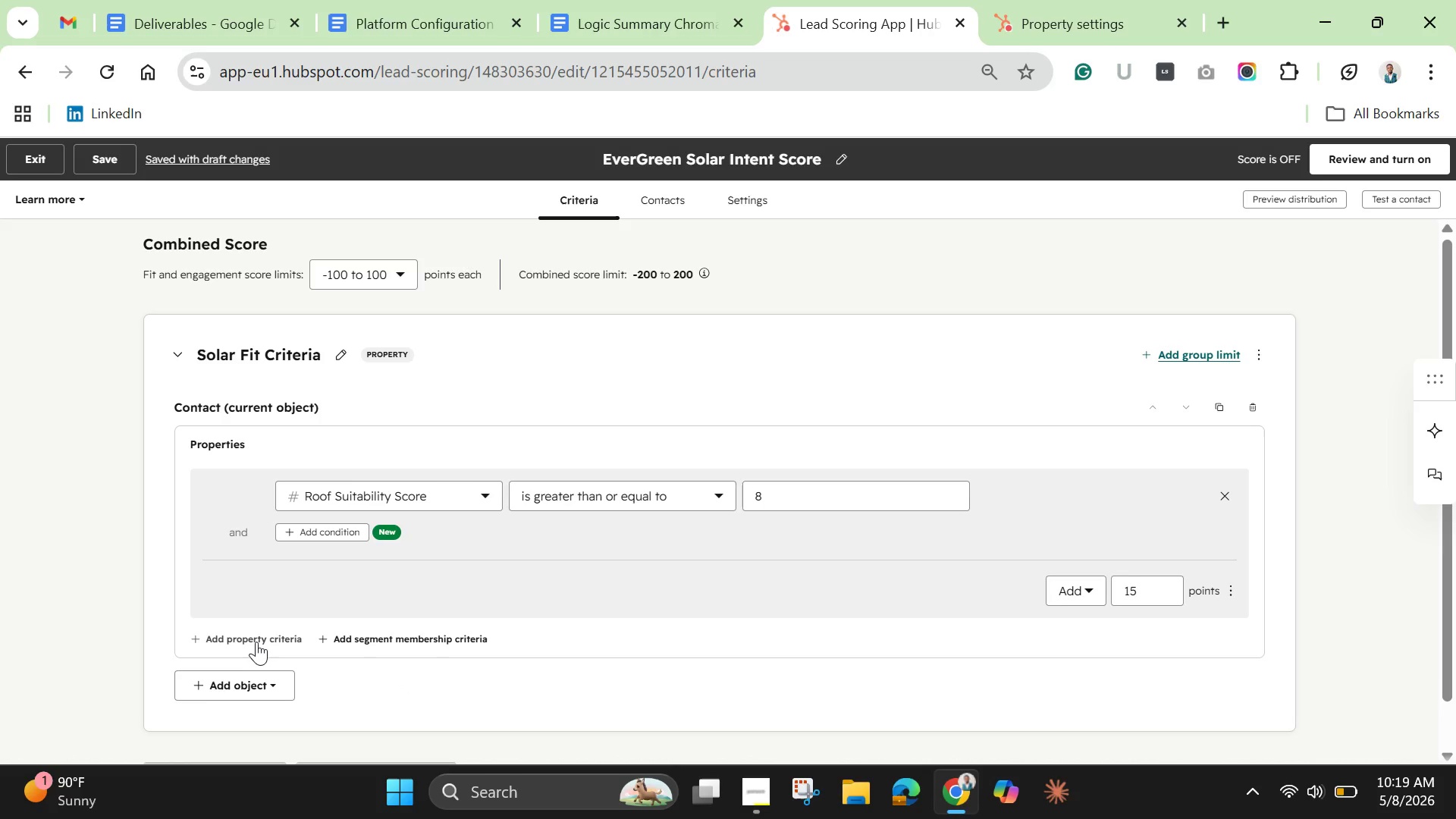 
left_click([256, 642])
 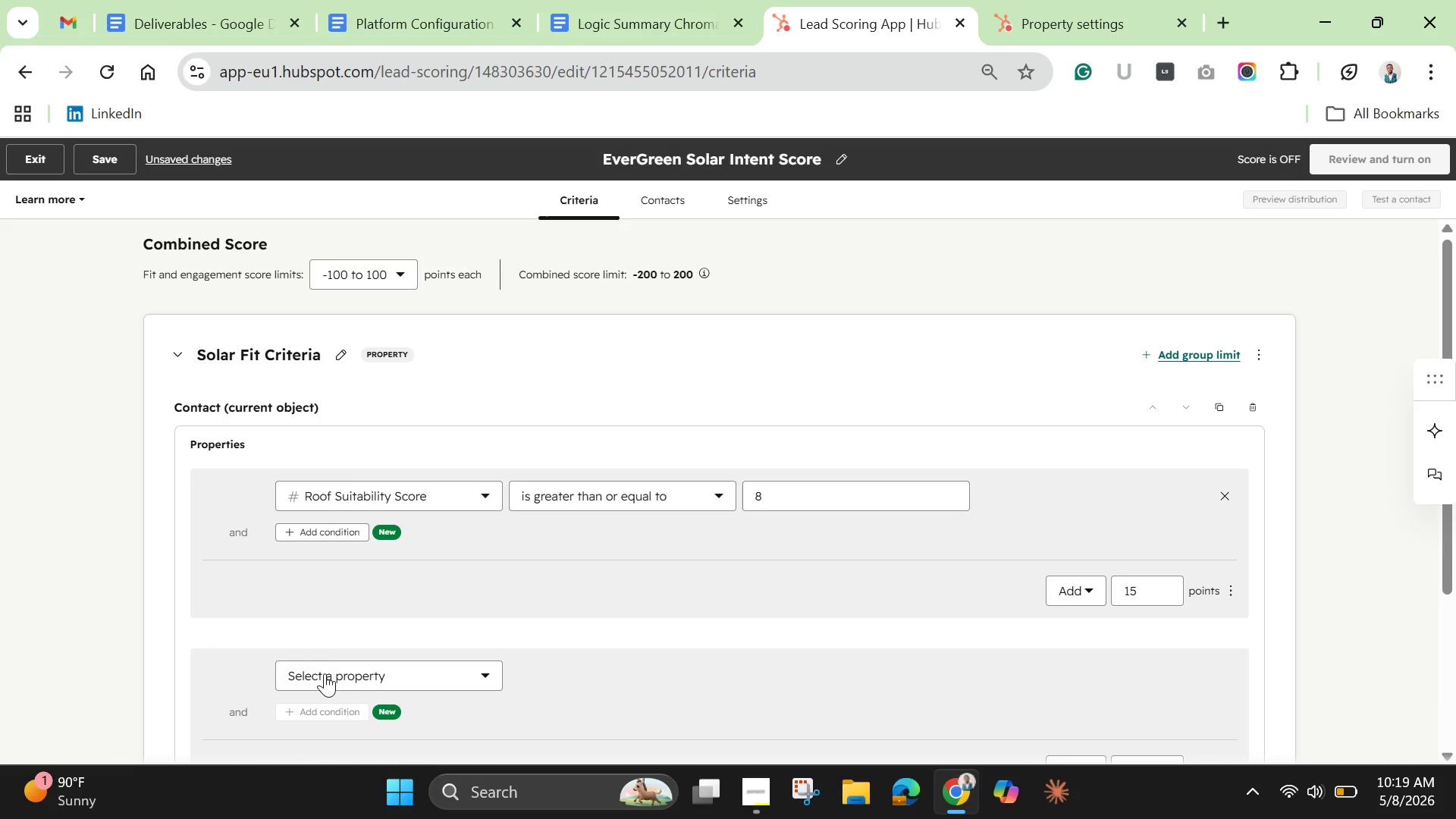 
wait(5.56)
 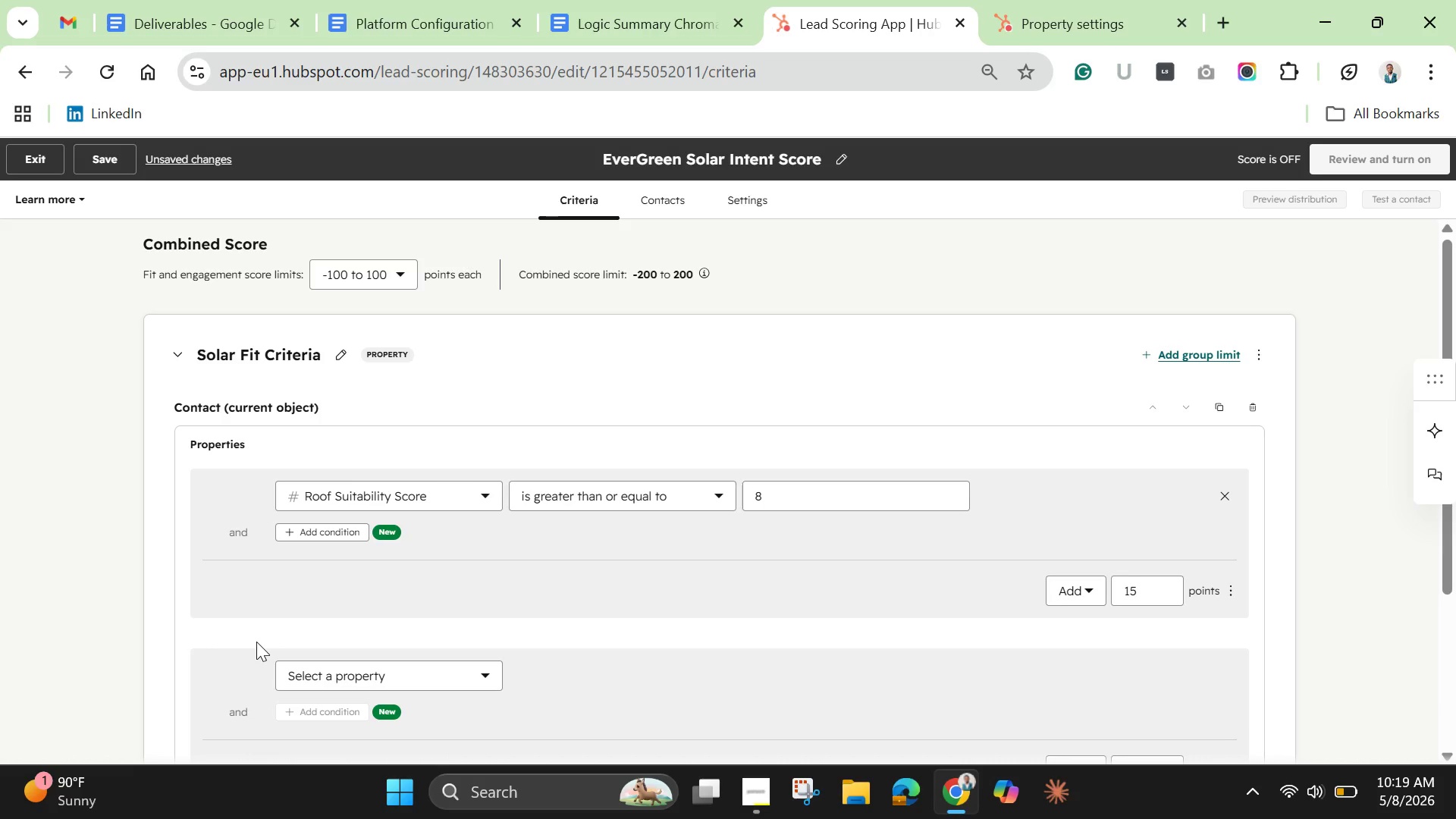 
left_click([325, 673])
 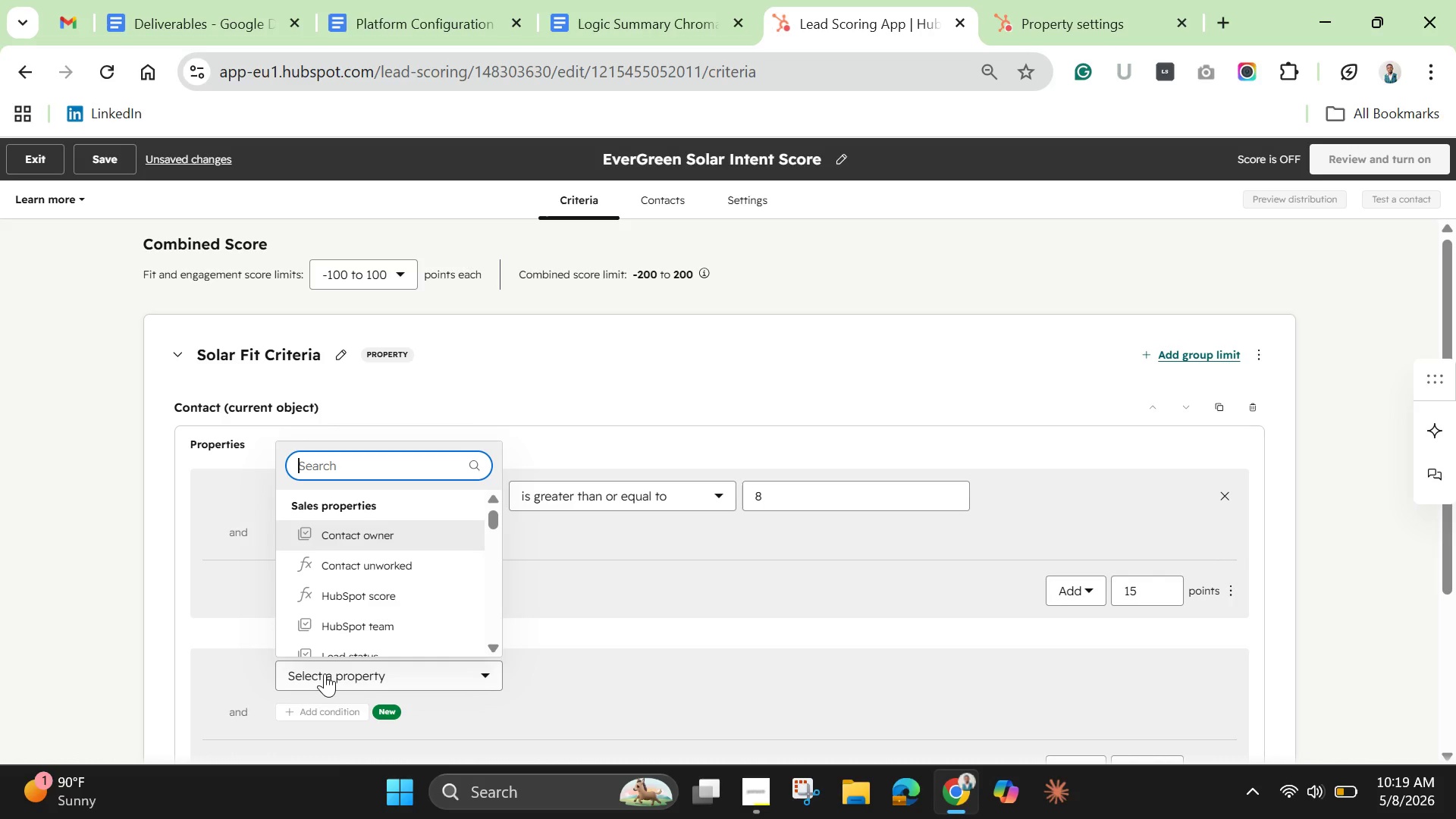 
type(estimated)
 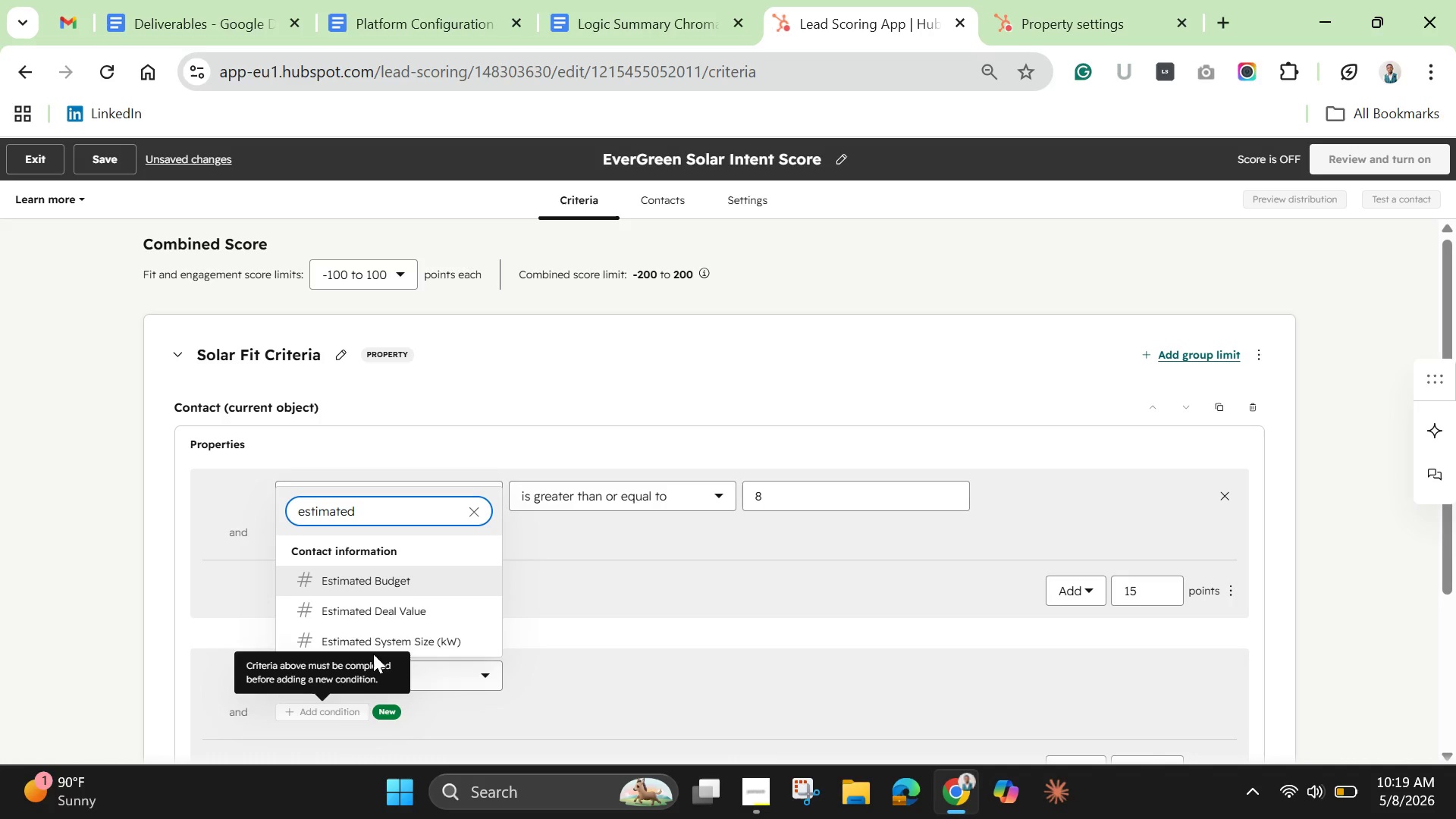 
left_click([397, 635])
 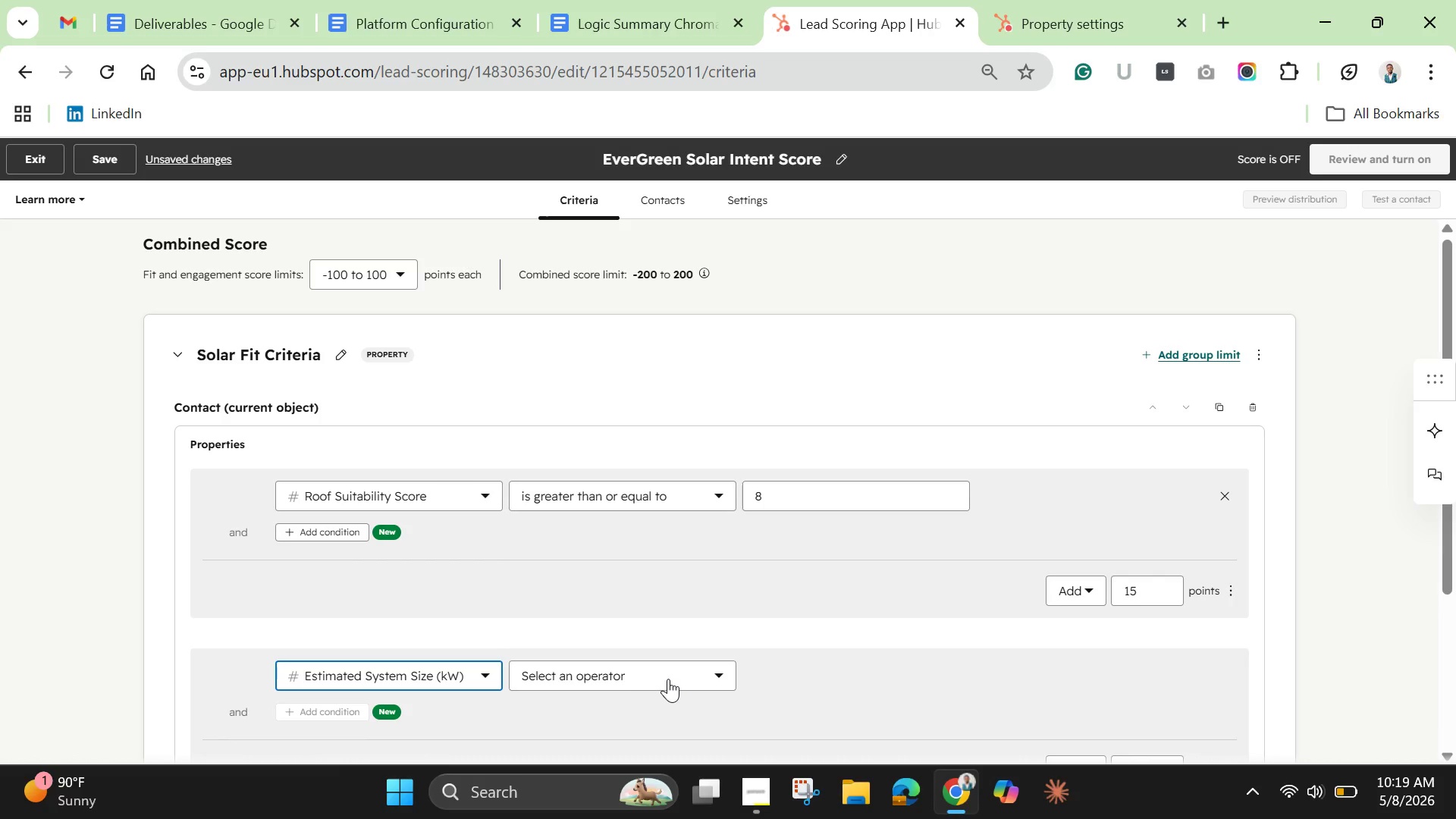 
left_click([668, 679])
 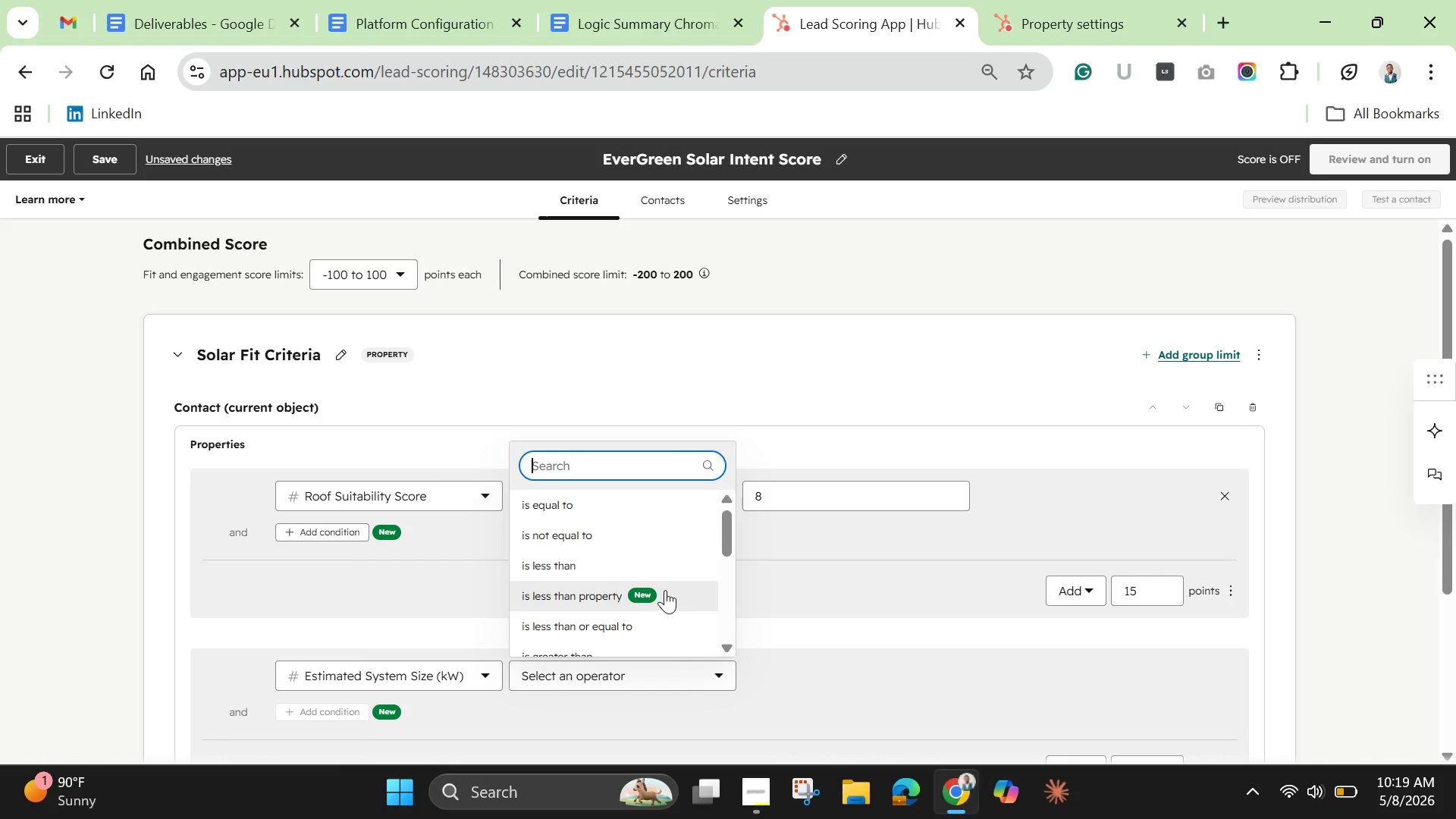 
left_click_drag(start_coordinate=[726, 538], to_coordinate=[726, 553])
 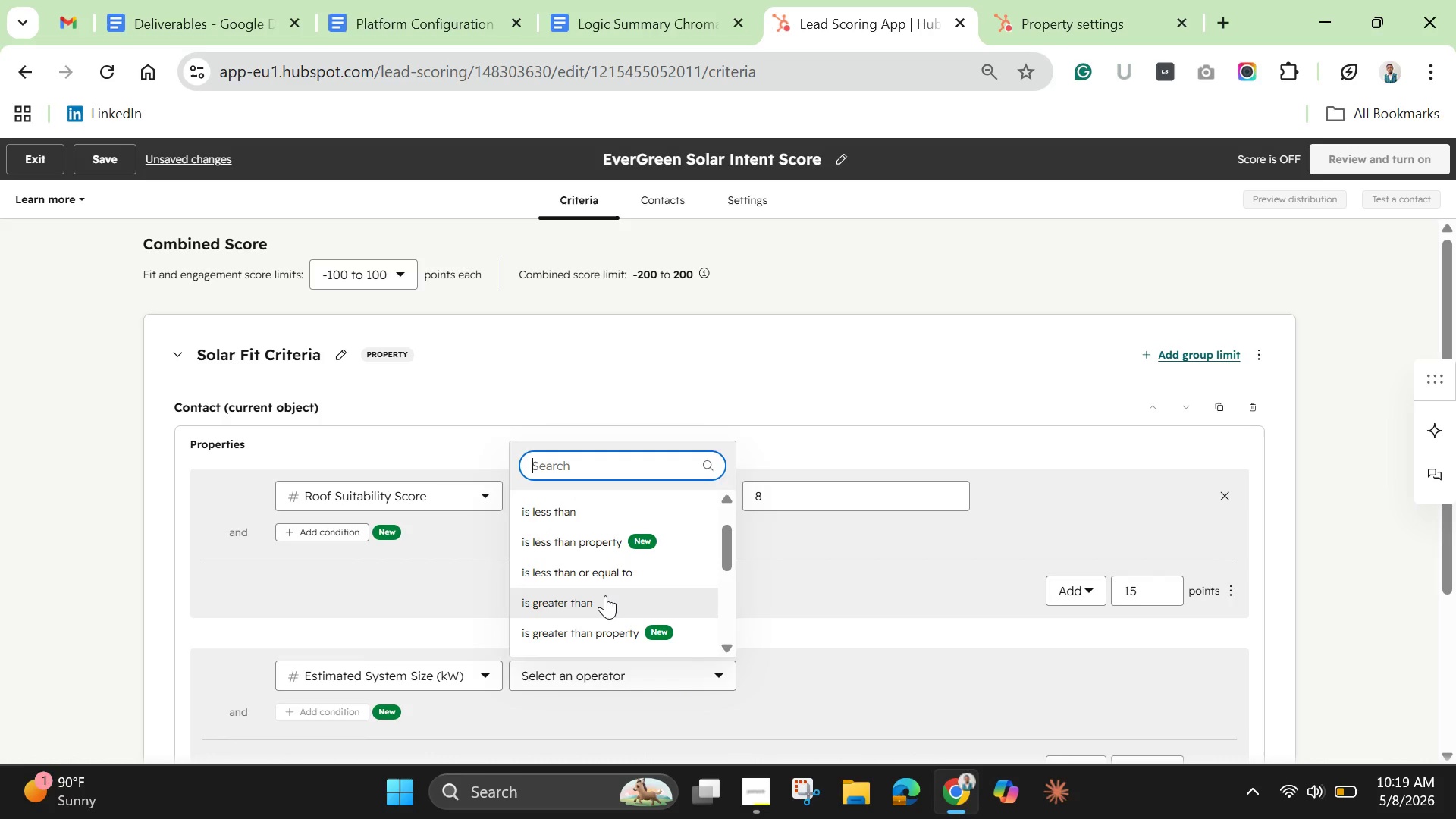 
left_click([605, 595])
 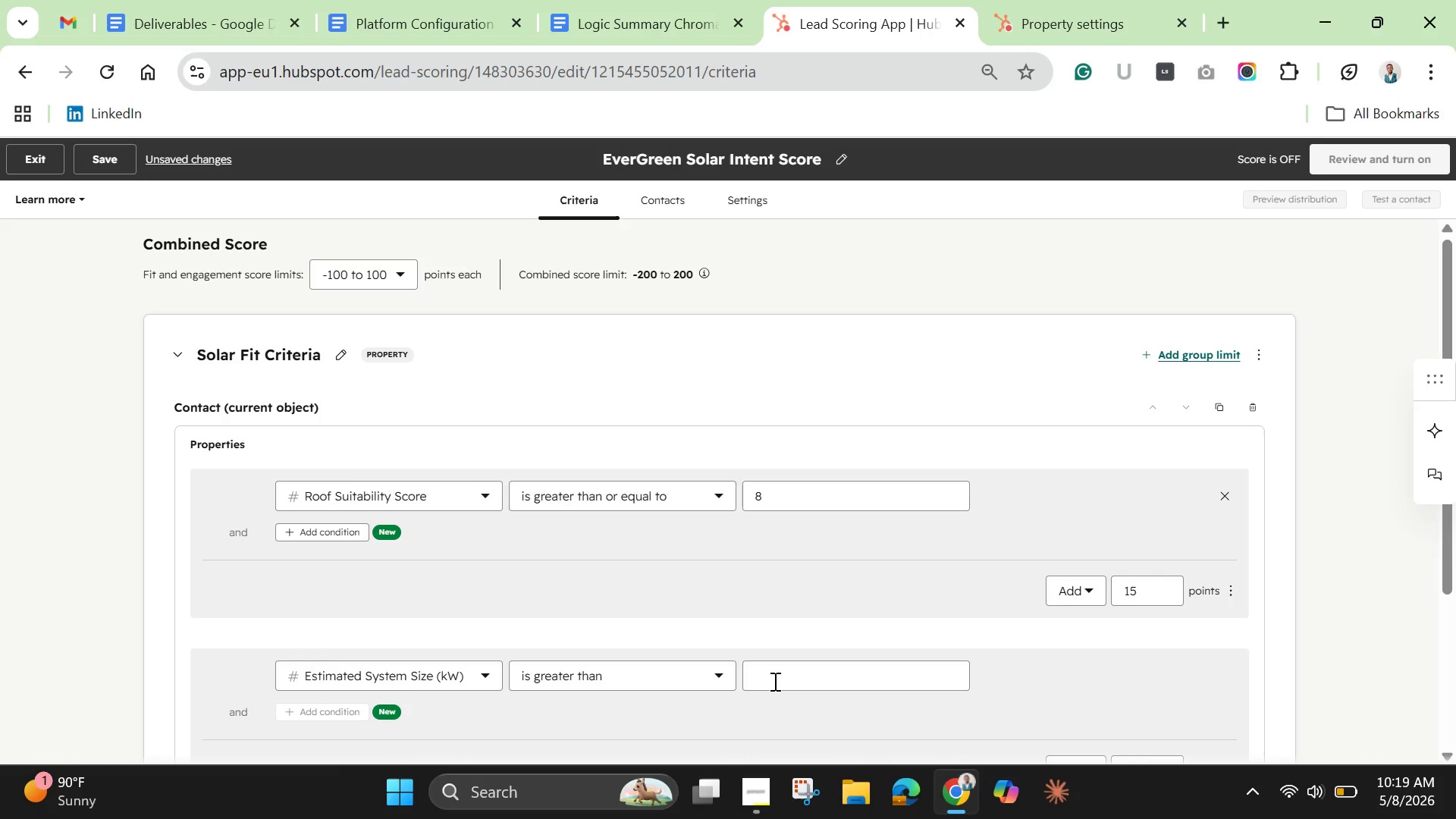 
left_click([774, 681])
 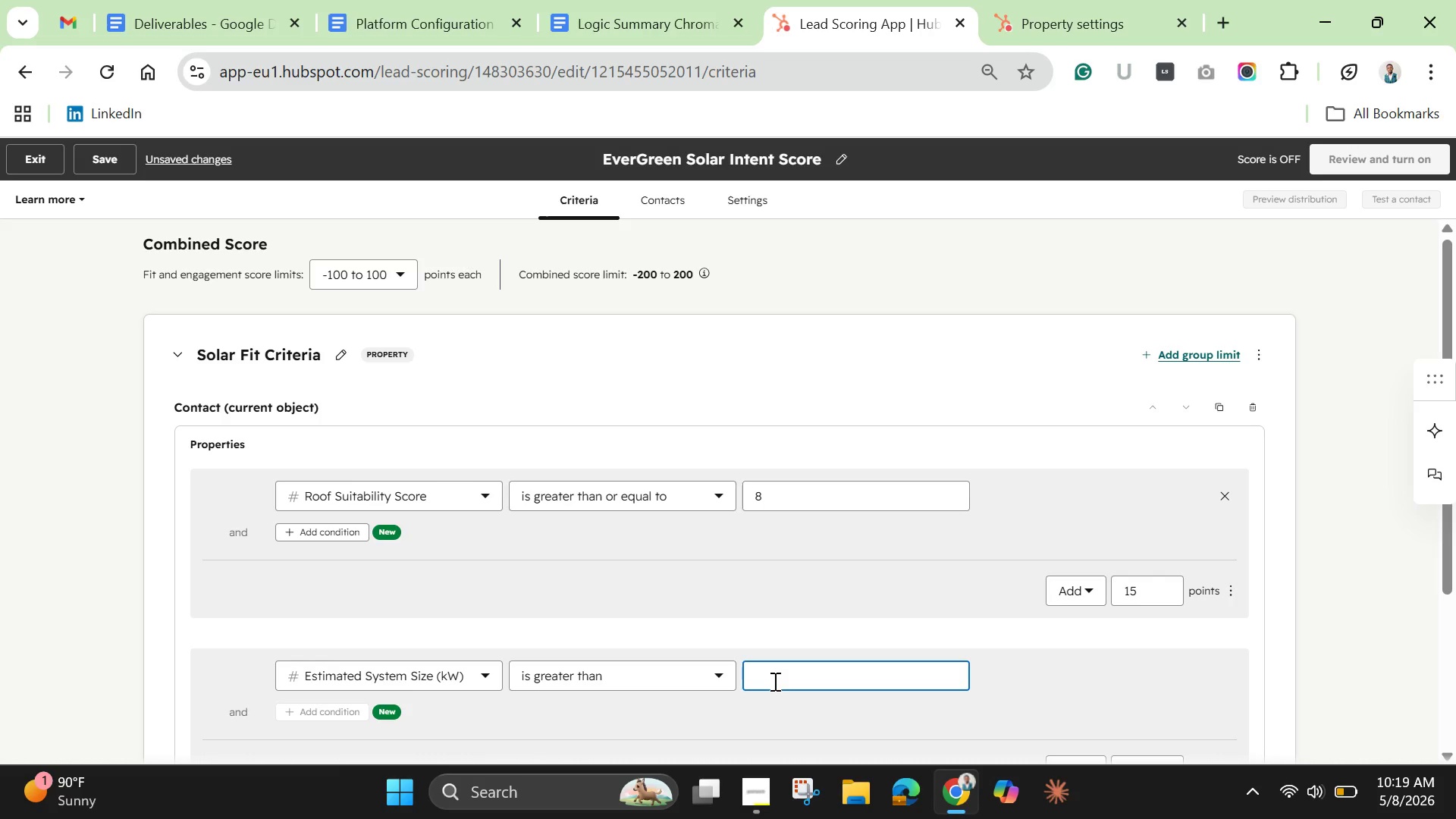 
key(8)
 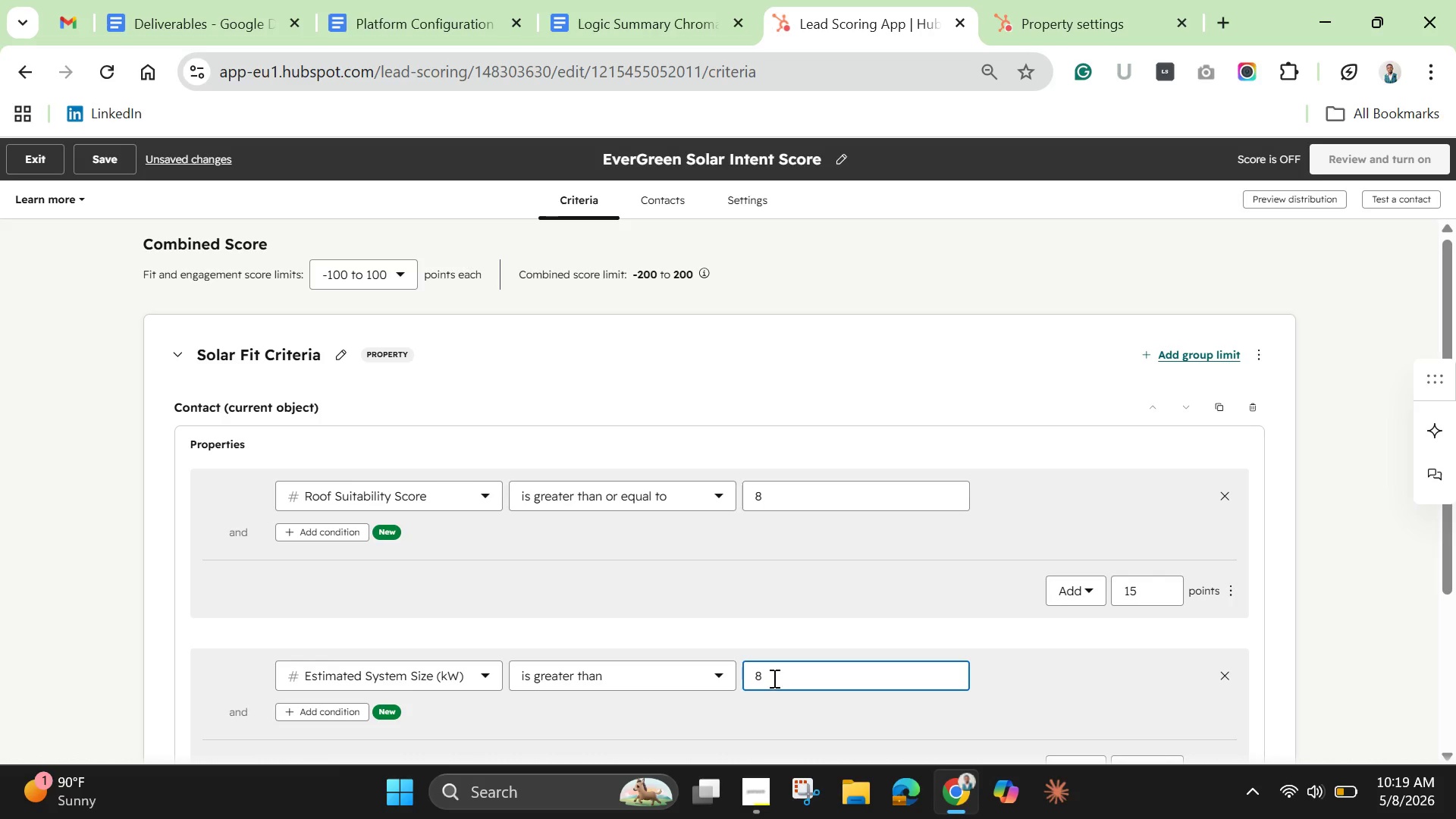 
scroll: coordinate [773, 676], scroll_direction: down, amount: 1.0
 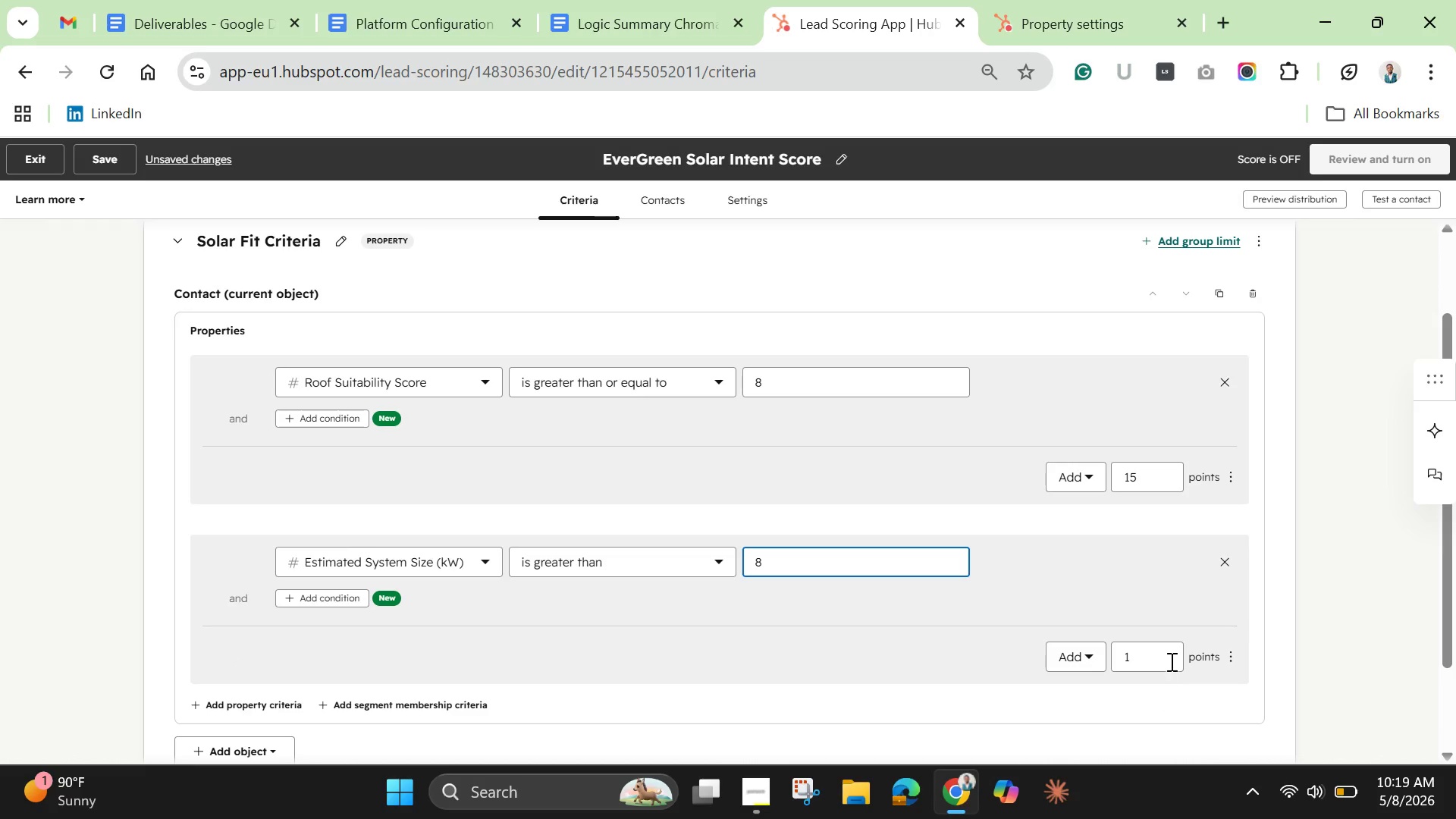 
left_click([1169, 655])
 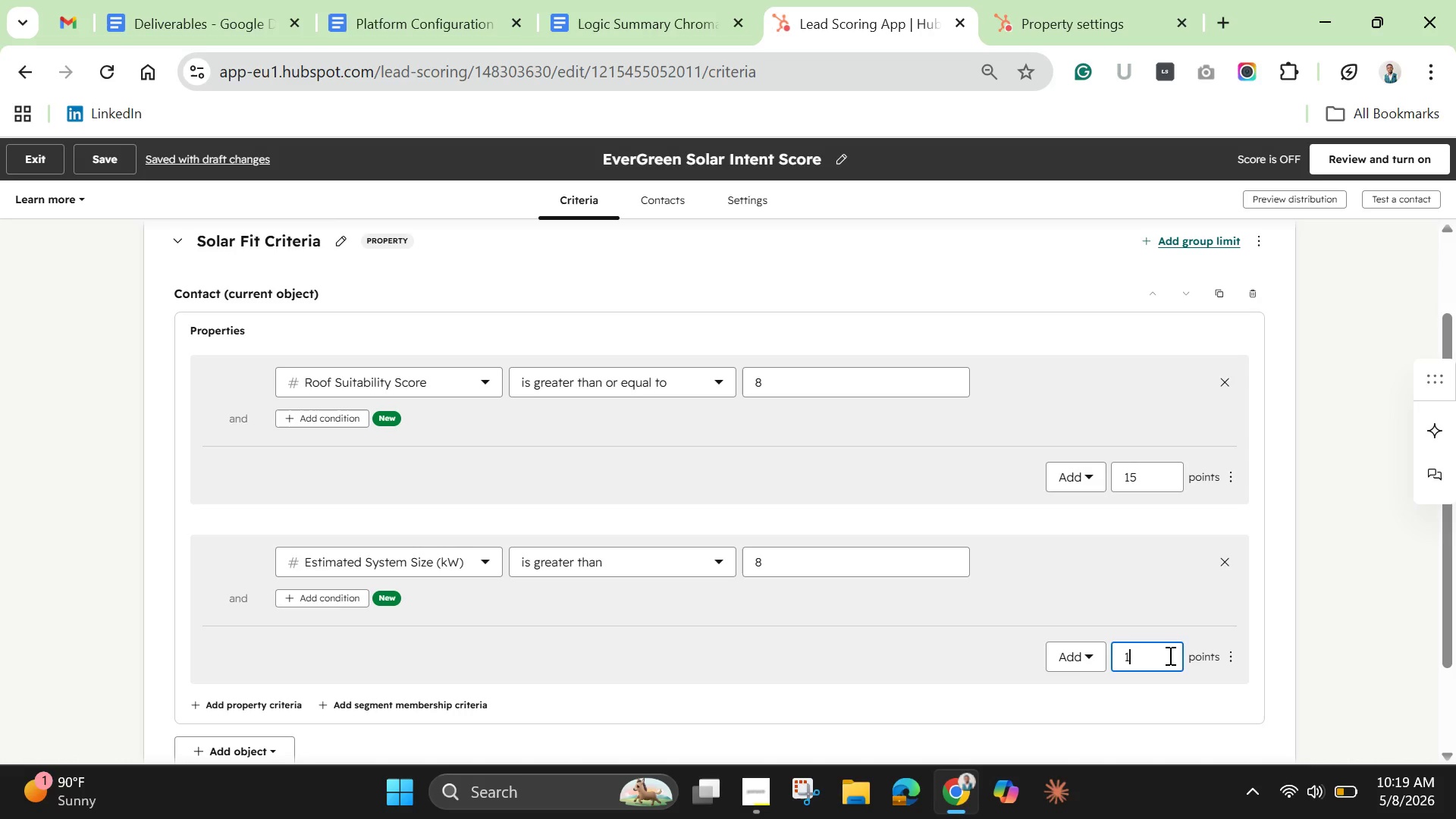 
key(5)
 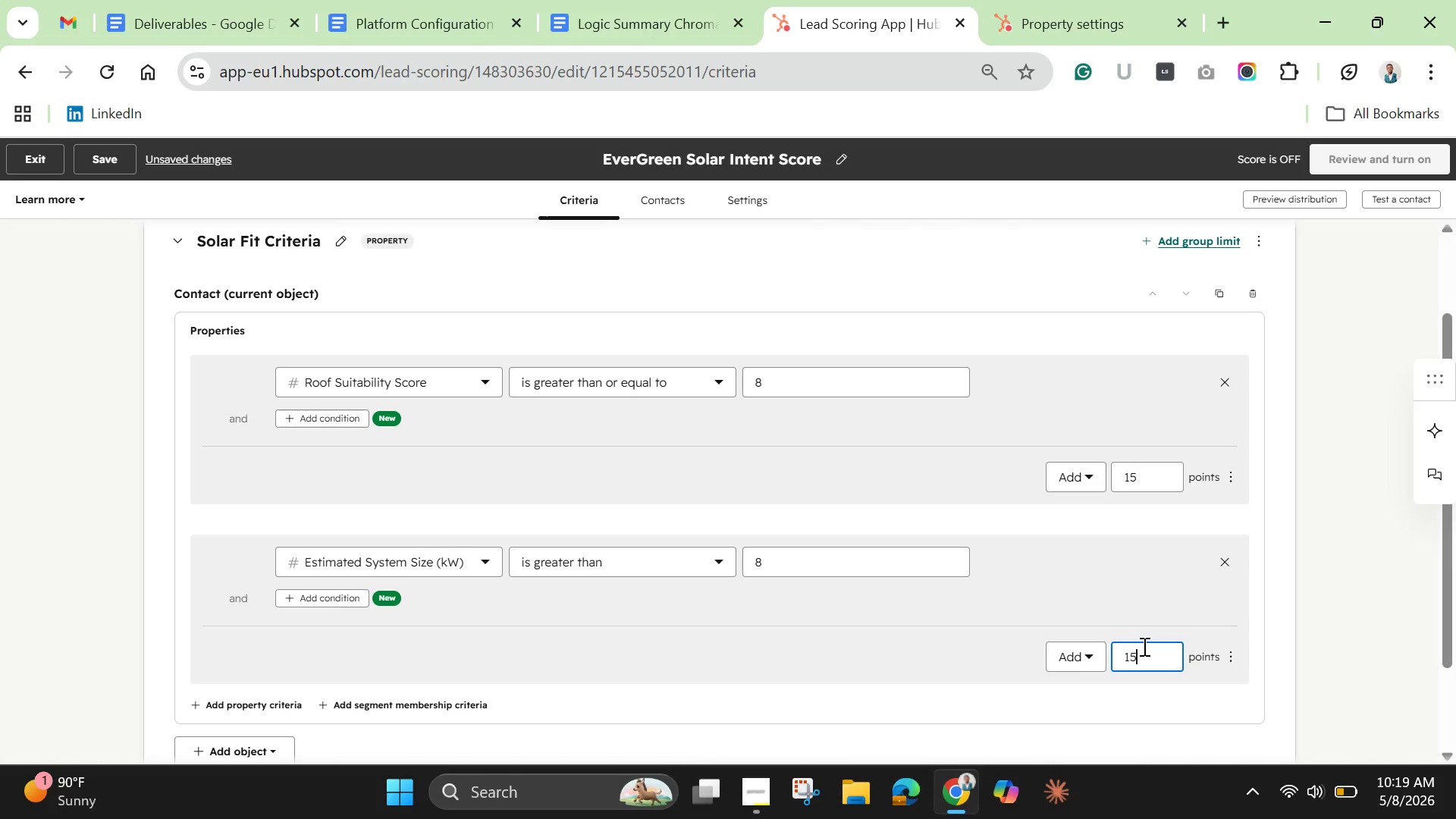 
scroll: coordinate [1143, 646], scroll_direction: down, amount: 3.0
 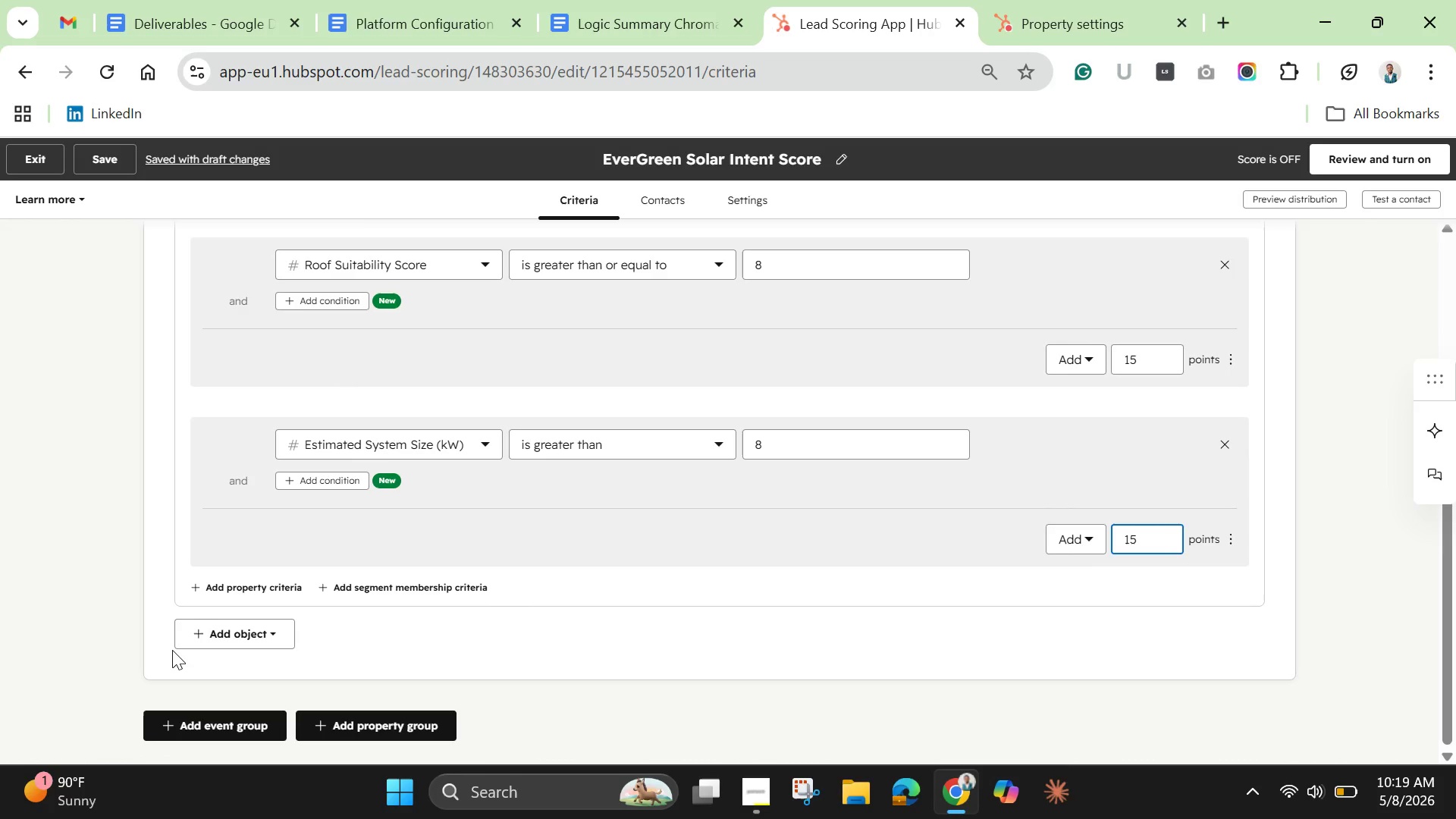 
wait(7.79)
 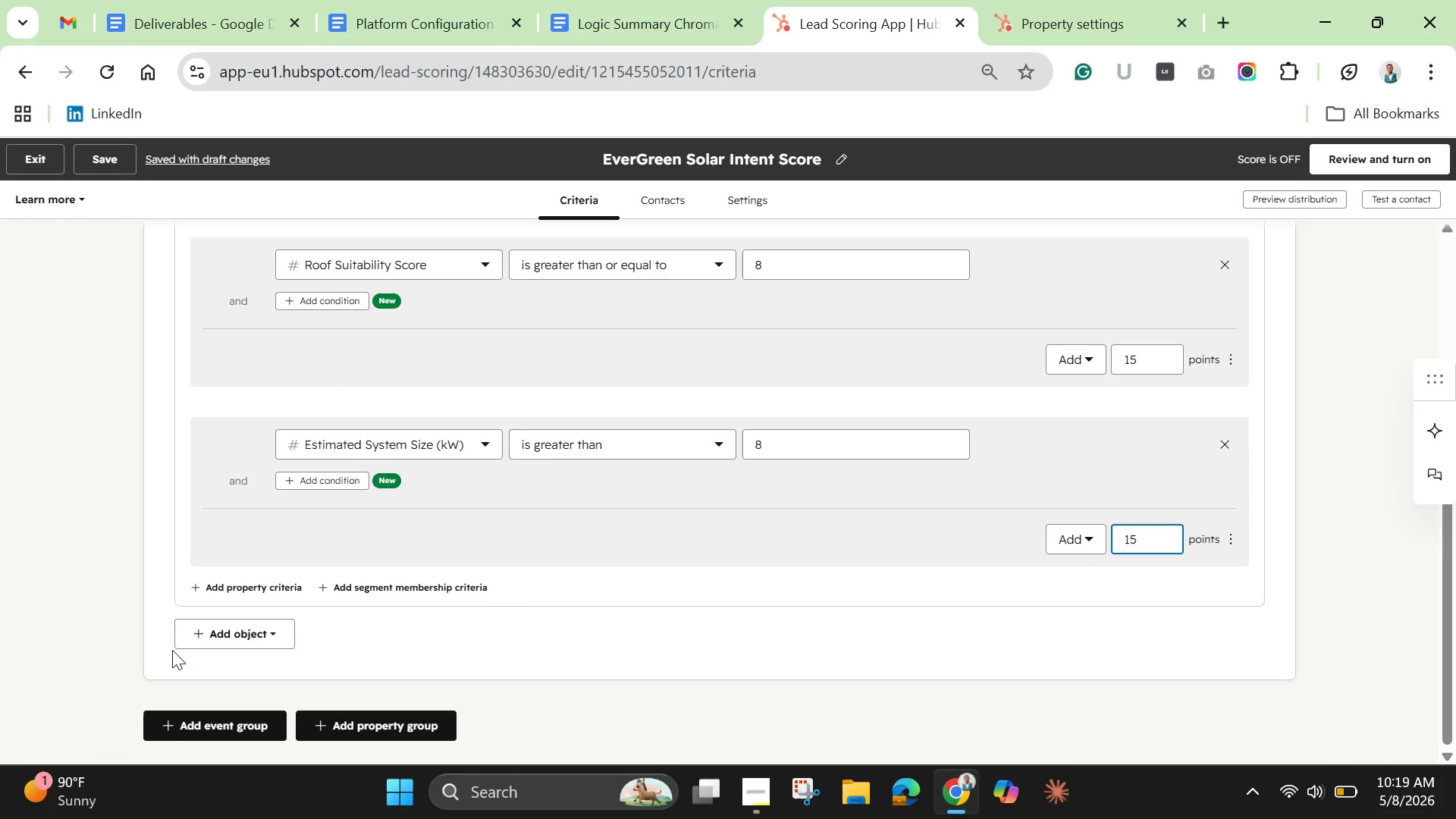 
left_click([244, 588])
 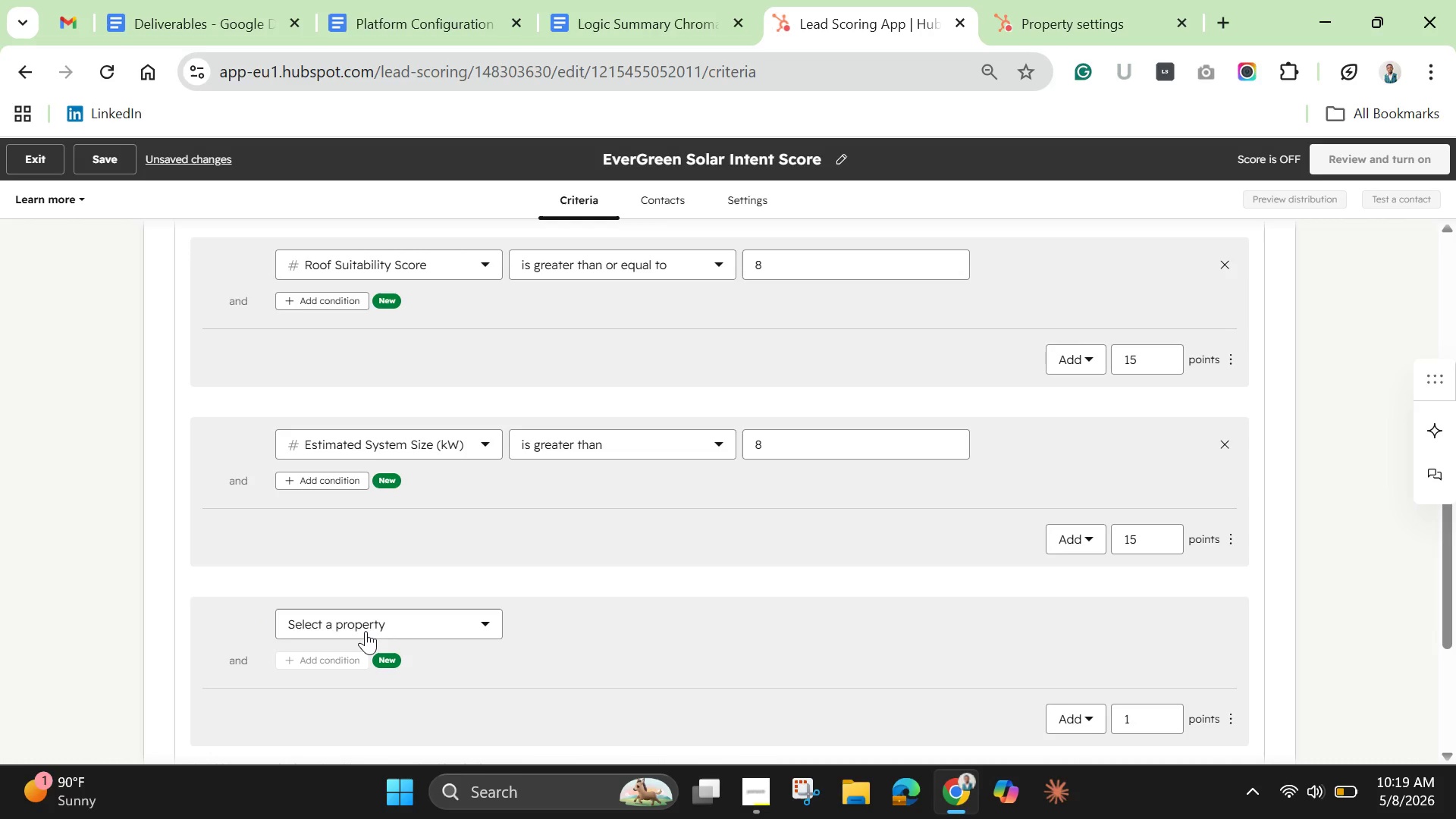 
left_click([366, 626])
 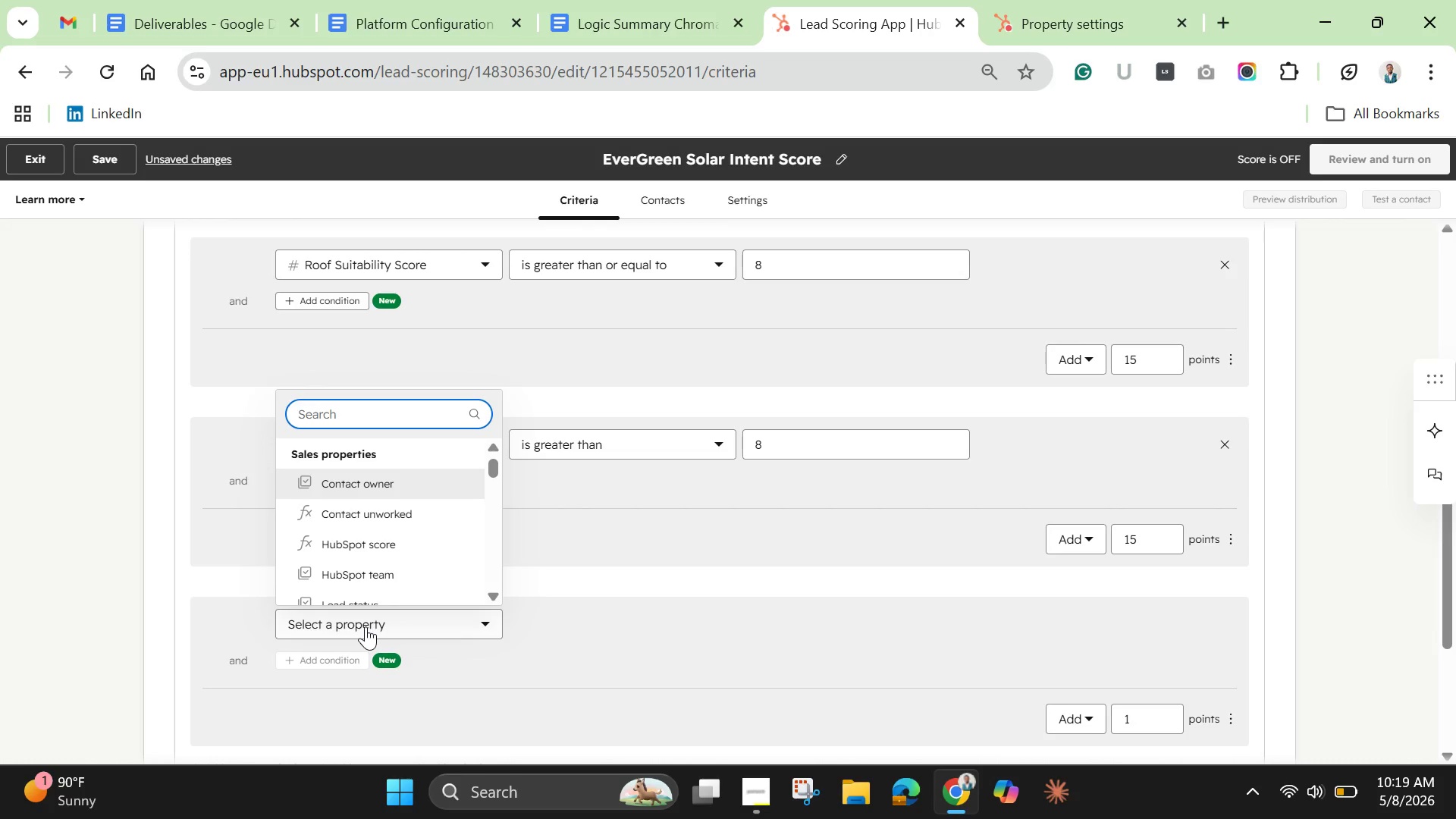 
type(ince)
 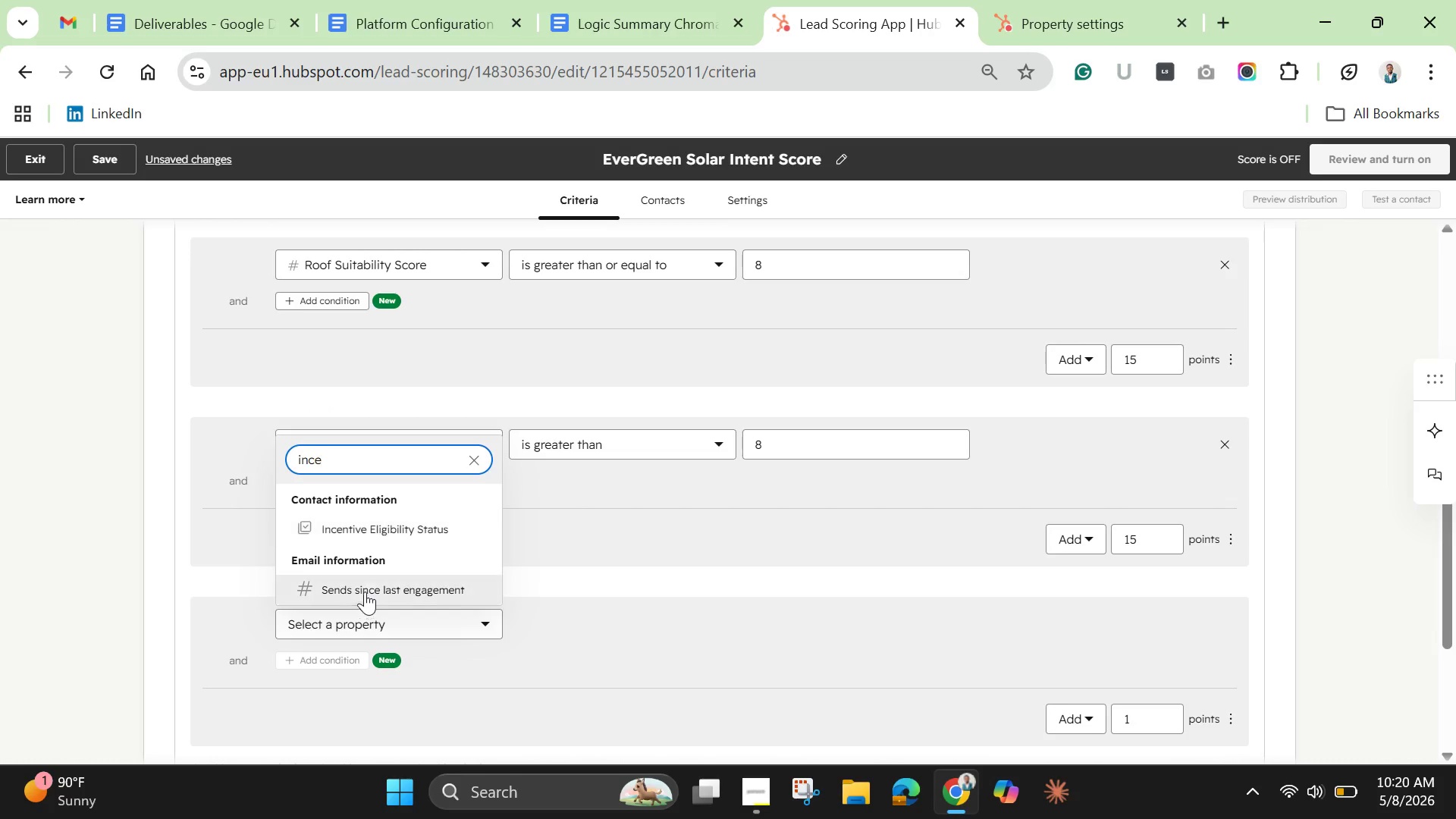 
left_click([394, 529])
 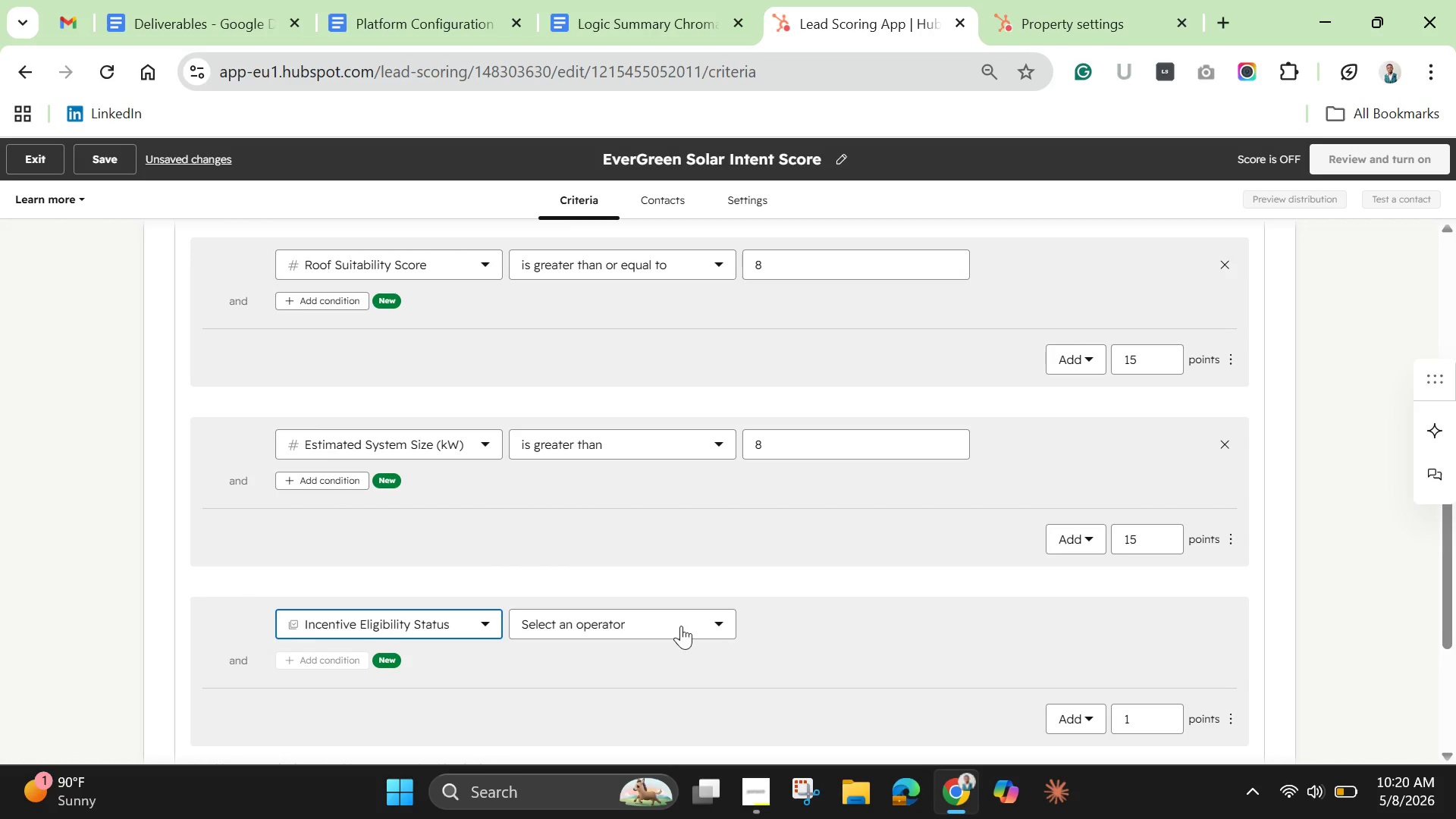 
left_click([662, 619])
 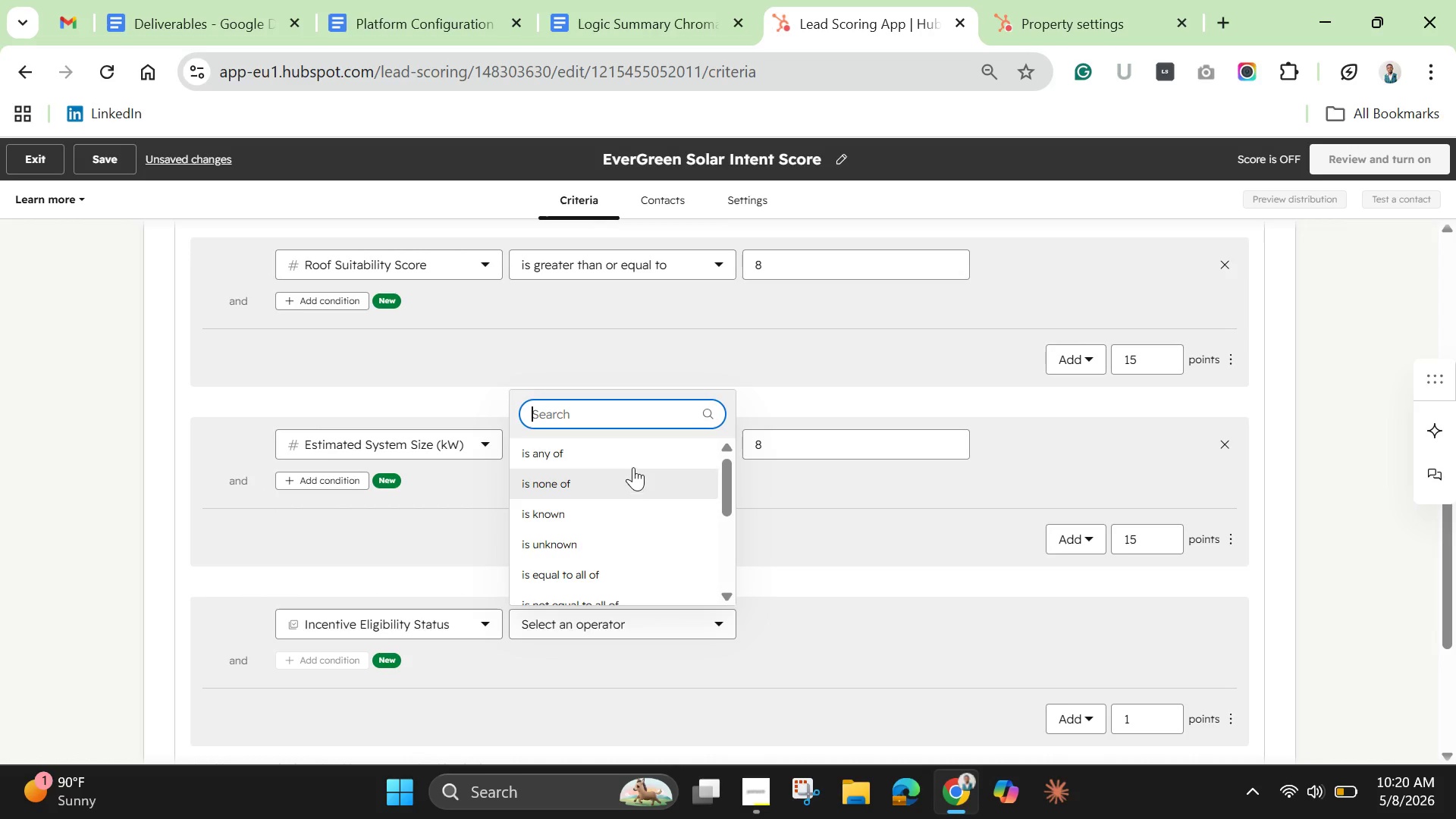 
left_click([639, 457])
 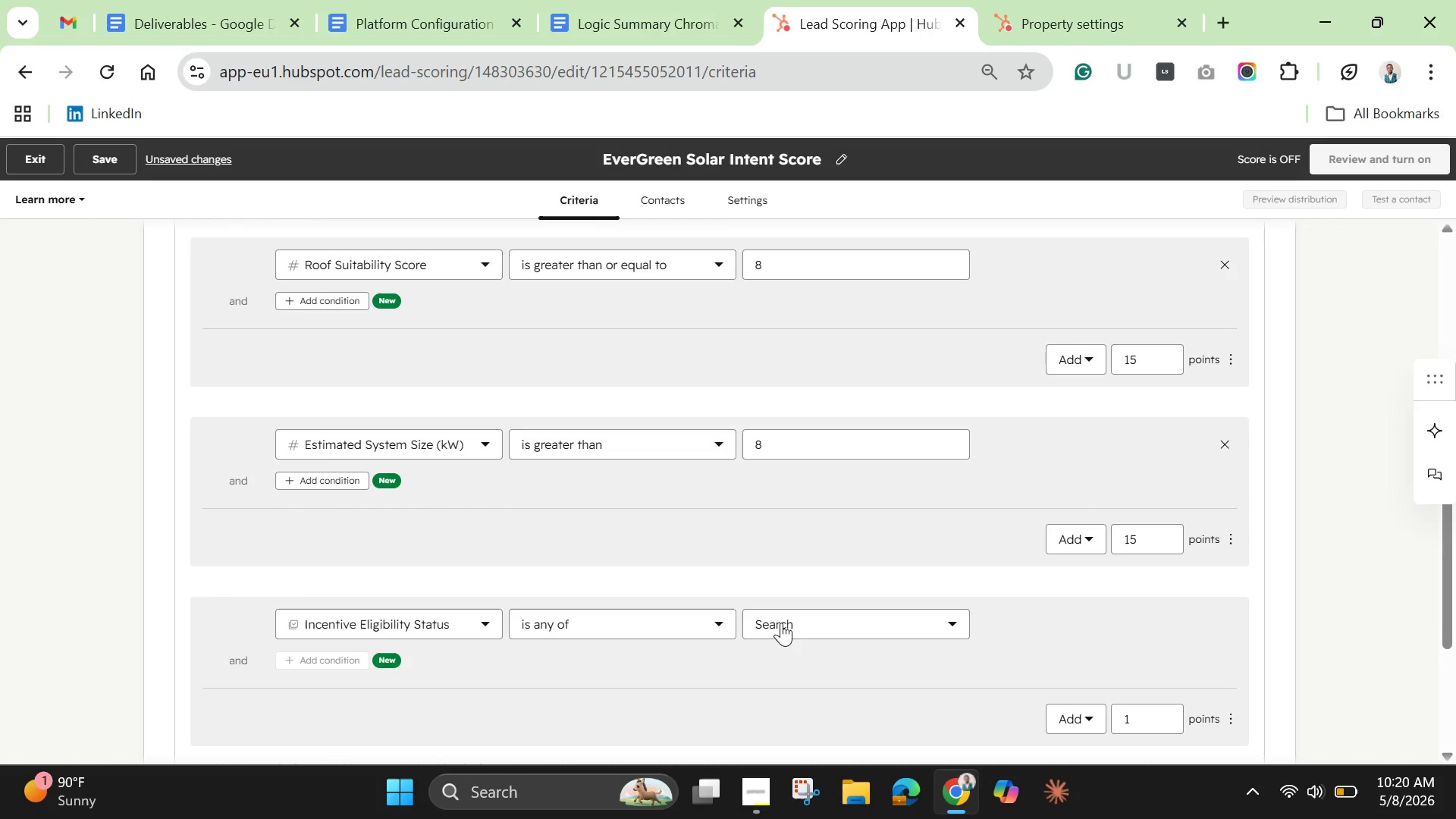 
left_click([781, 627])
 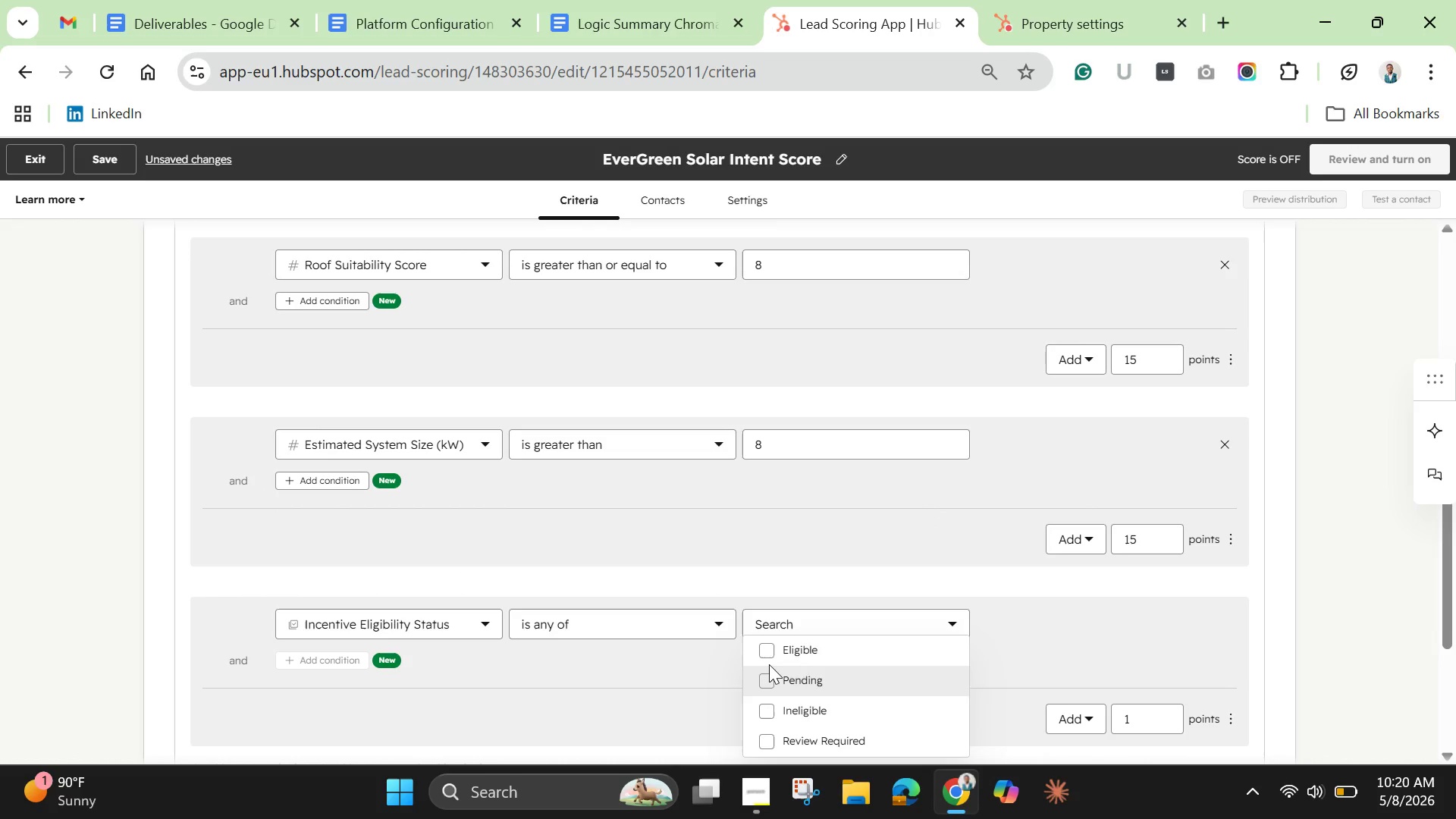 
wait(5.14)
 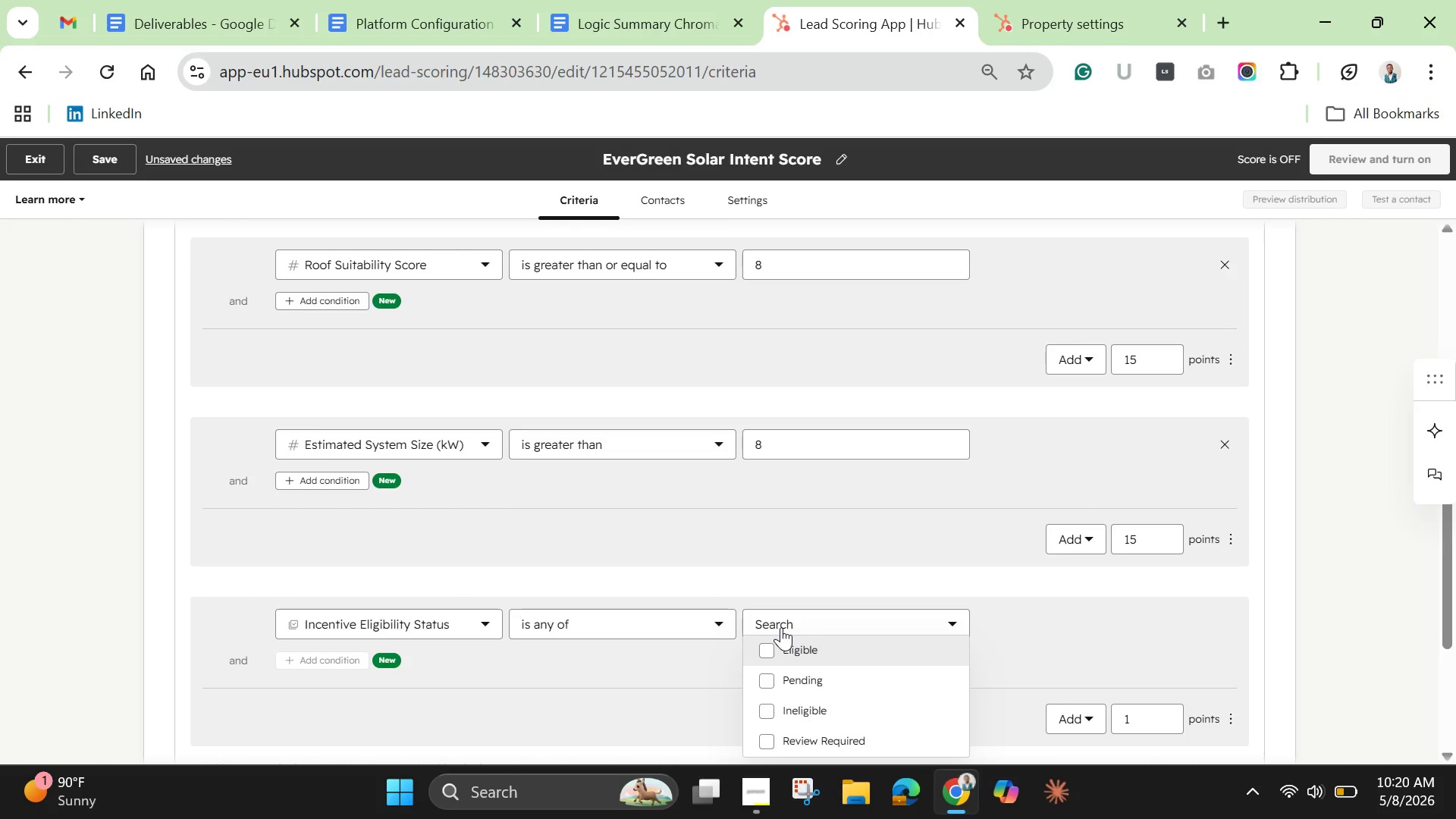 
left_click([765, 651])
 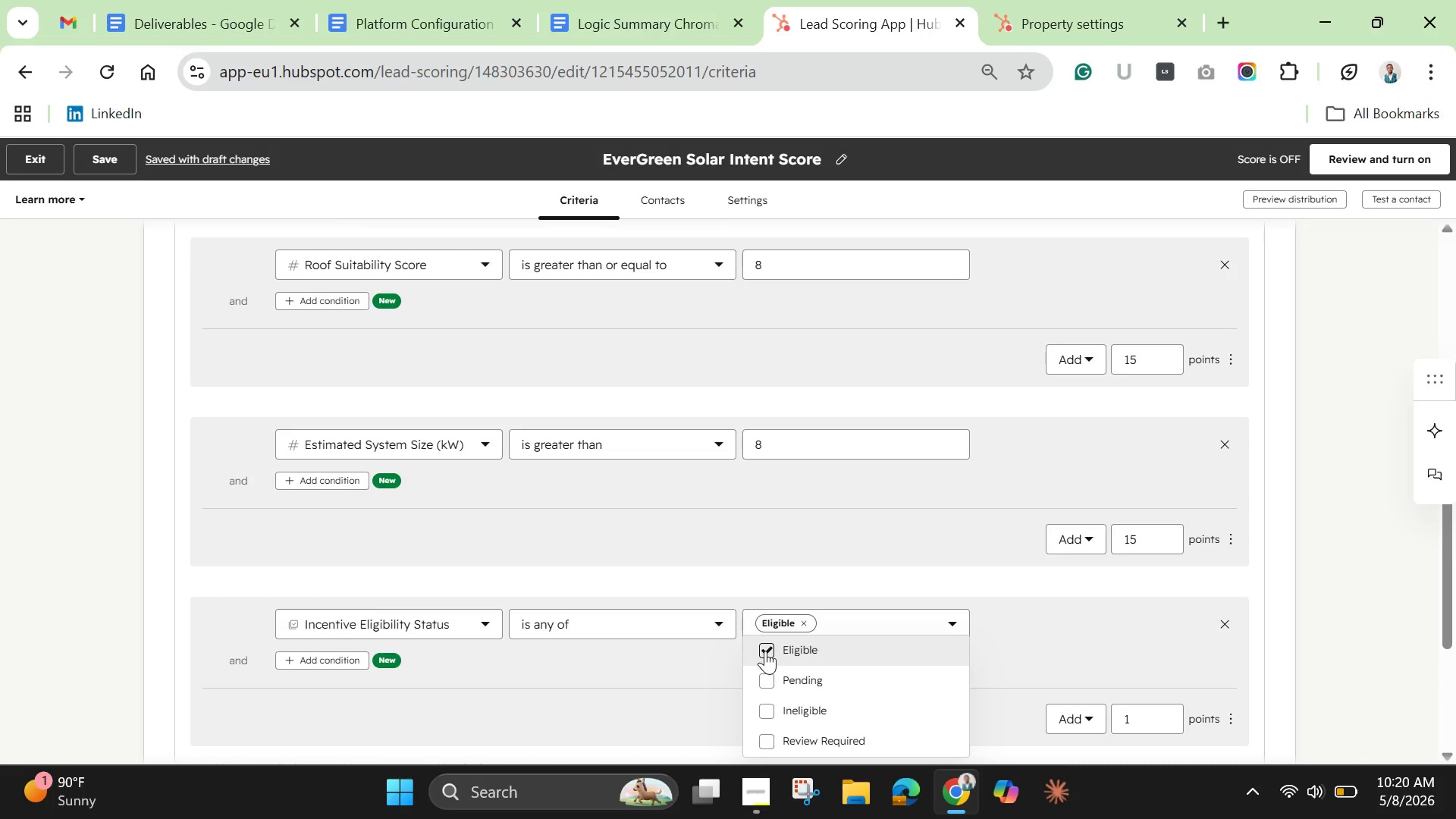 
wait(21.0)
 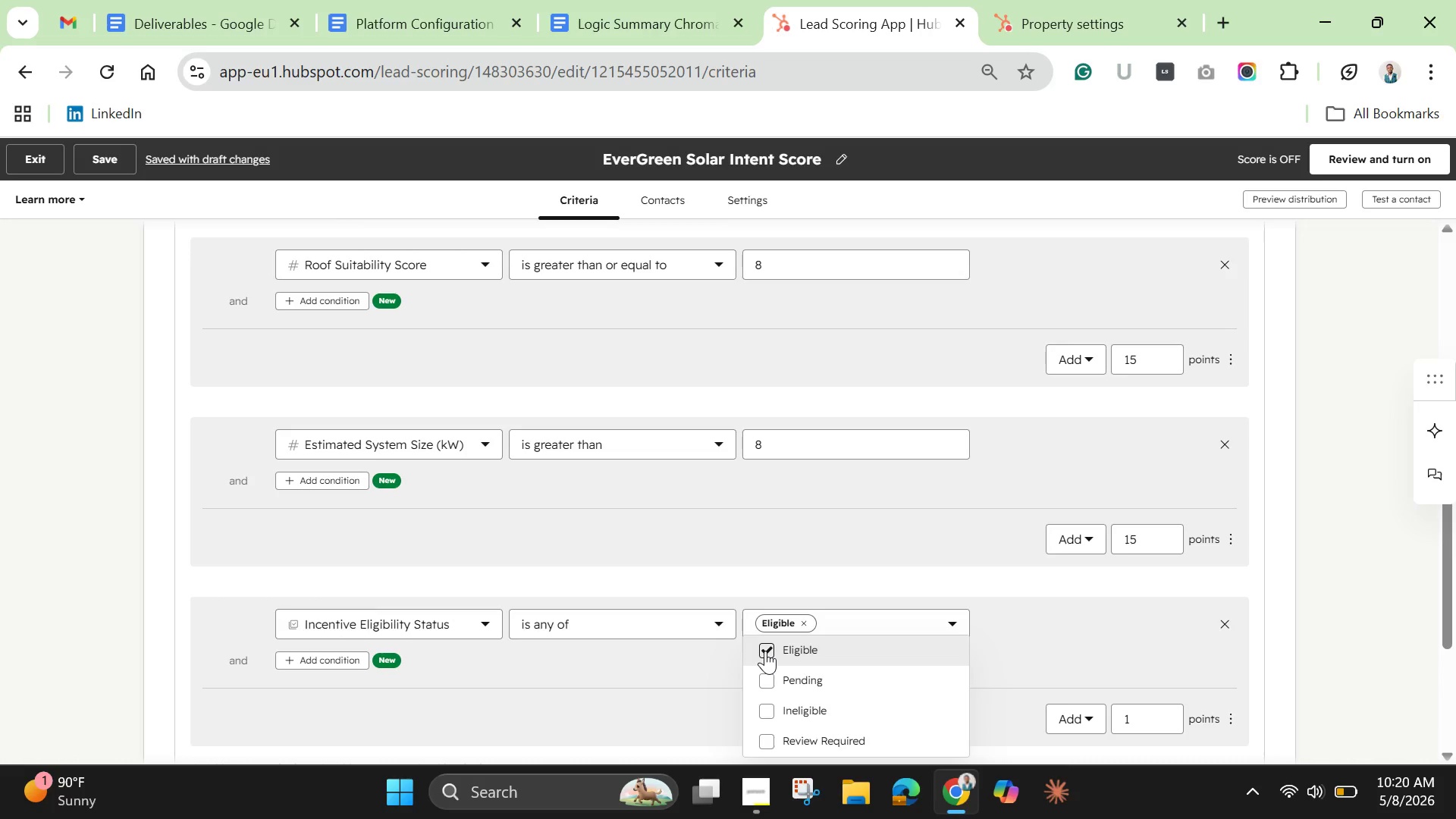 
left_click([1143, 711])
 